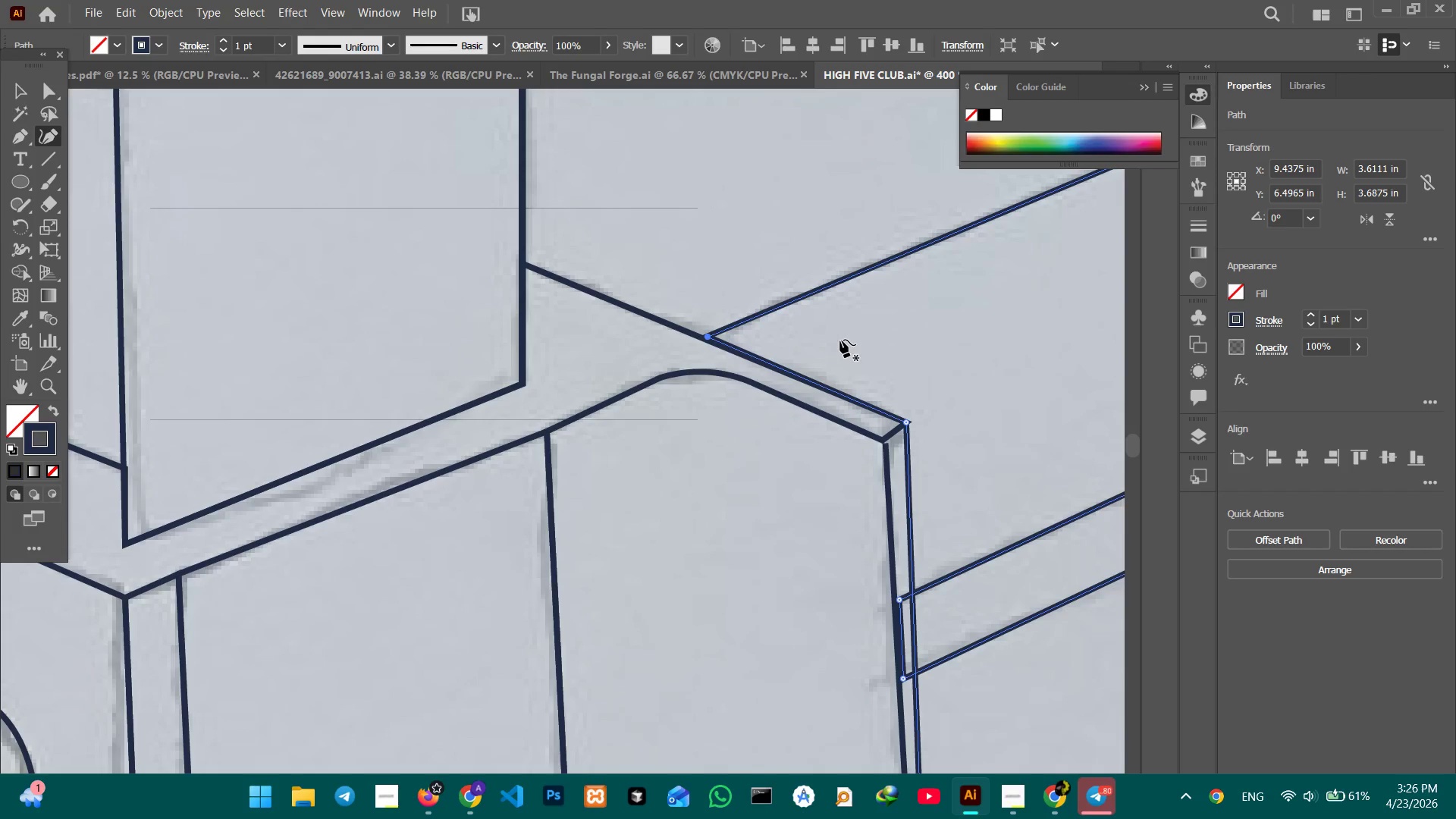 
hold_key(key=Space, duration=1.5)
 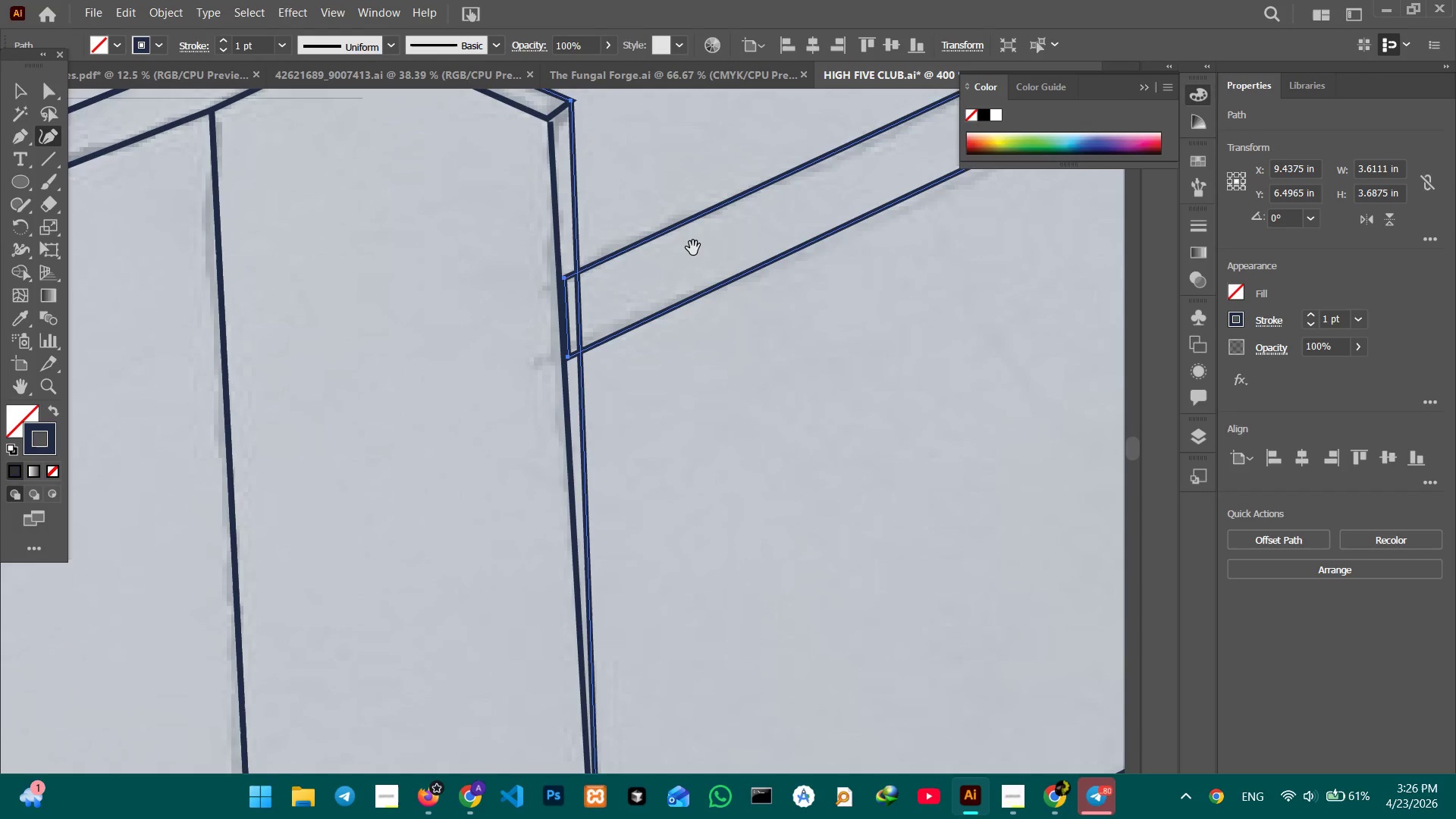 
left_click_drag(start_coordinate=[950, 423], to_coordinate=[647, 171])
 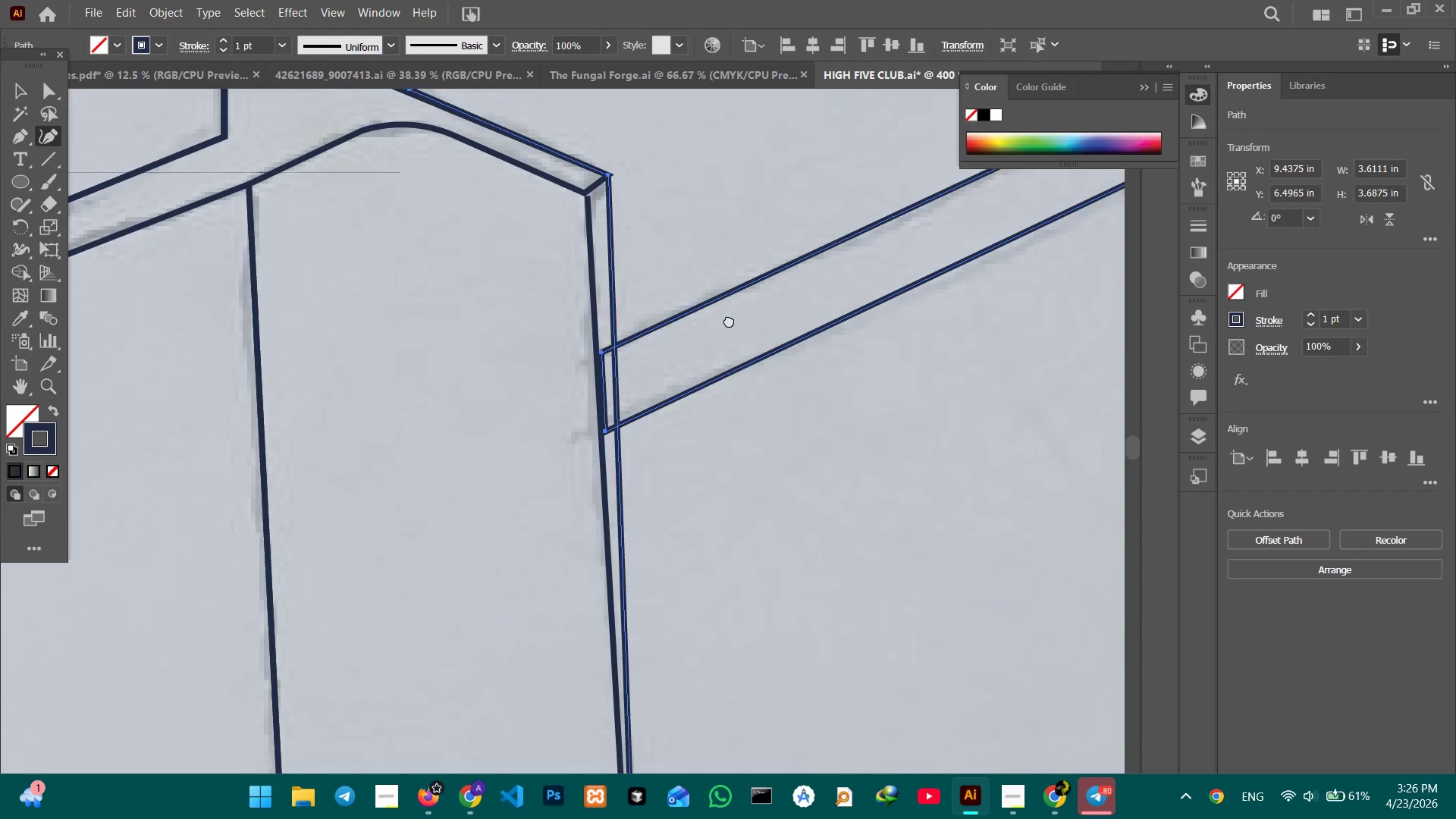 
left_click_drag(start_coordinate=[730, 323], to_coordinate=[693, 249])
 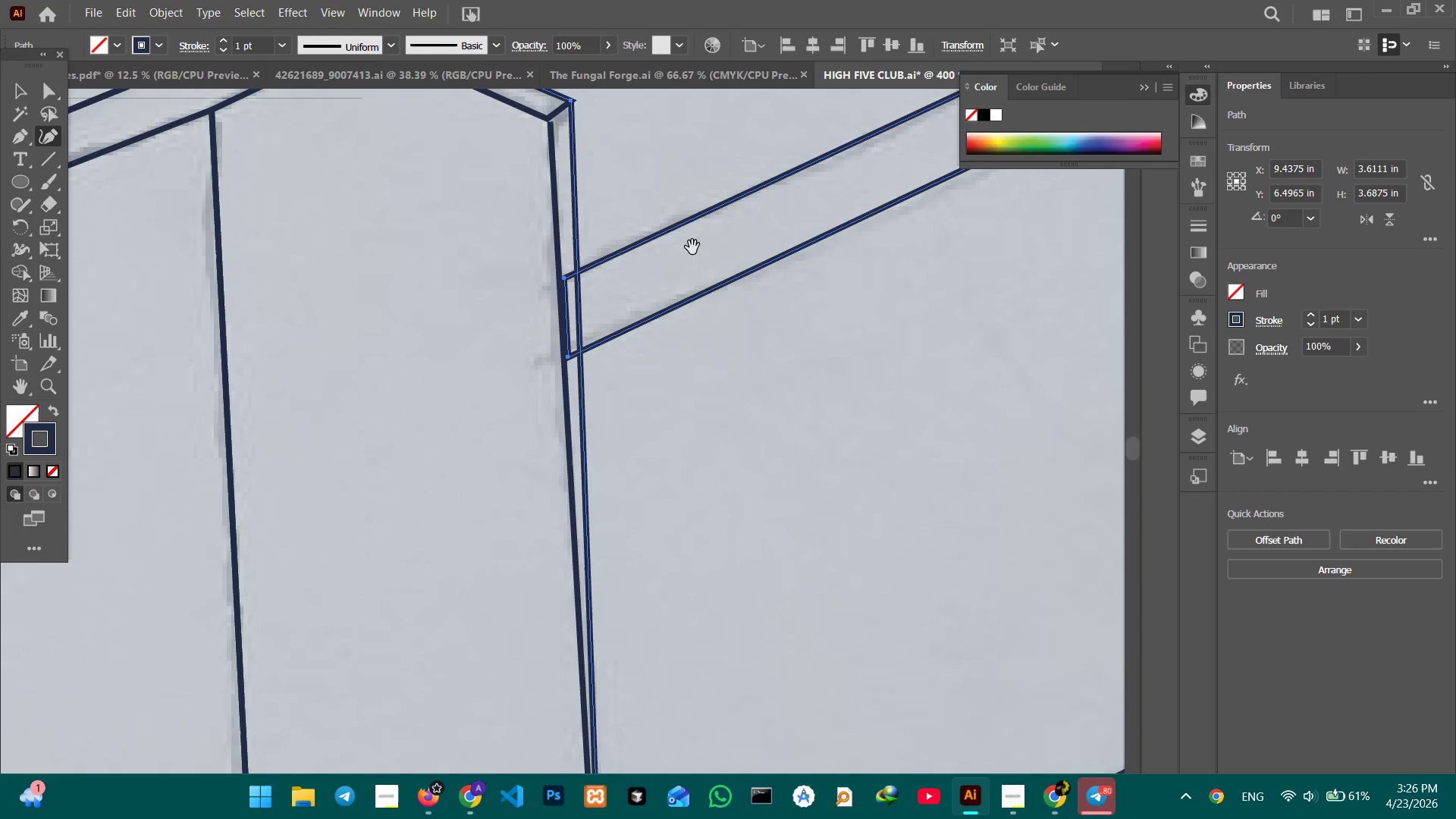 
hold_key(key=Space, duration=1.52)
 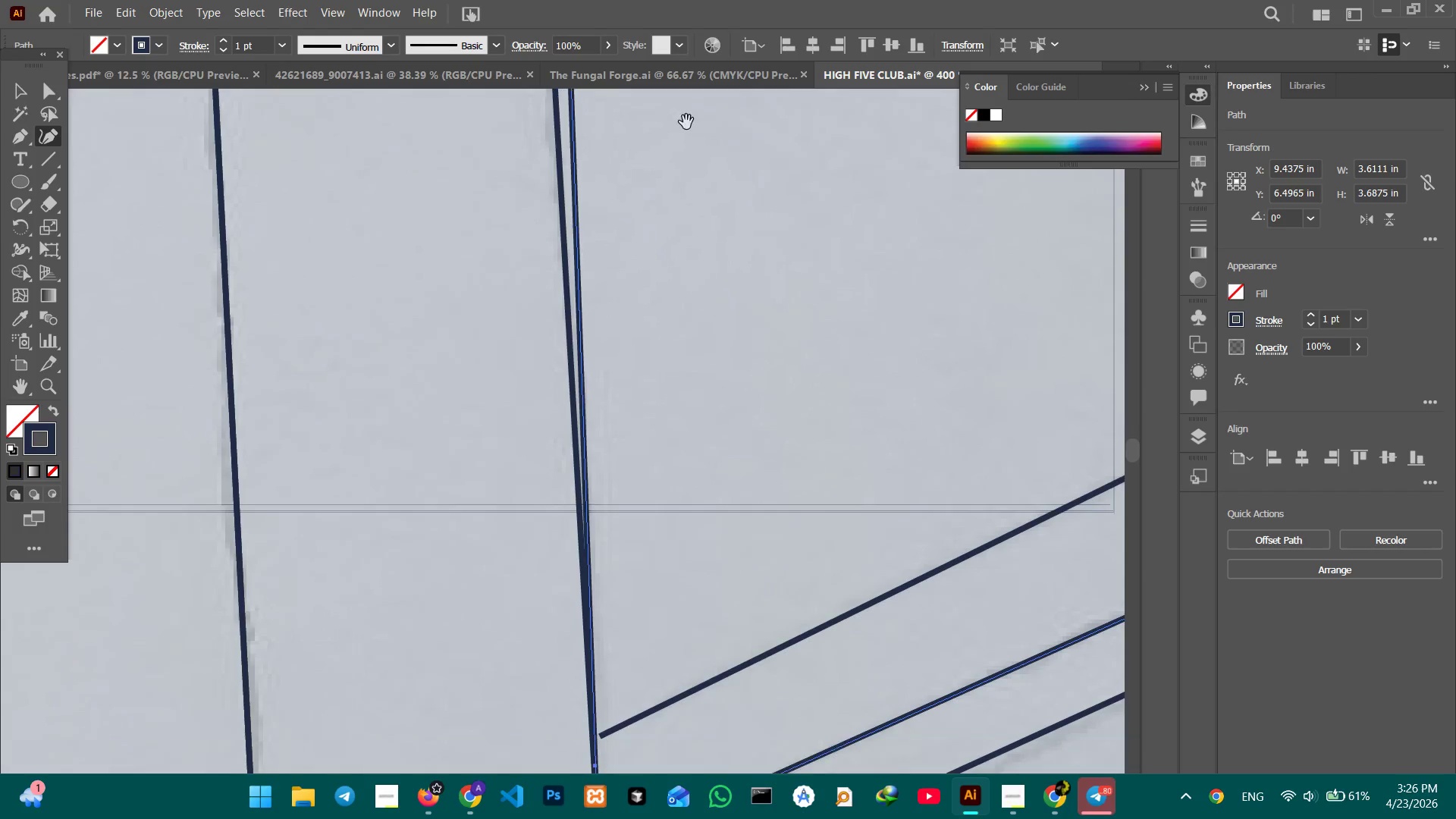 
hold_key(key=Space, duration=1.5)
 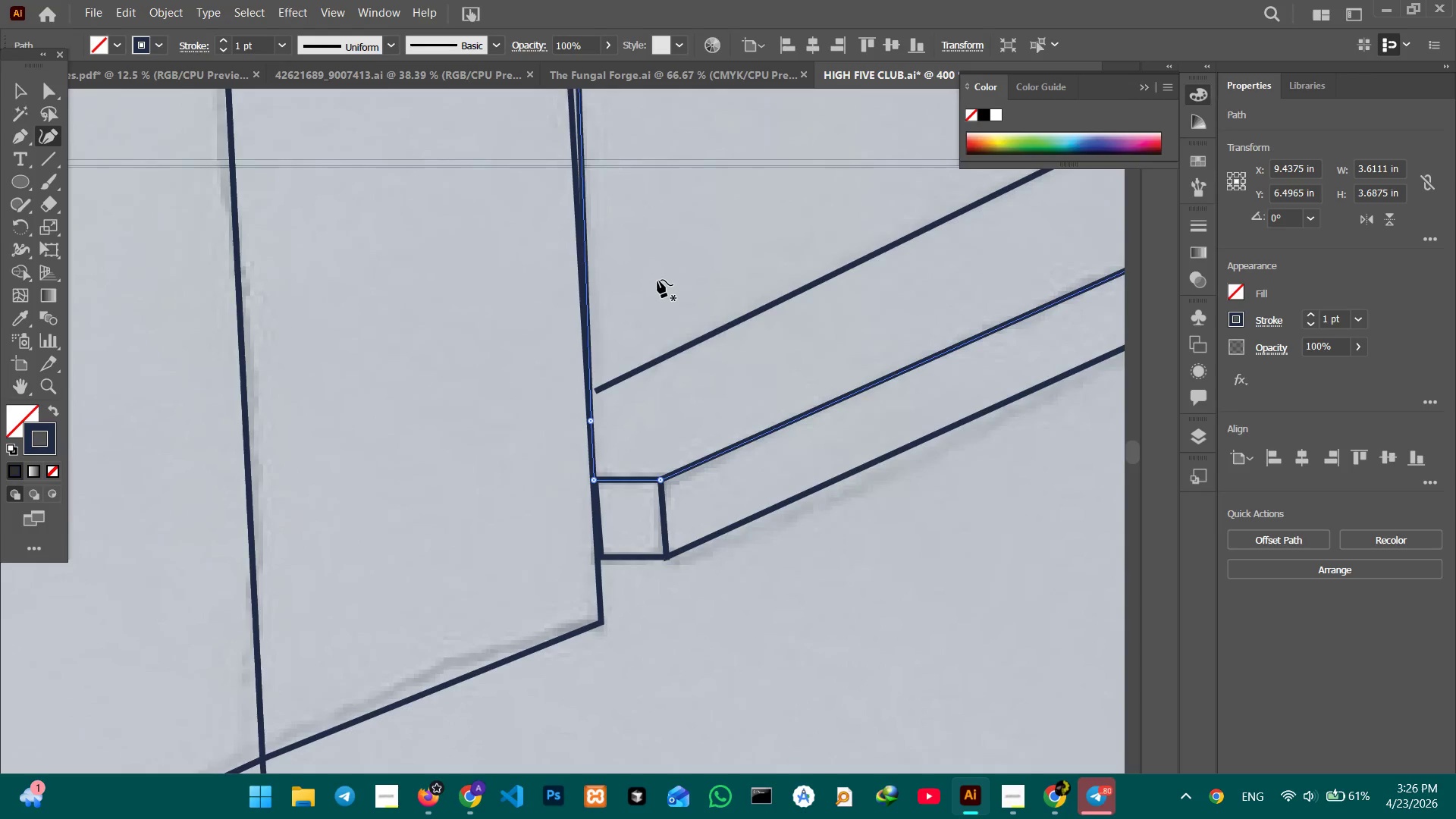 
left_click_drag(start_coordinate=[695, 408], to_coordinate=[685, 118])
 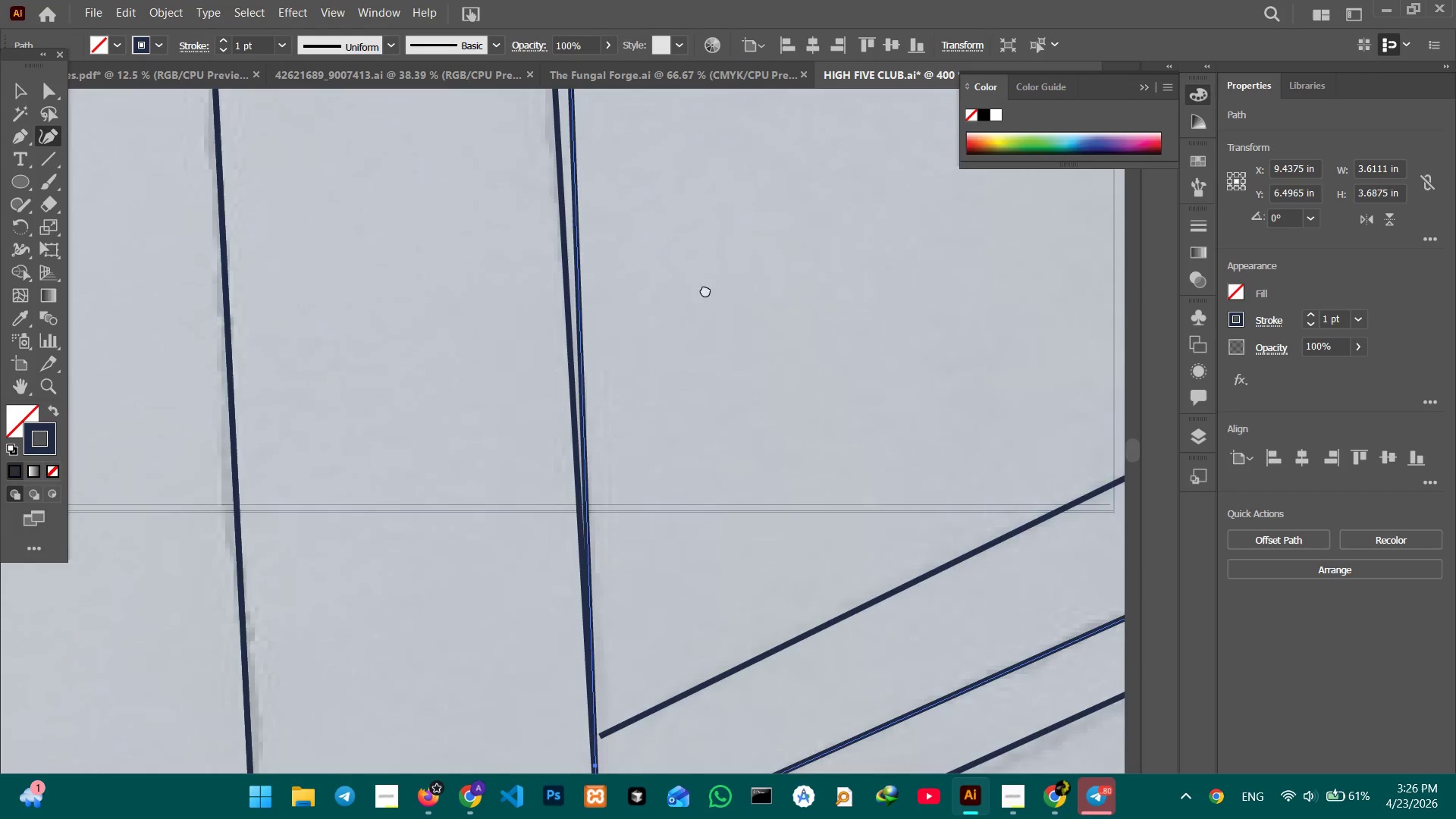 
left_click_drag(start_coordinate=[704, 309], to_coordinate=[721, 80])
 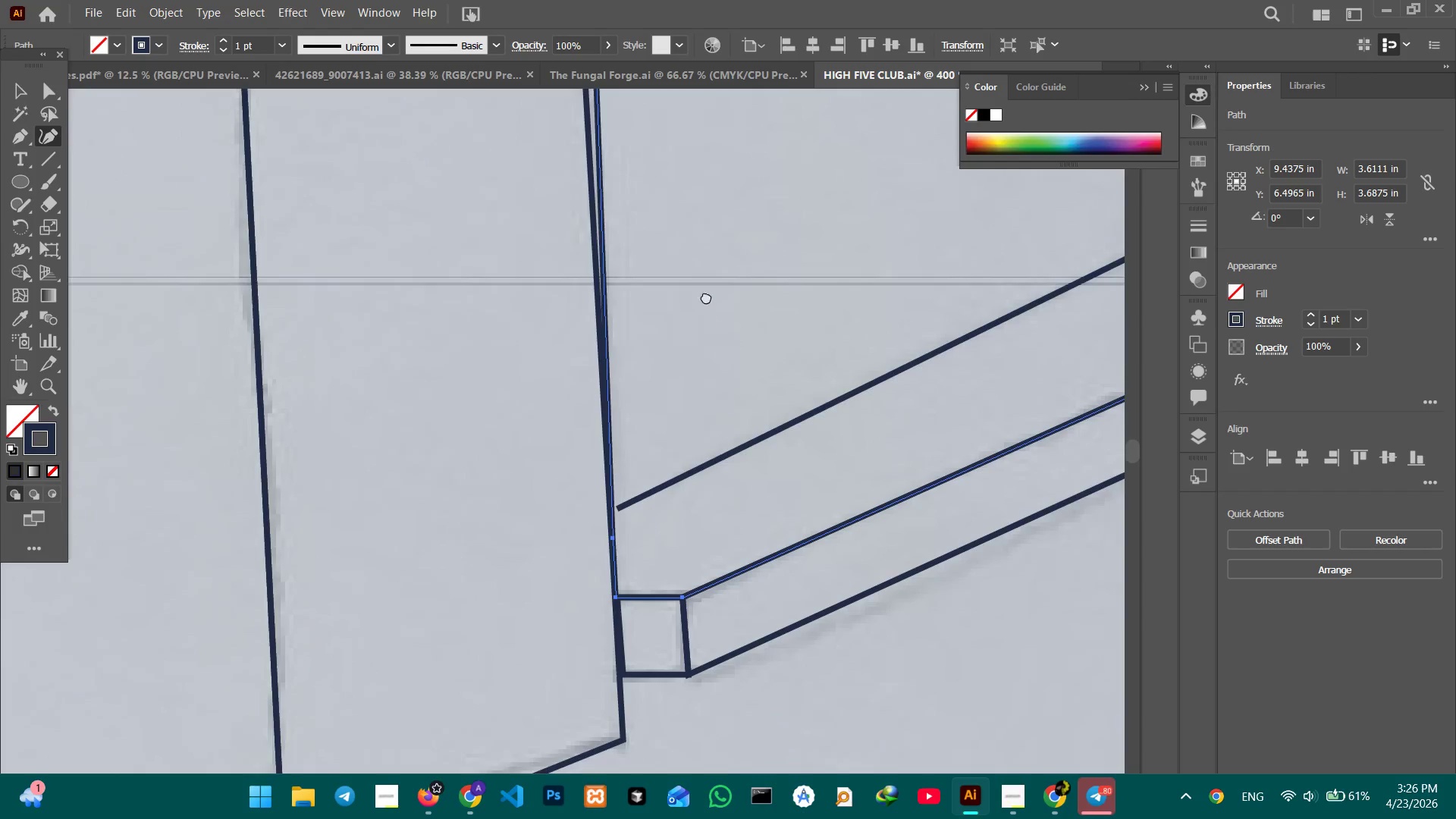 
left_click_drag(start_coordinate=[709, 317], to_coordinate=[687, 199])
 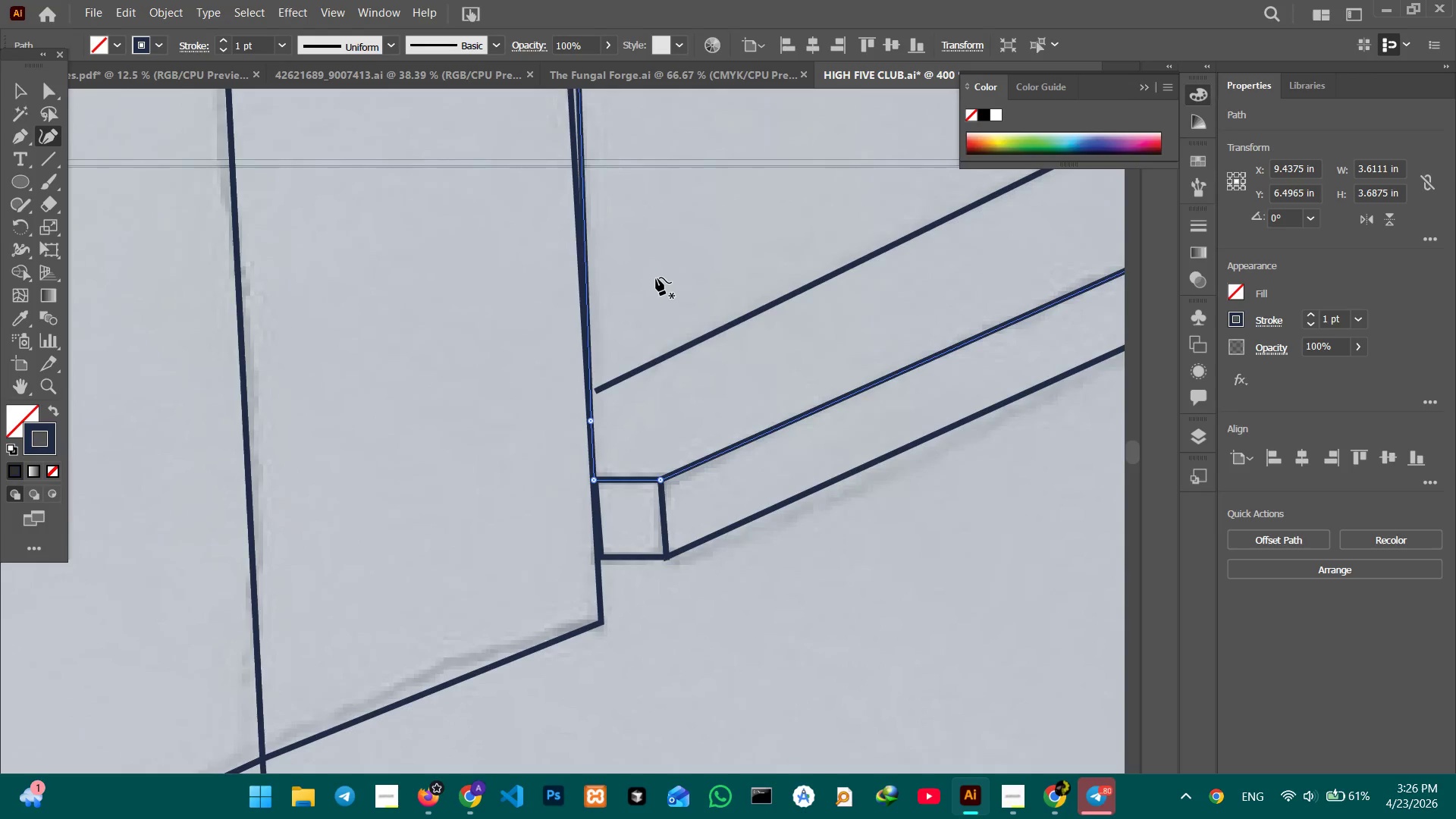 
key(Space)
 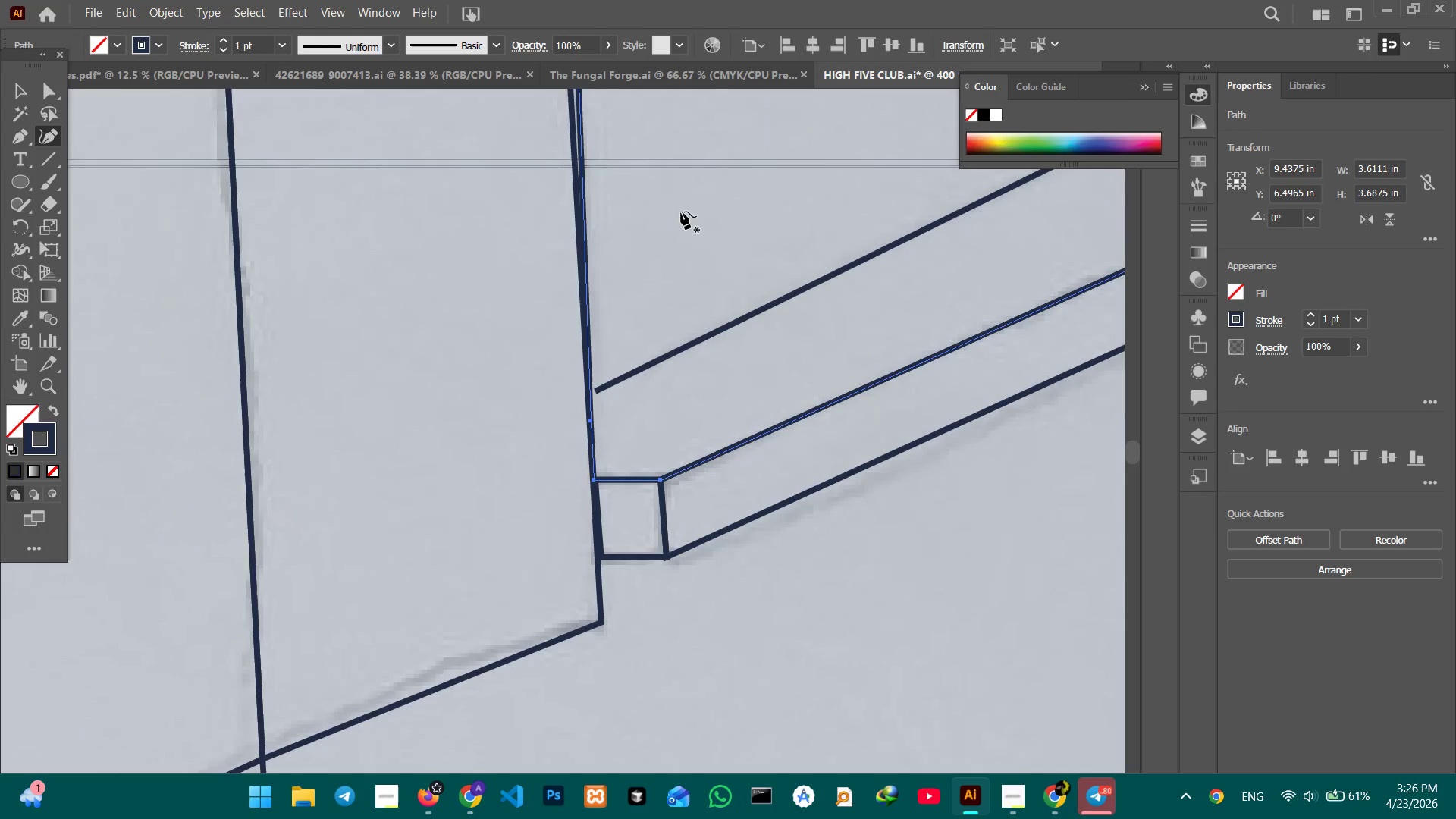 
key(Space)
 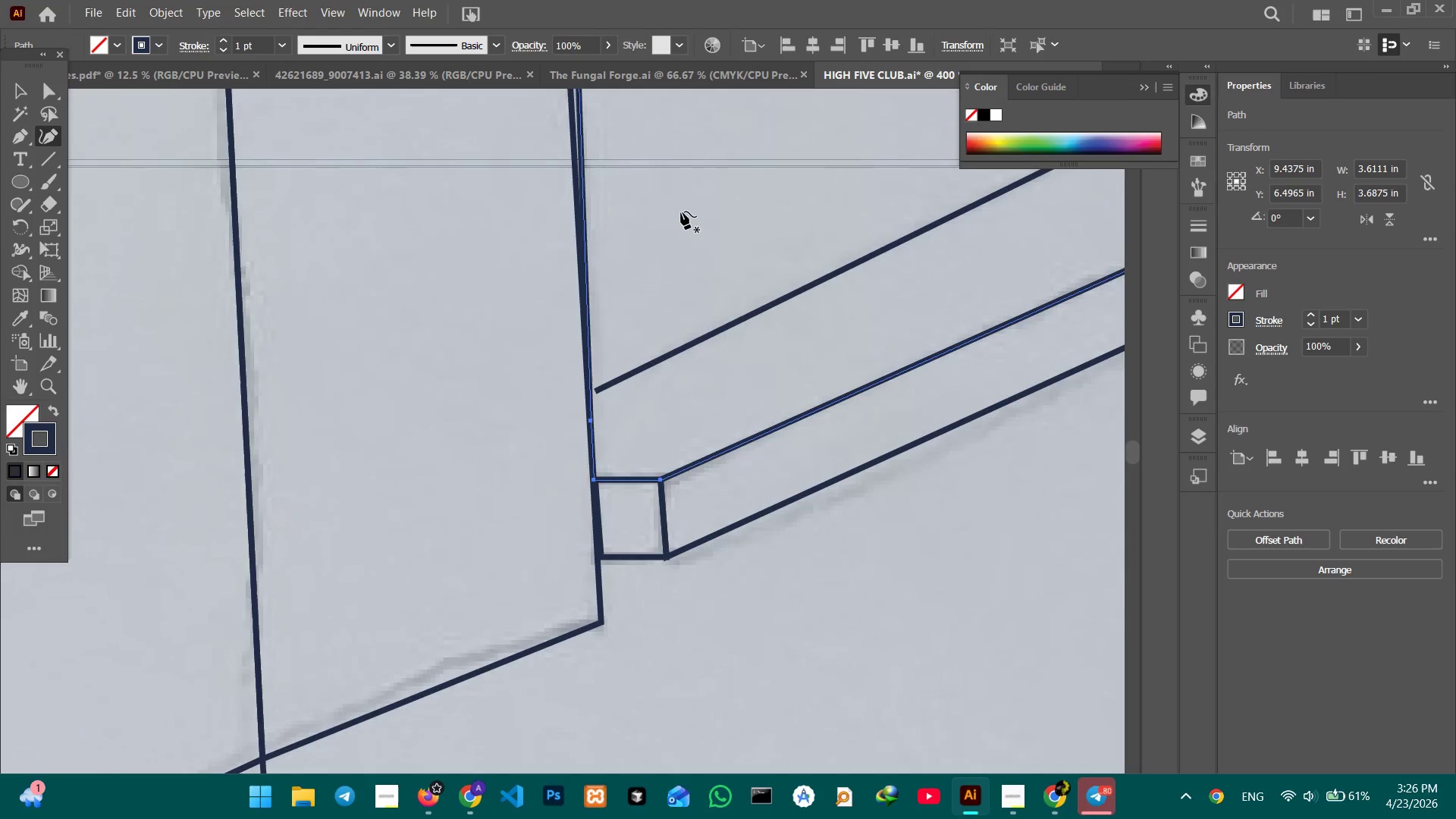 
key(Space)
 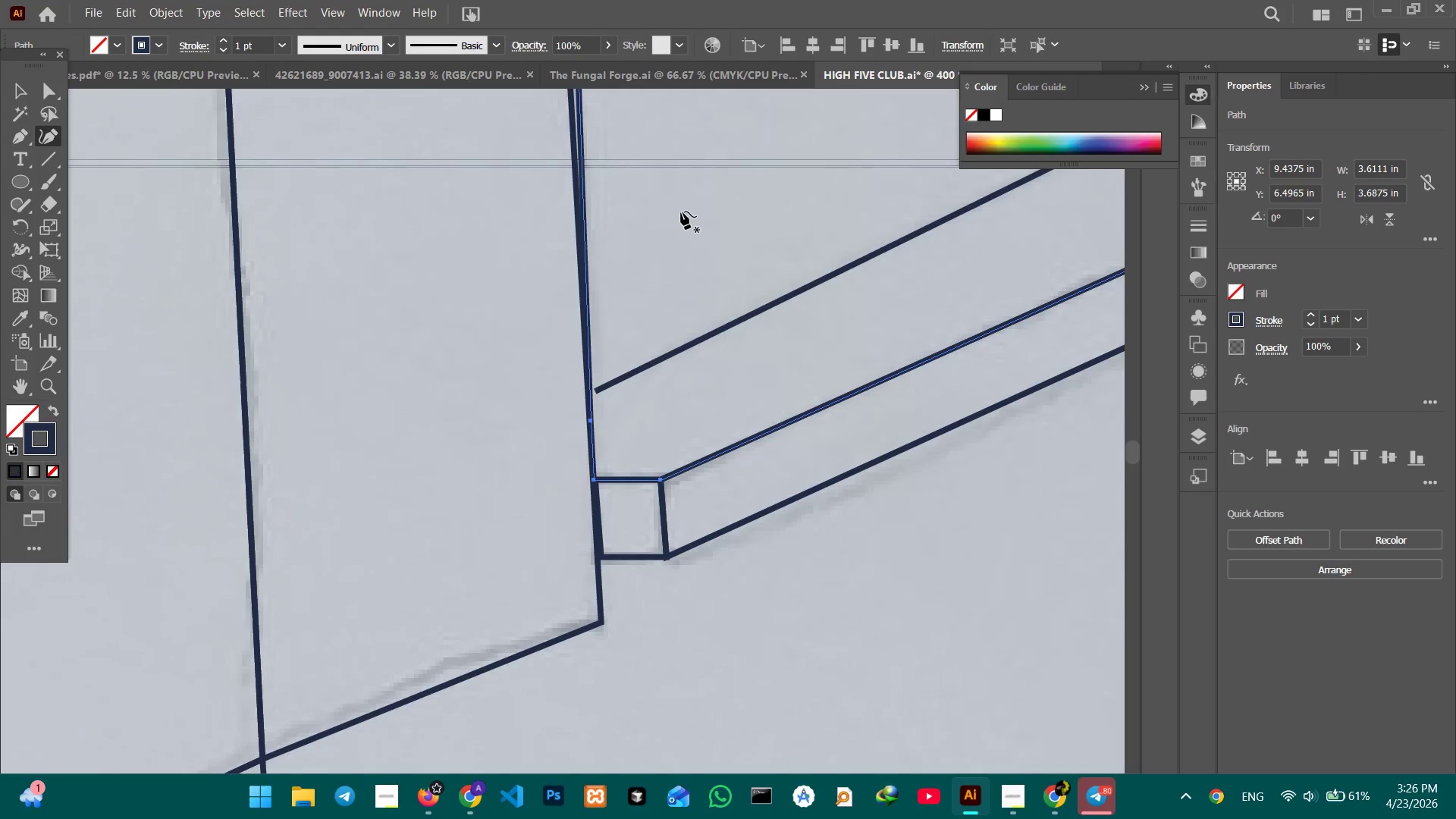 
key(Space)
 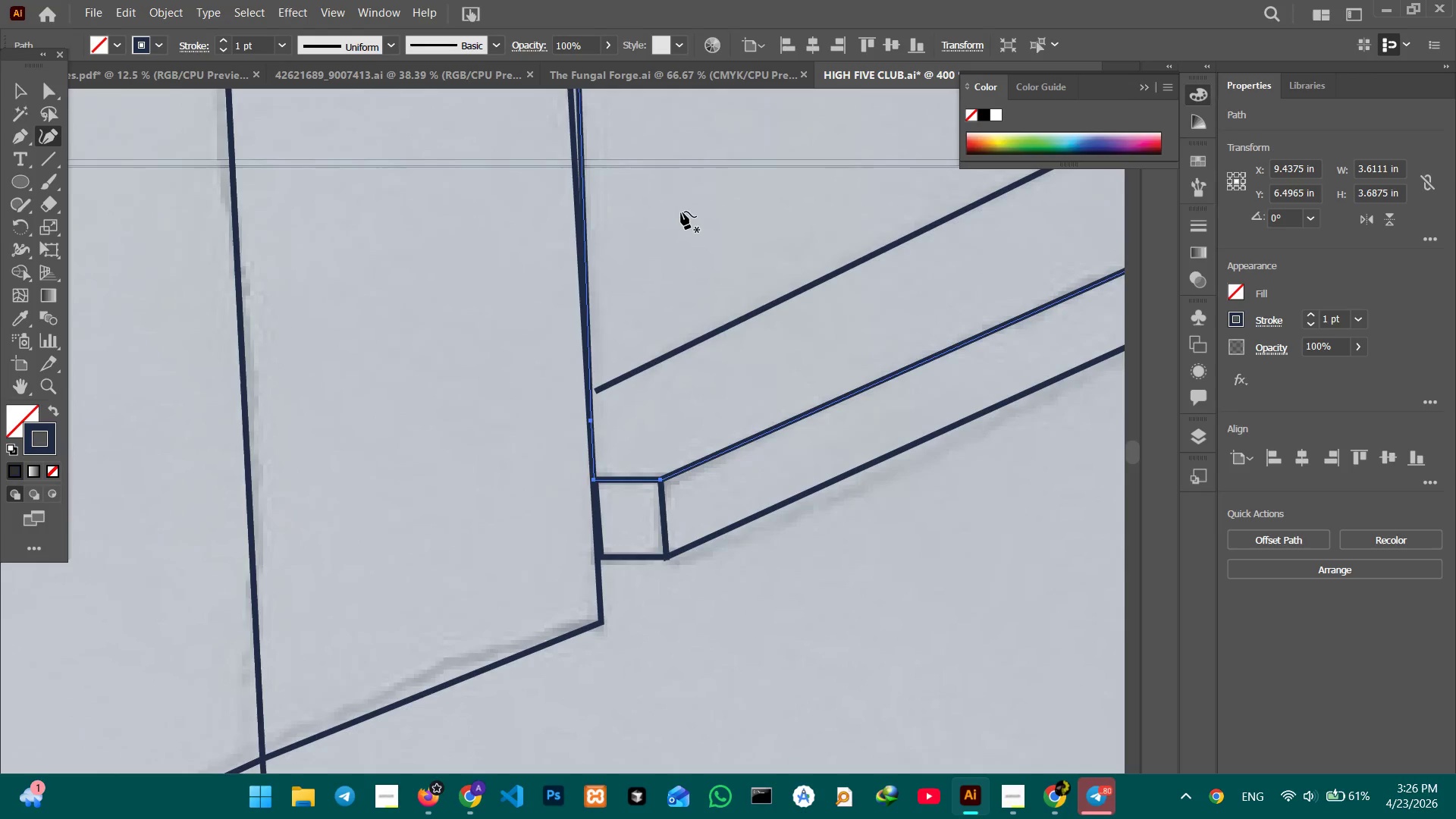 
key(Space)
 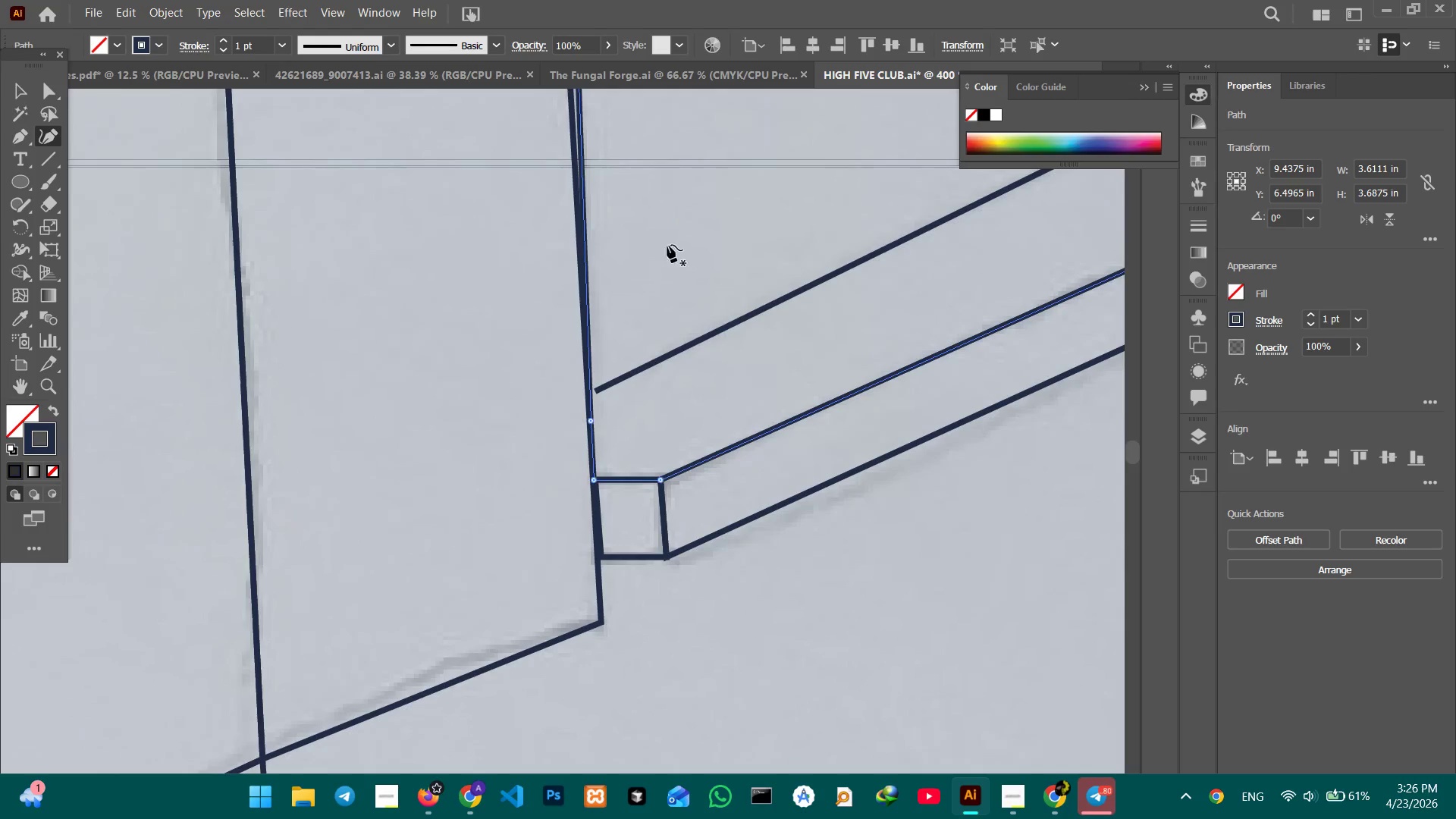 
key(Space)
 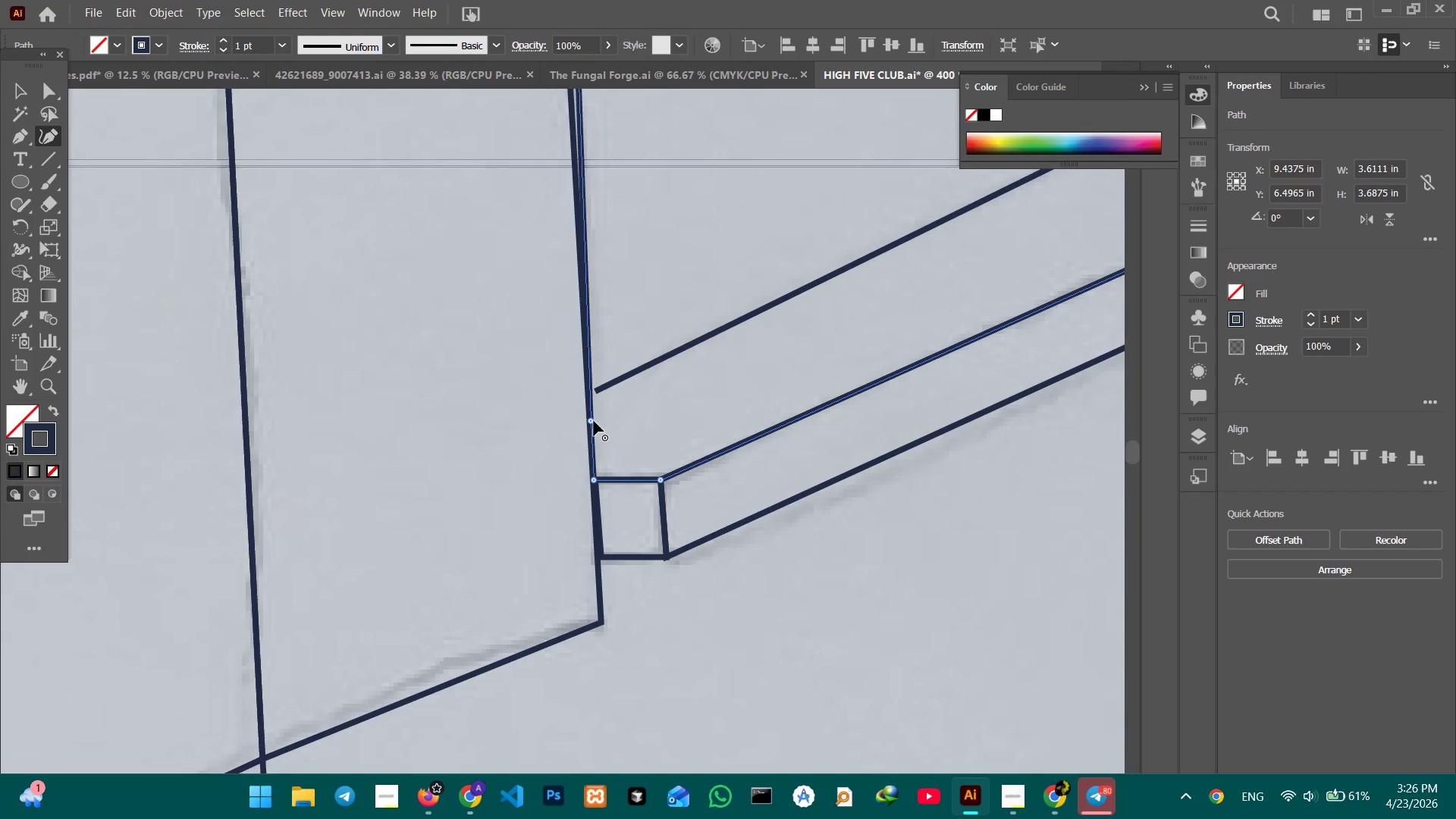 
left_click_drag(start_coordinate=[592, 419], to_coordinate=[598, 391])
 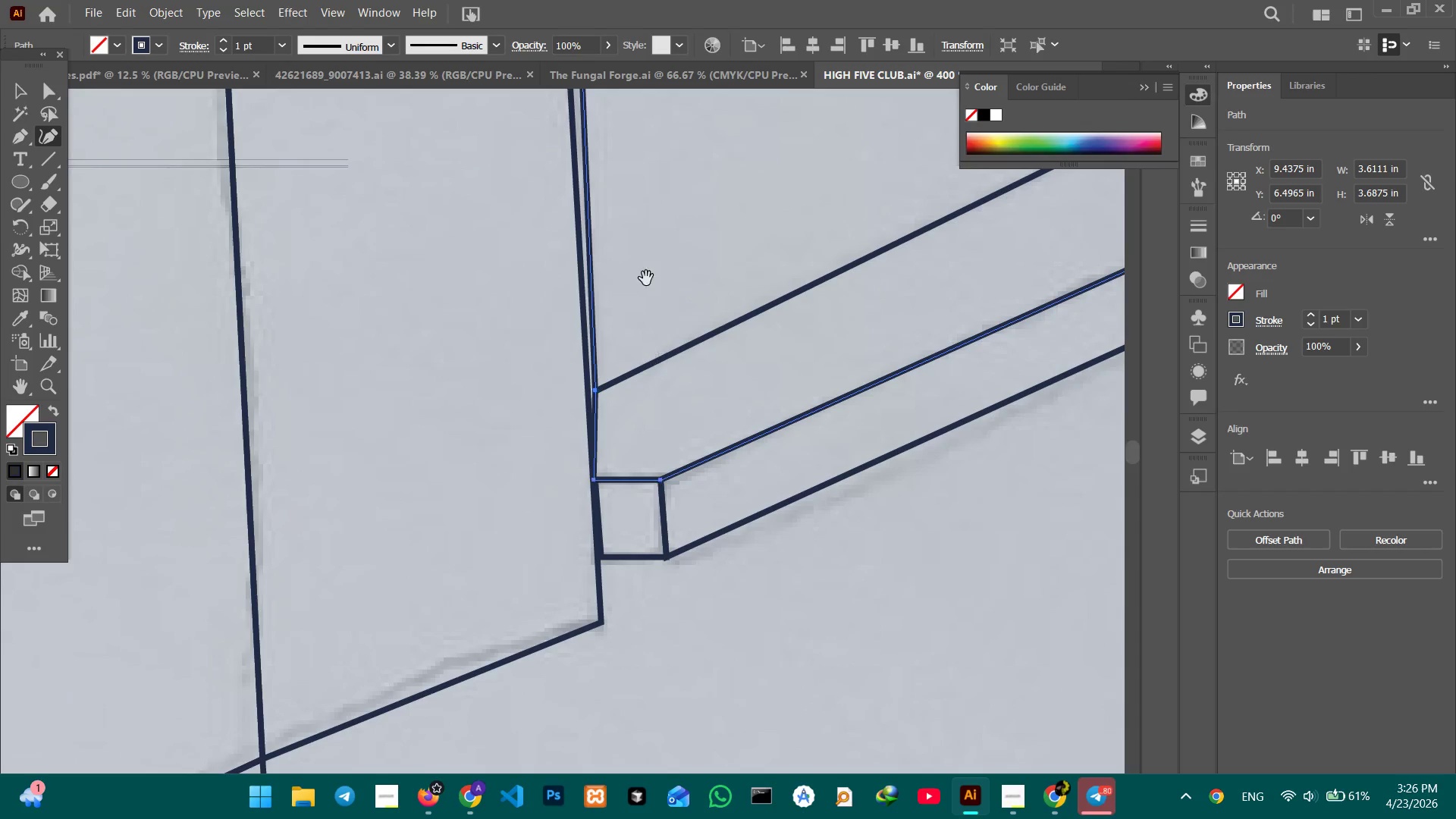 
hold_key(key=Space, duration=1.5)
 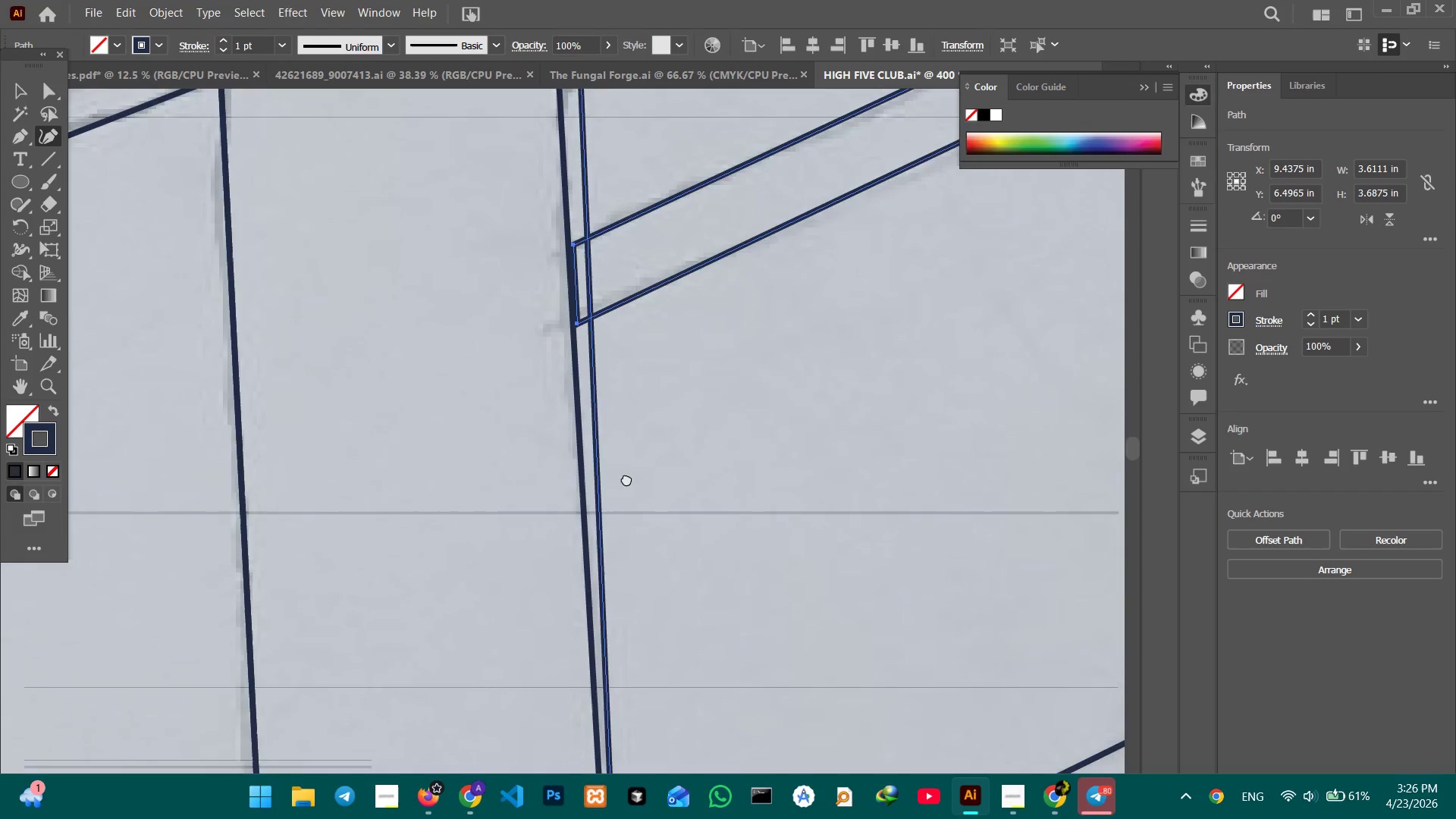 
left_click_drag(start_coordinate=[635, 243], to_coordinate=[657, 421])
 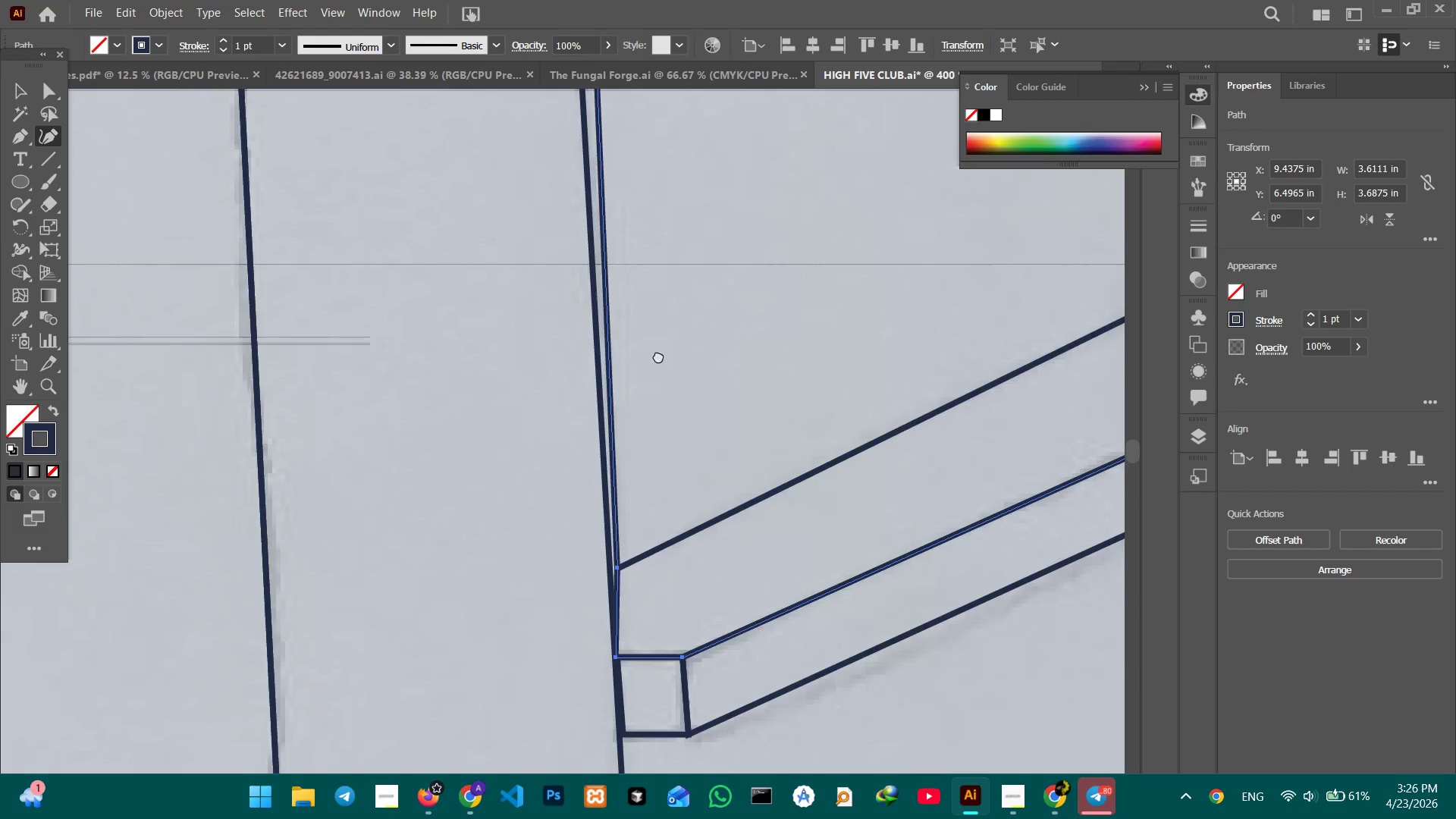 
left_click_drag(start_coordinate=[657, 308], to_coordinate=[665, 461])
 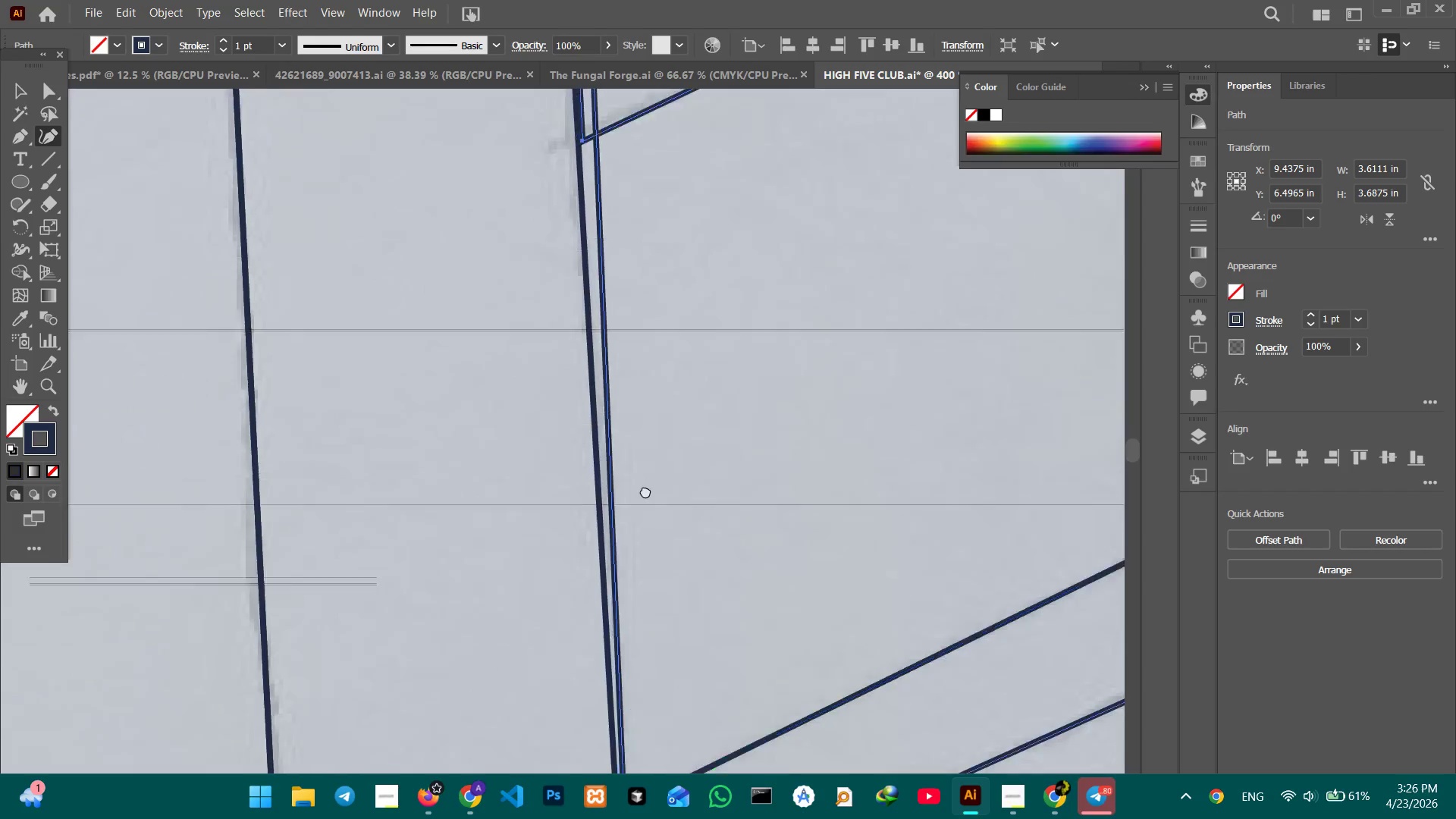 
left_click_drag(start_coordinate=[646, 337], to_coordinate=[640, 572])
 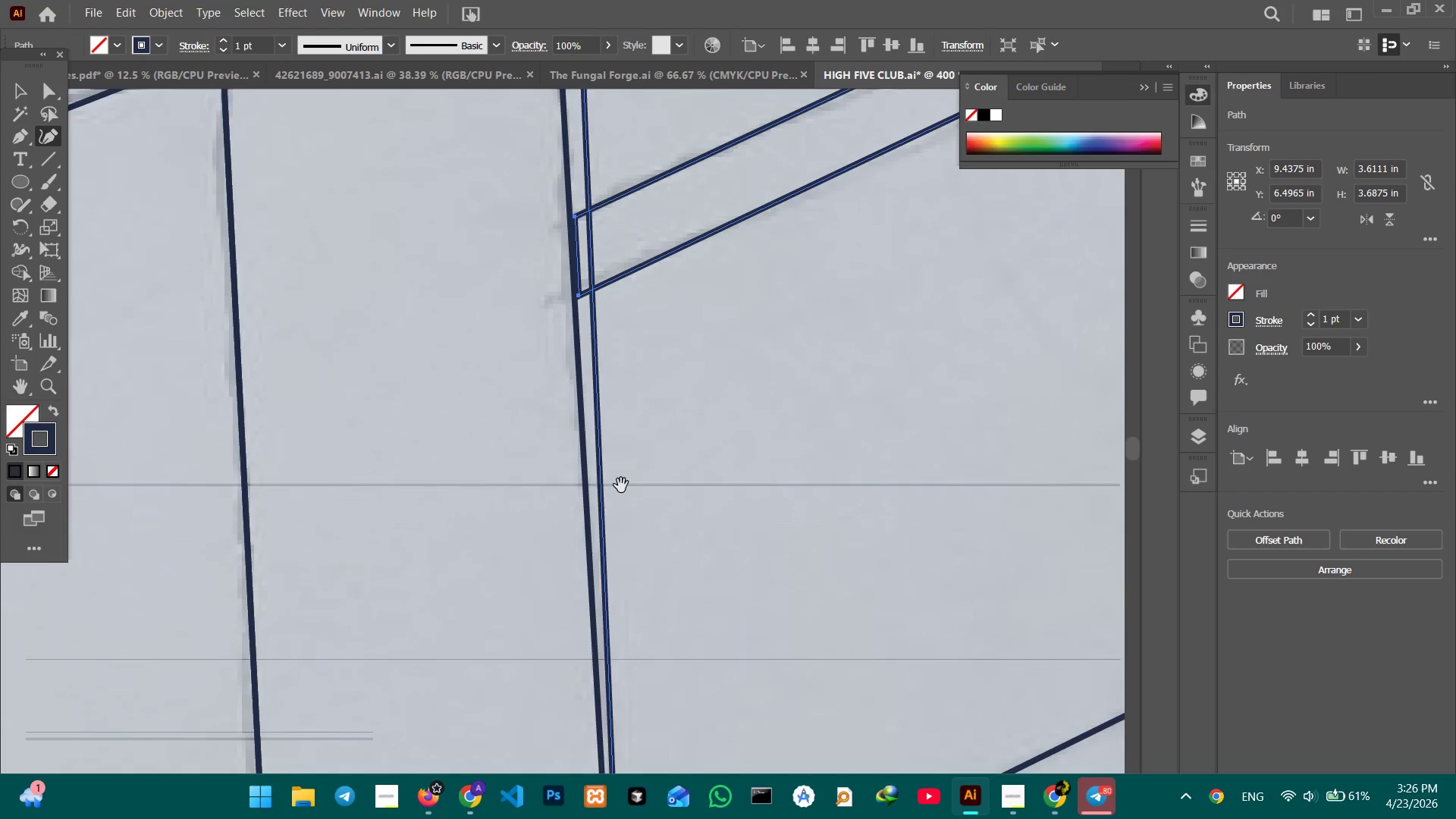 
hold_key(key=Space, duration=1.14)
 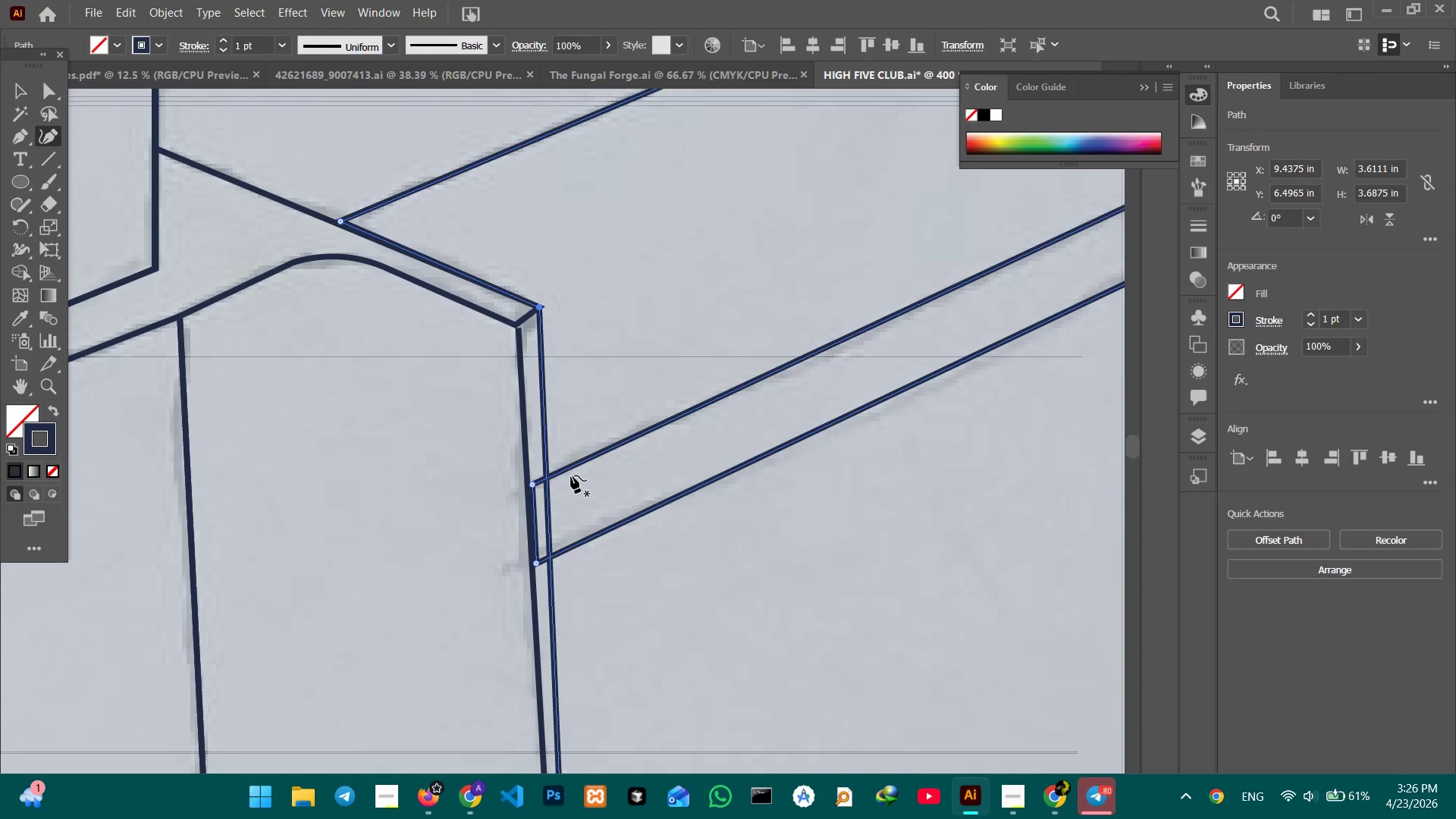 
left_click_drag(start_coordinate=[633, 401], to_coordinate=[589, 667])
 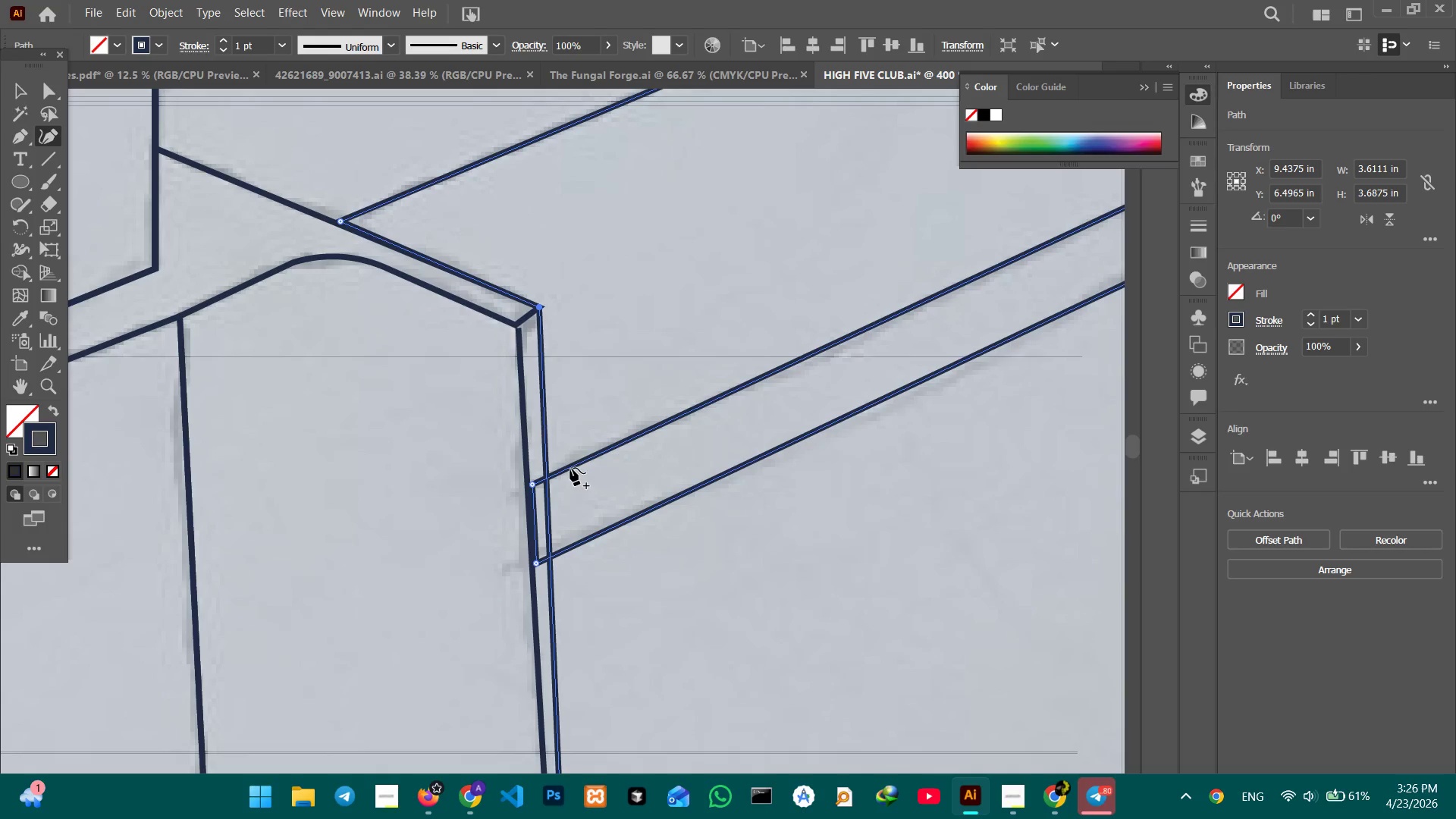 
left_click([570, 467])
 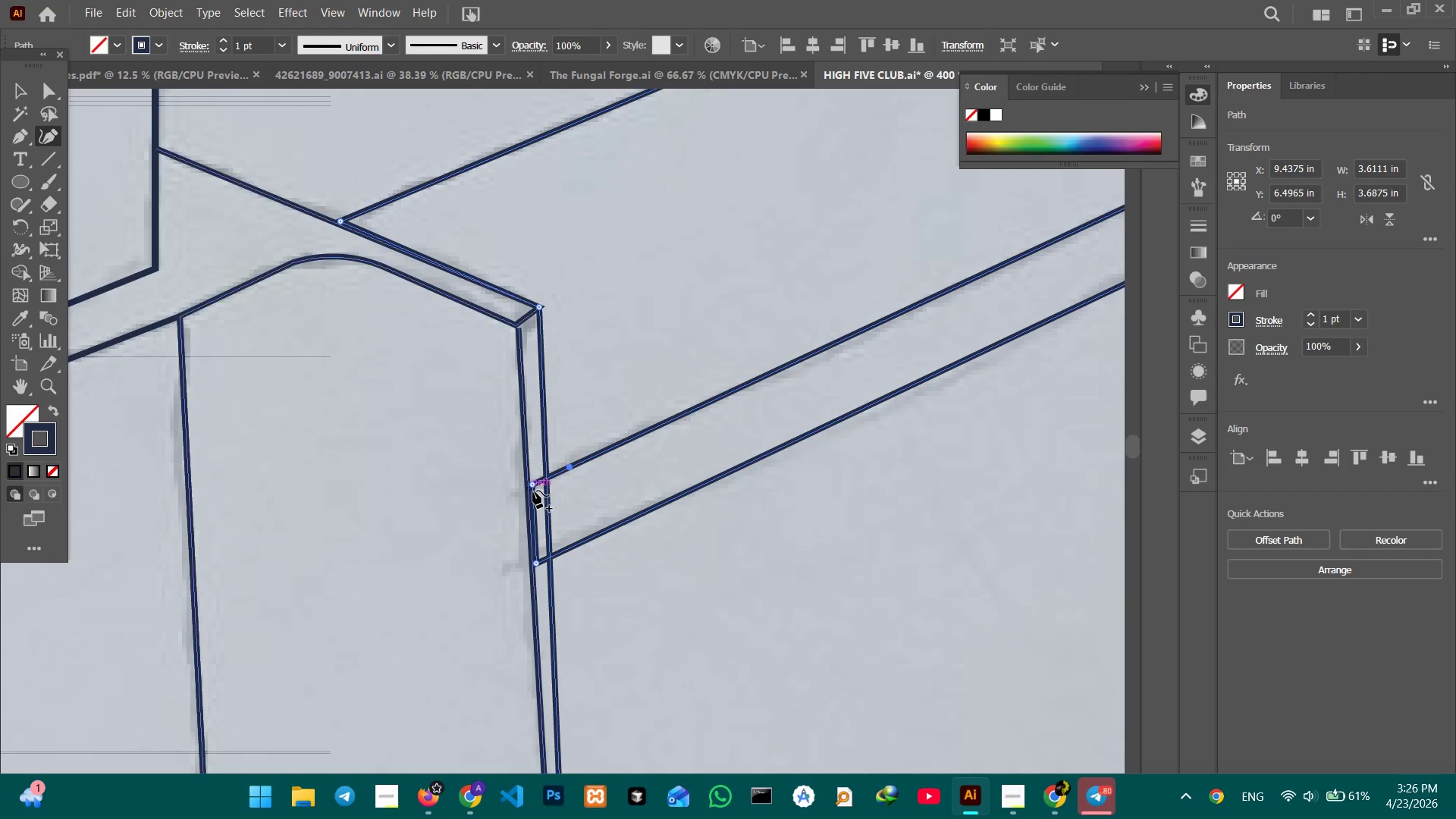 
key(Backspace)
 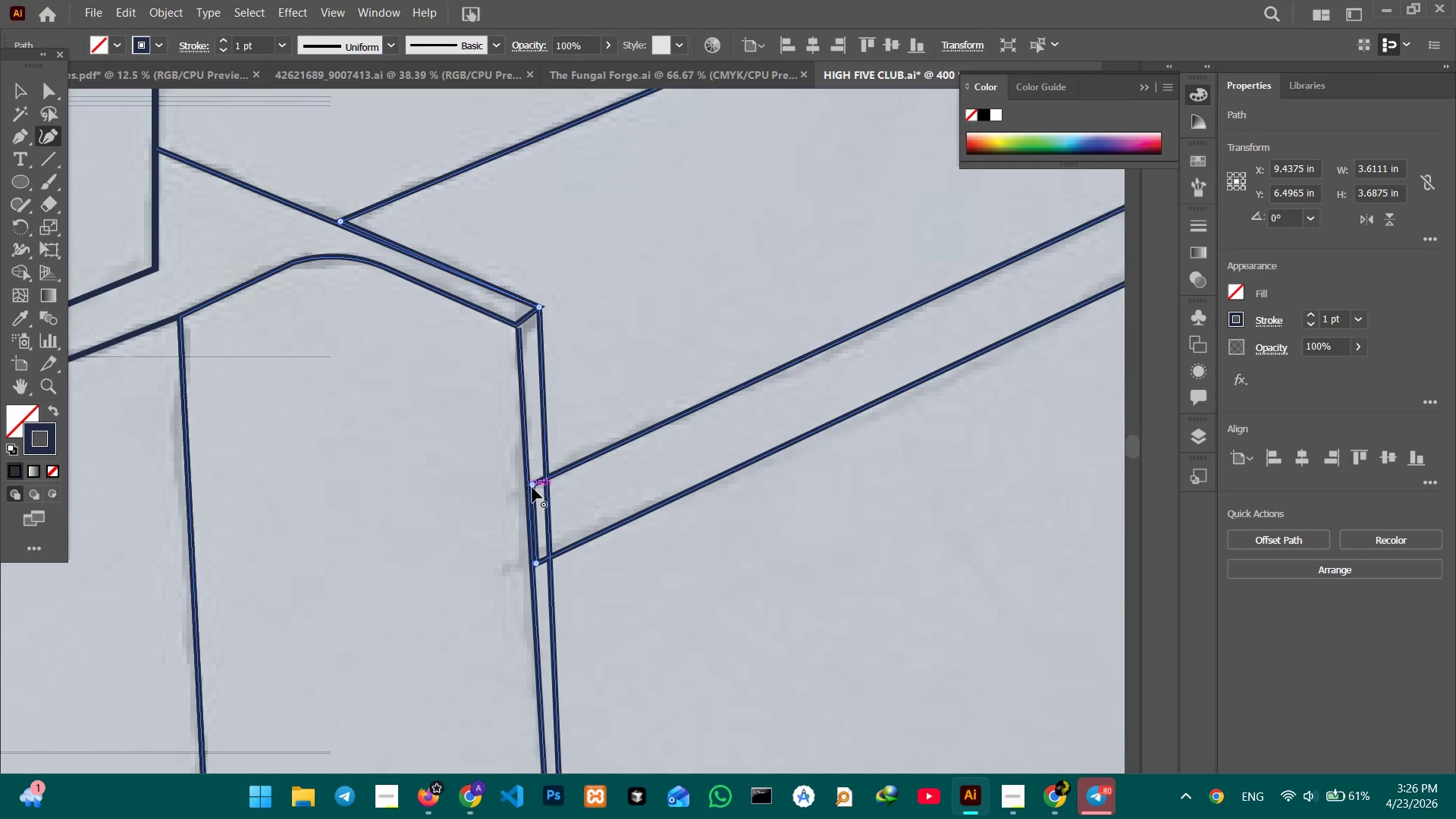 
left_click_drag(start_coordinate=[532, 488], to_coordinate=[547, 479])
 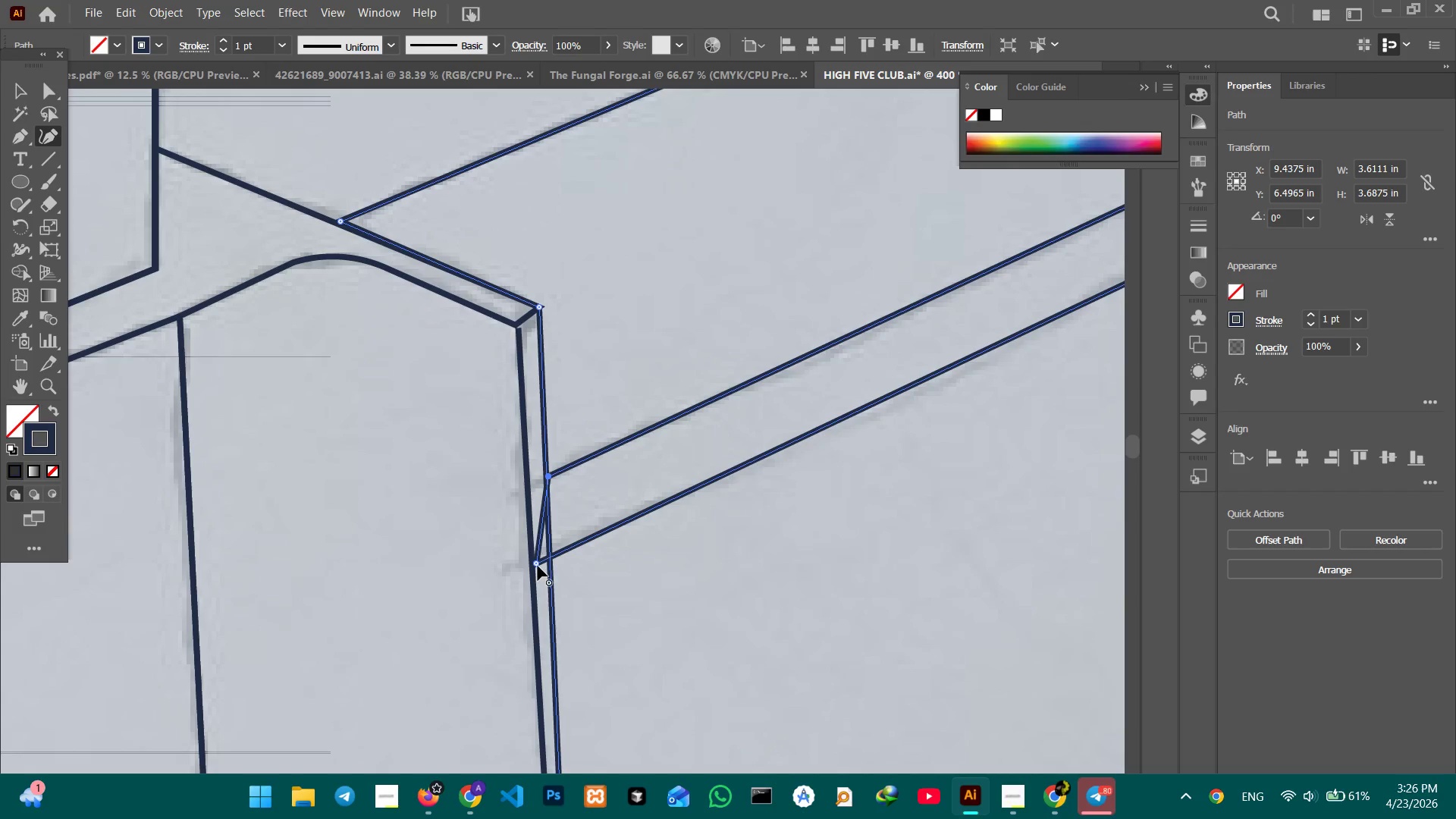 
left_click_drag(start_coordinate=[537, 566], to_coordinate=[551, 559])
 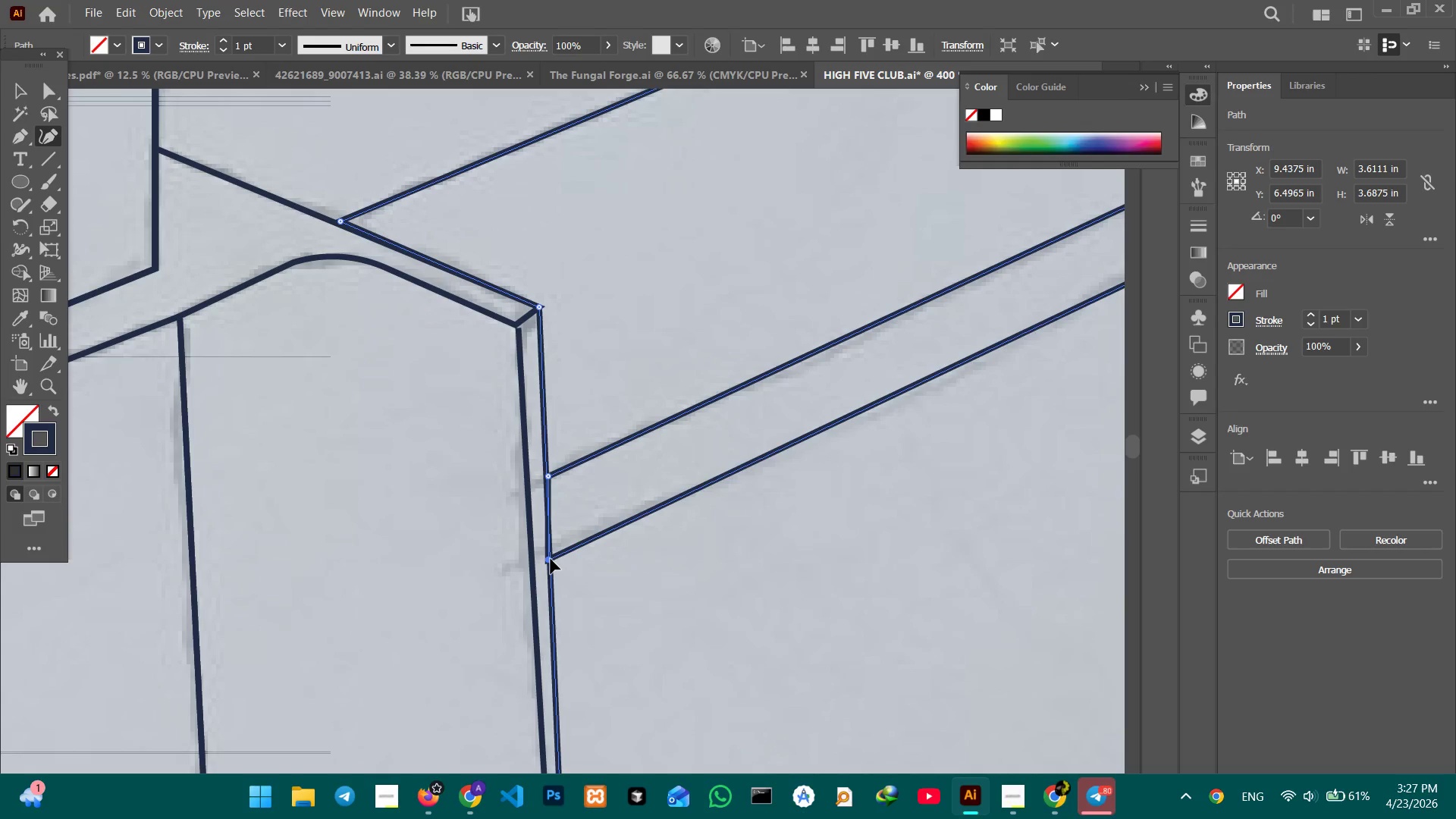 
hold_key(key=Space, duration=0.33)
 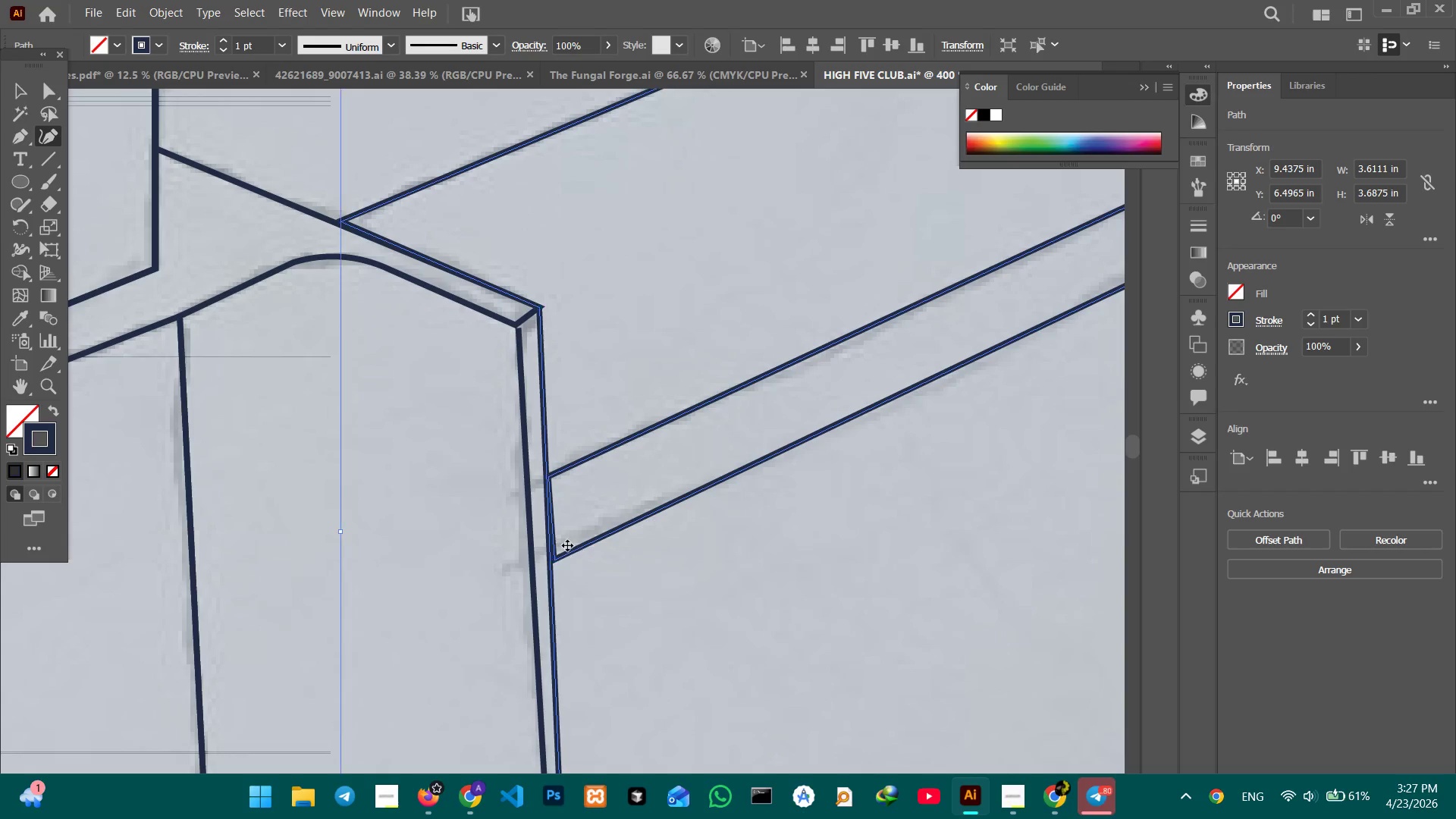 
key(Control+Equal)
 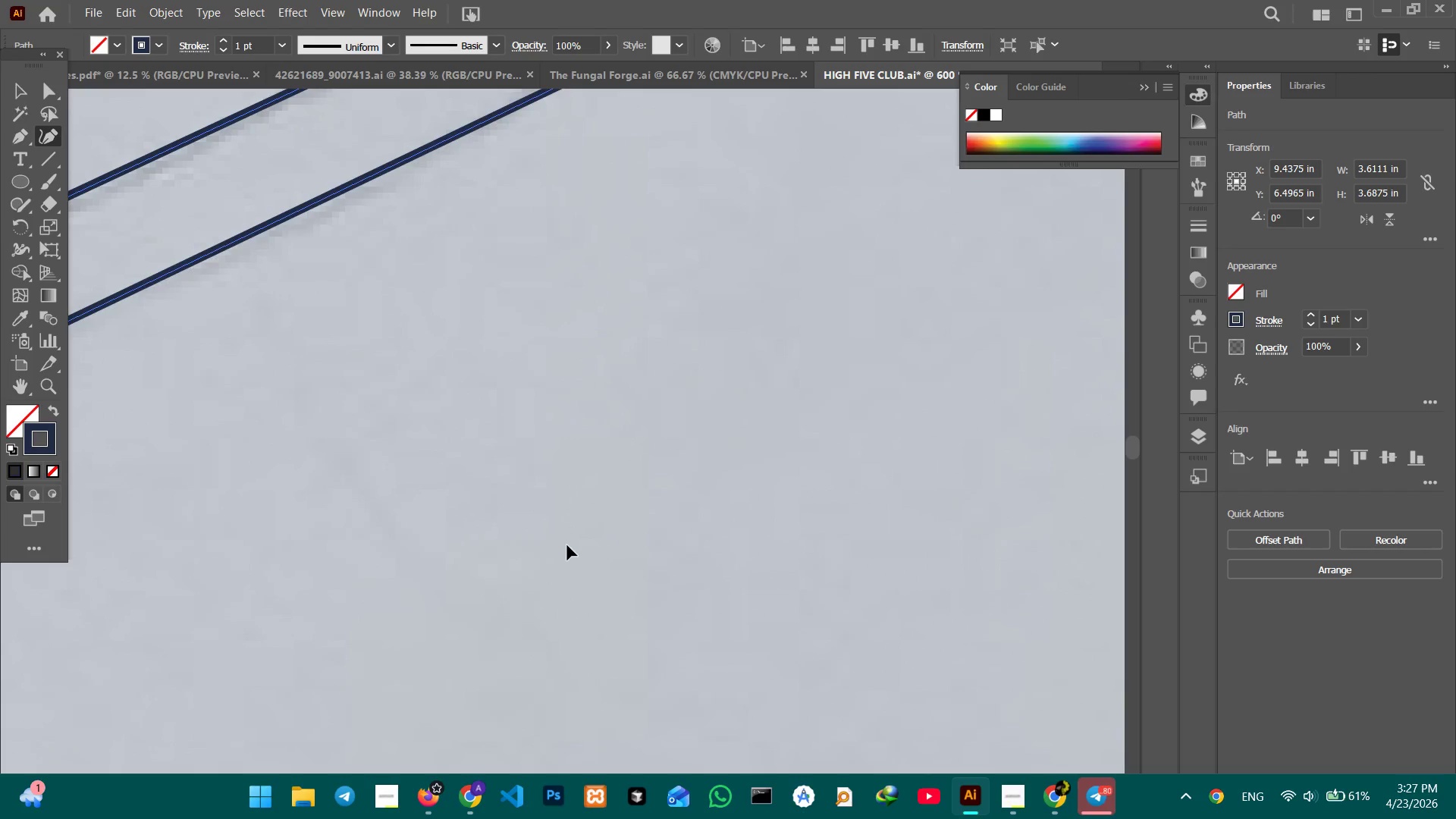 
key(Control+Equal)
 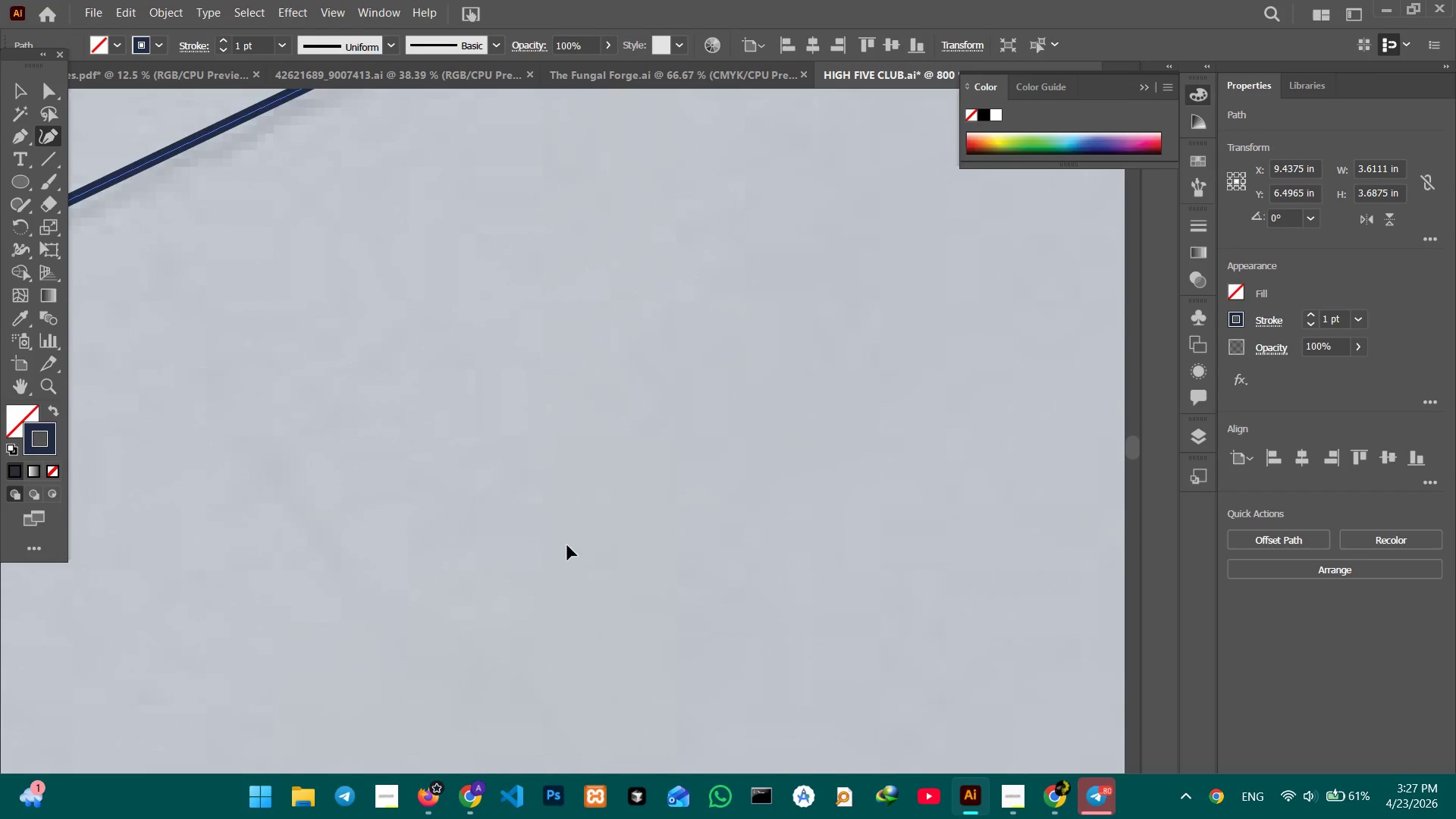 
key(Control+Equal)
 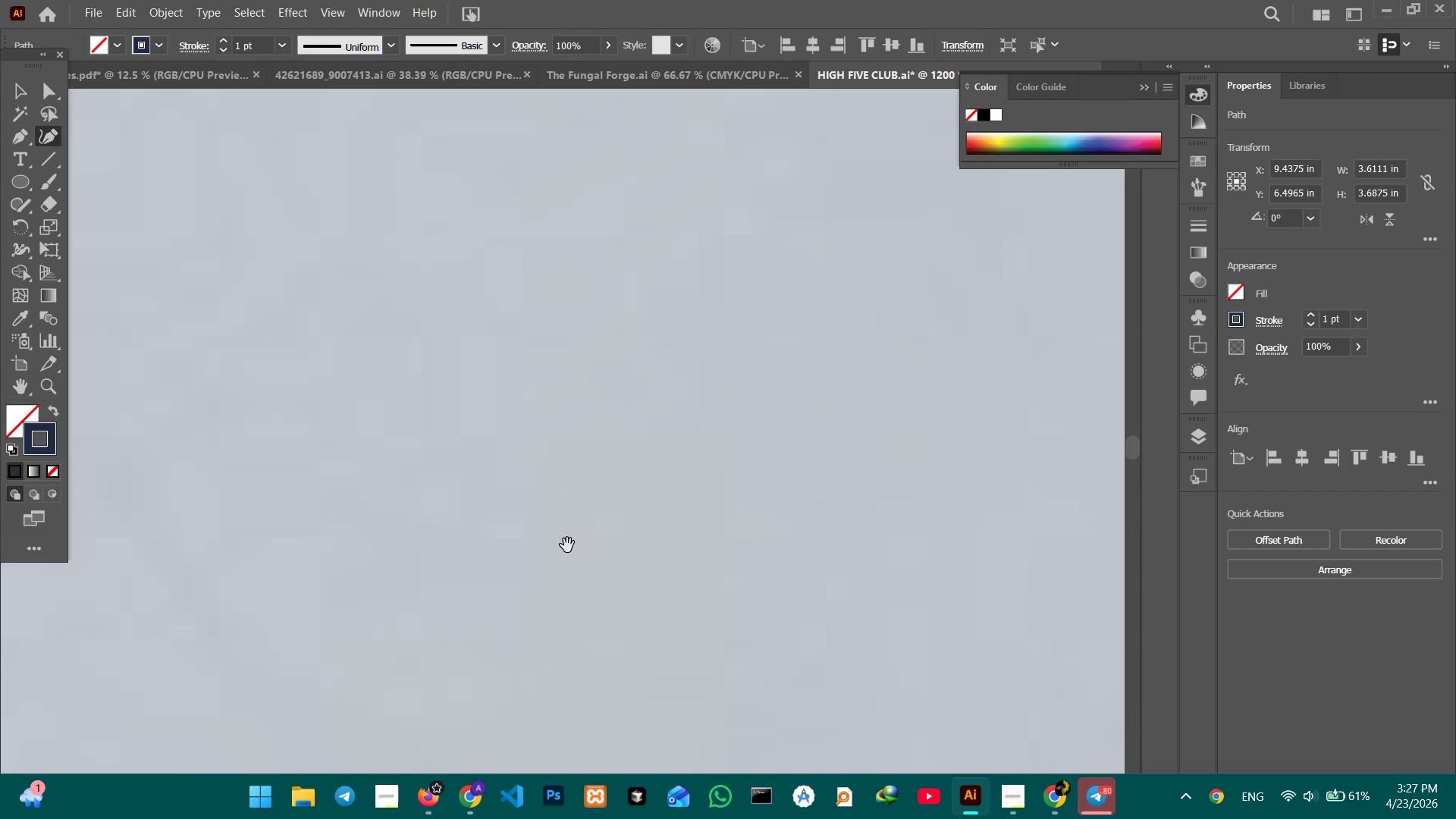 
hold_key(key=Space, duration=1.5)
 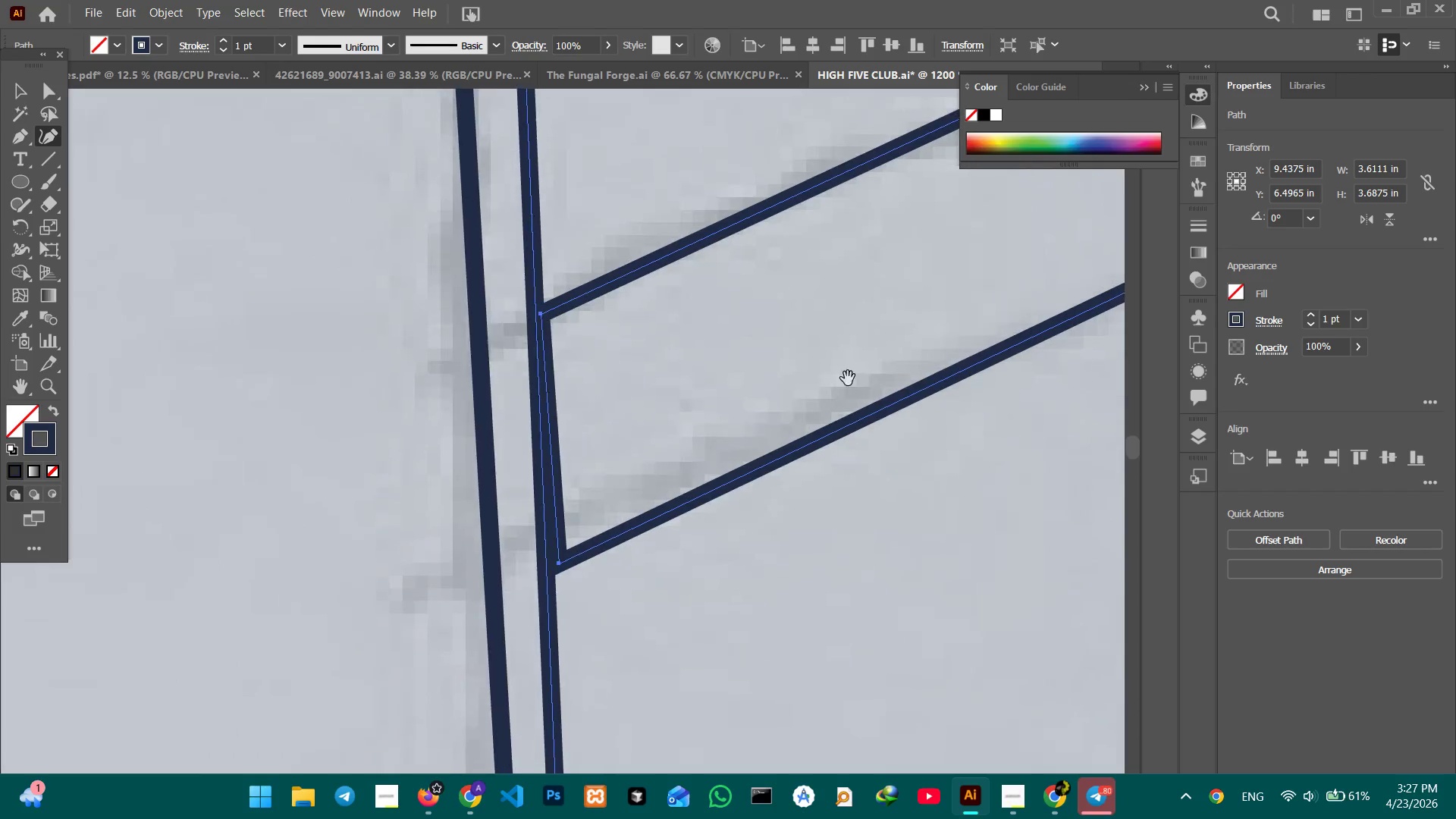 
left_click_drag(start_coordinate=[408, 444], to_coordinate=[875, 587])
 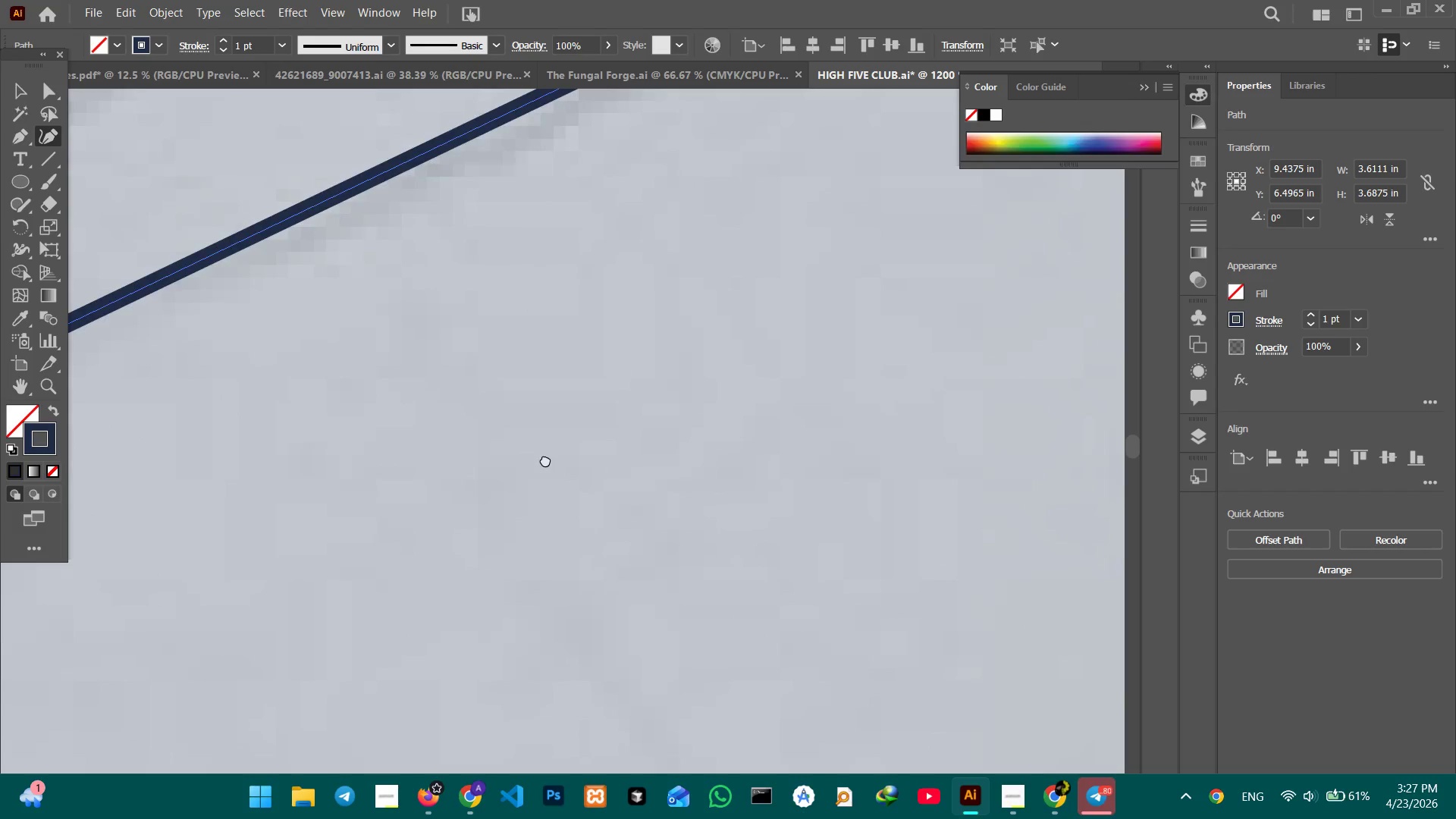 
left_click_drag(start_coordinate=[545, 460], to_coordinate=[1112, 602])
 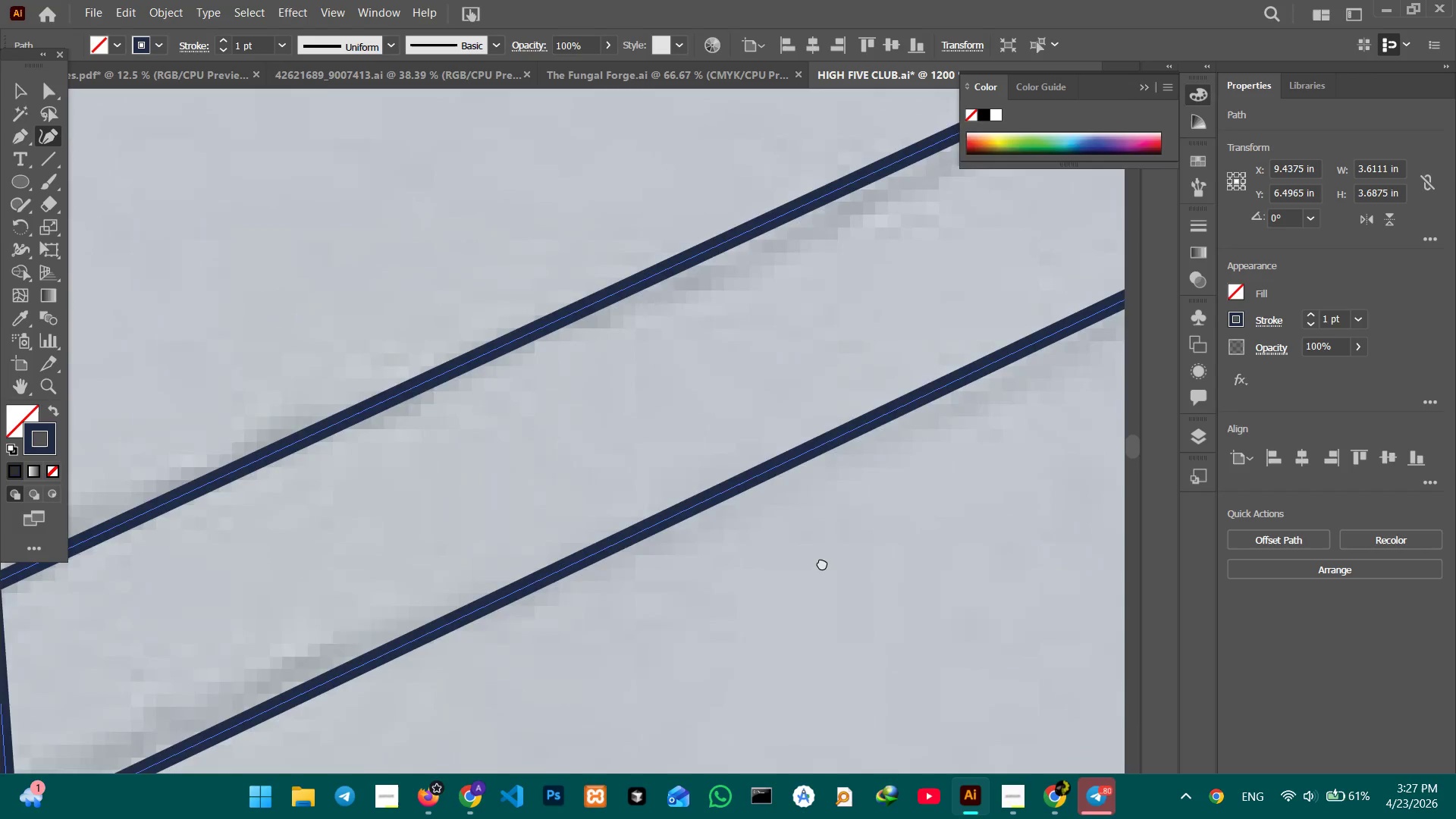 
left_click_drag(start_coordinate=[637, 536], to_coordinate=[1103, 513])
 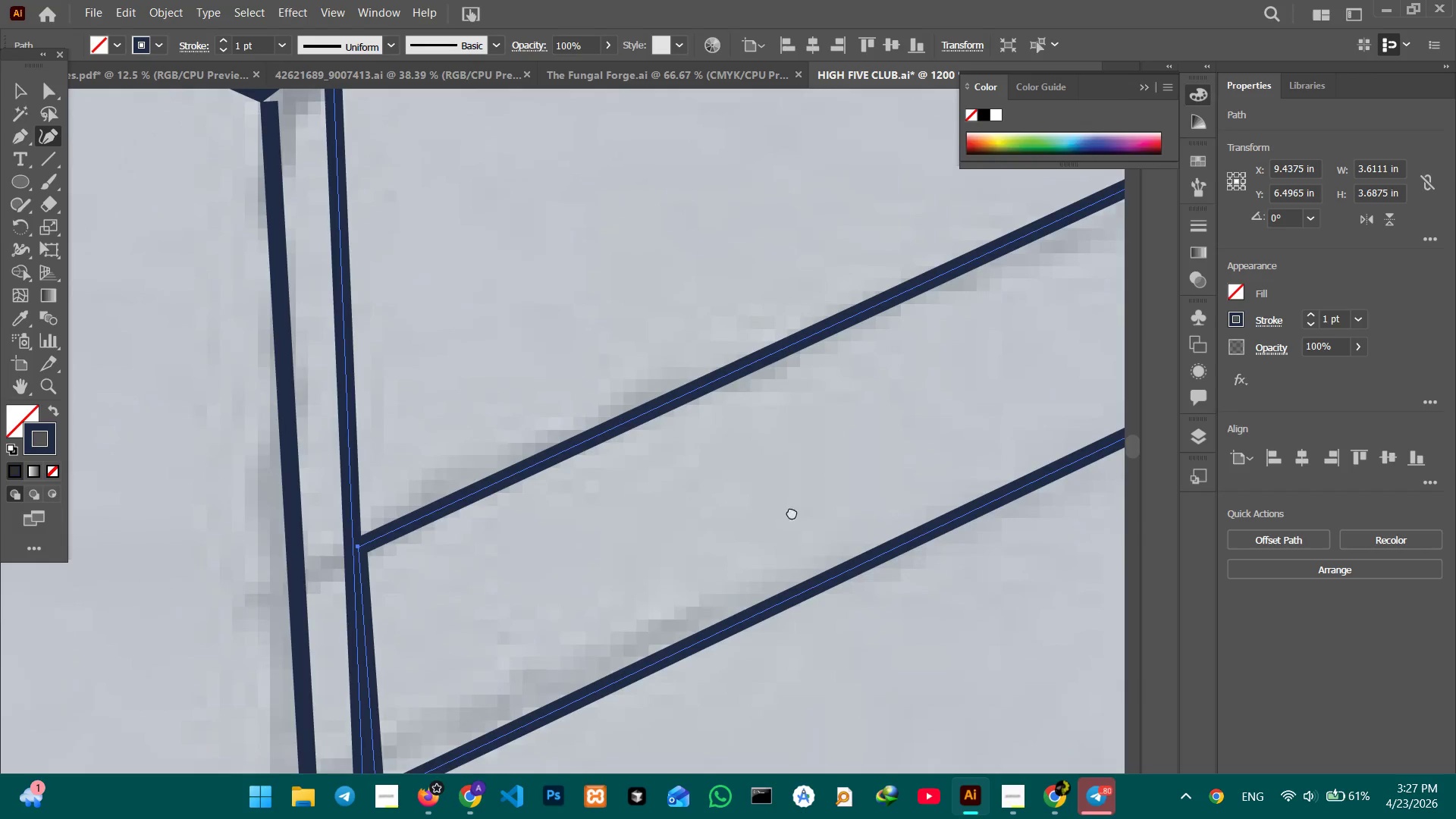 
left_click_drag(start_coordinate=[779, 519], to_coordinate=[924, 383])
 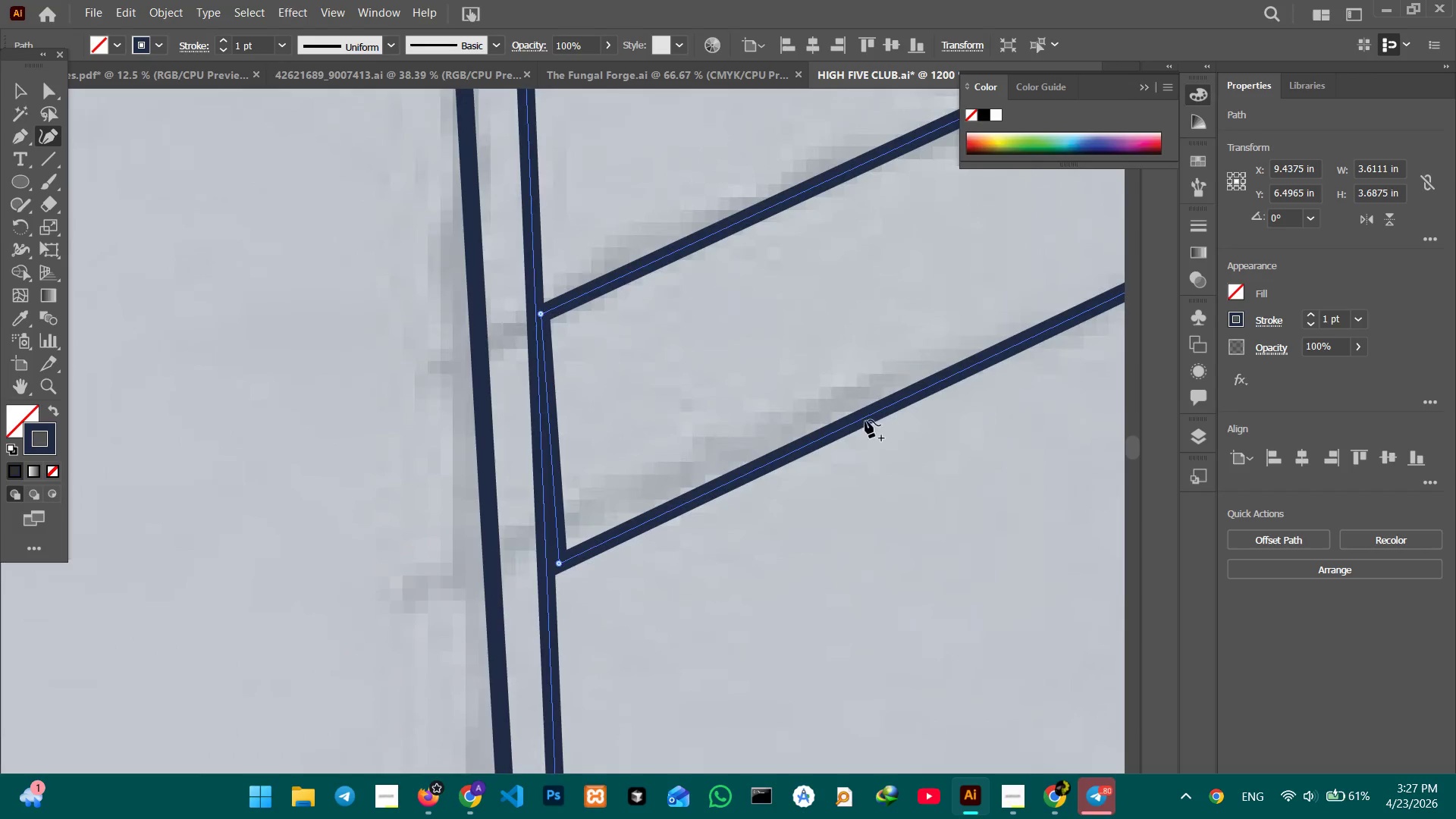 
hold_key(key=Space, duration=0.7)
 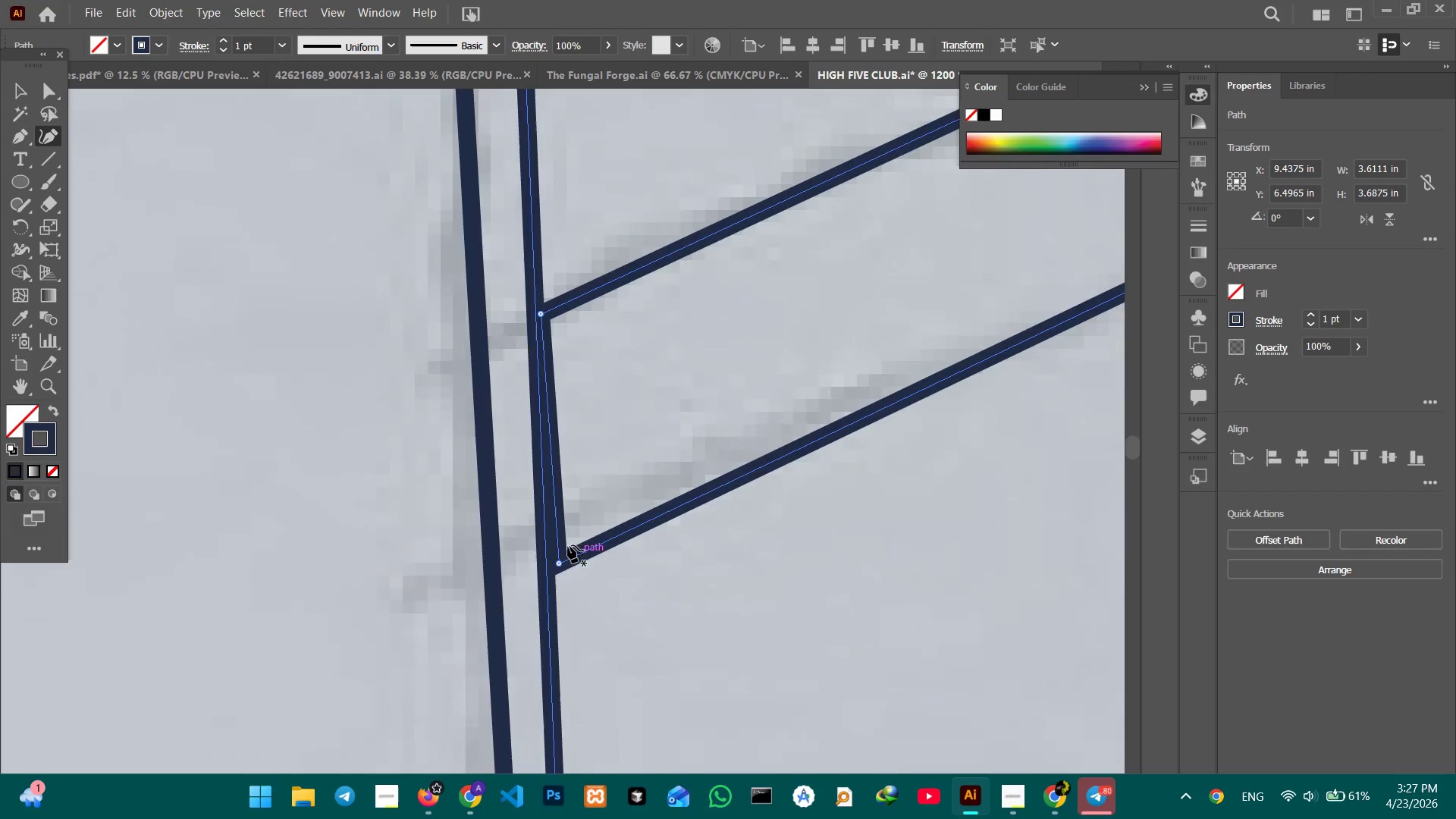 
left_click_drag(start_coordinate=[812, 478], to_coordinate=[851, 378])
 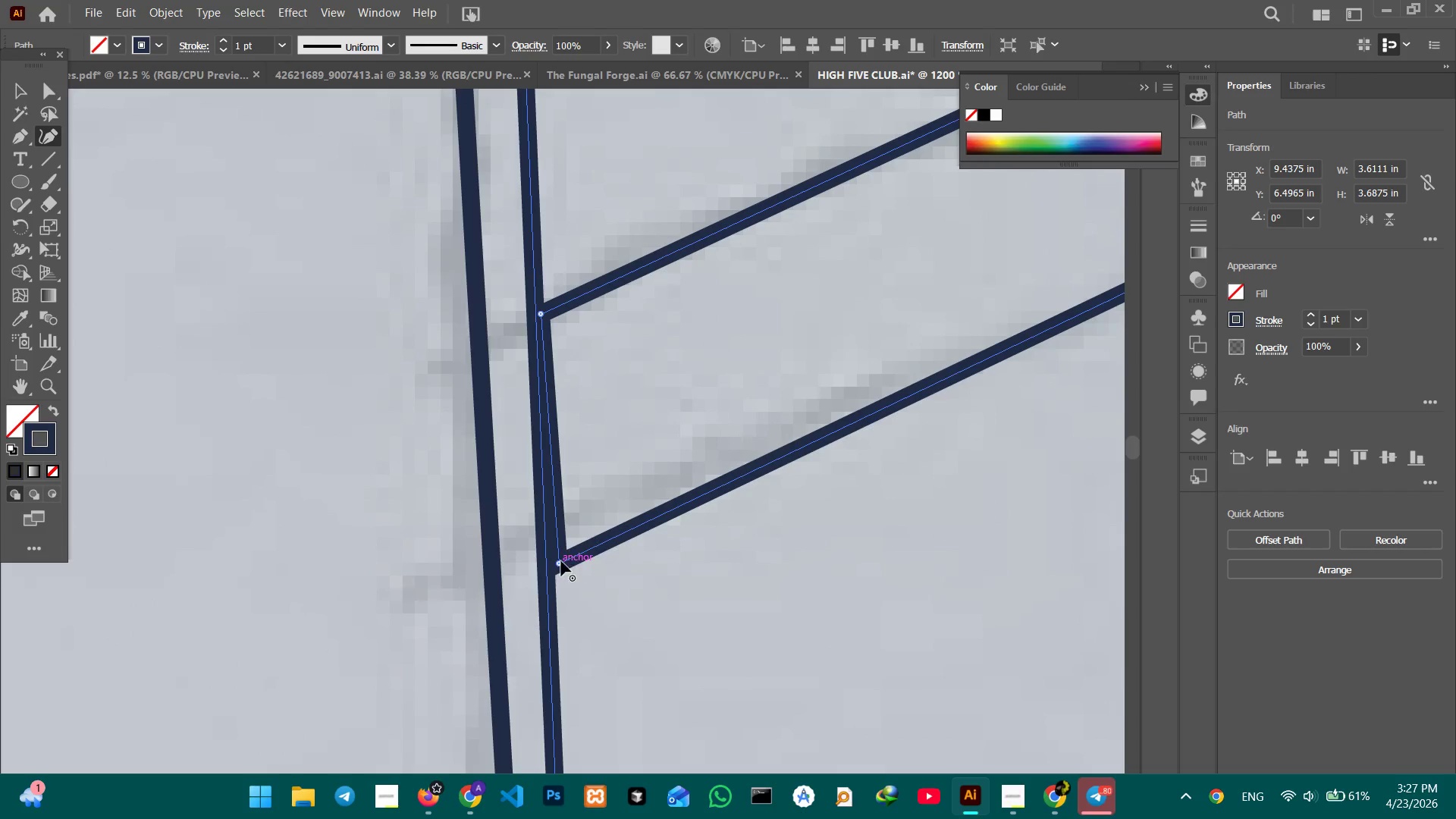 
left_click_drag(start_coordinate=[560, 563], to_coordinate=[549, 566])
 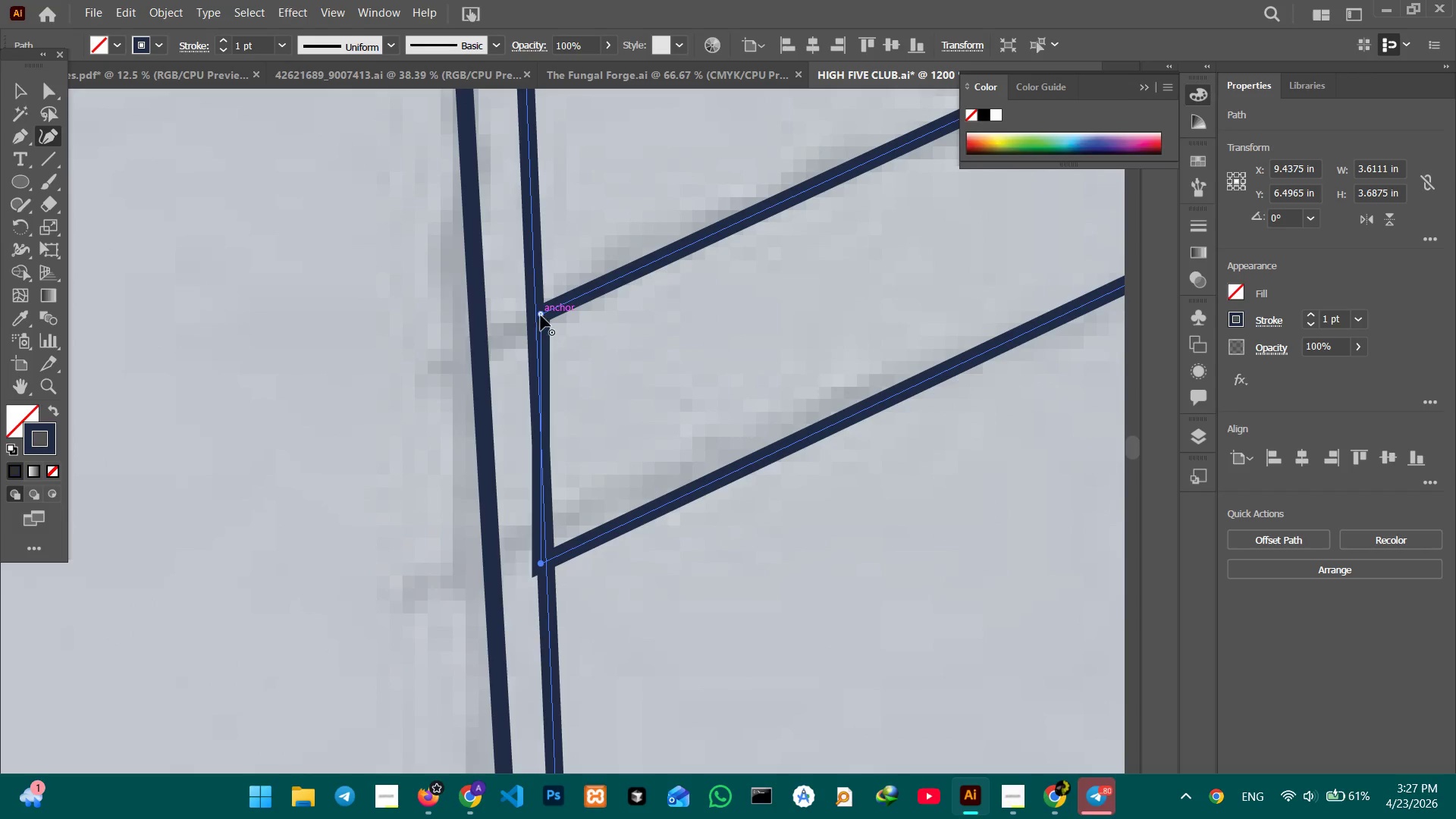 
left_click_drag(start_coordinate=[540, 313], to_coordinate=[534, 318])
 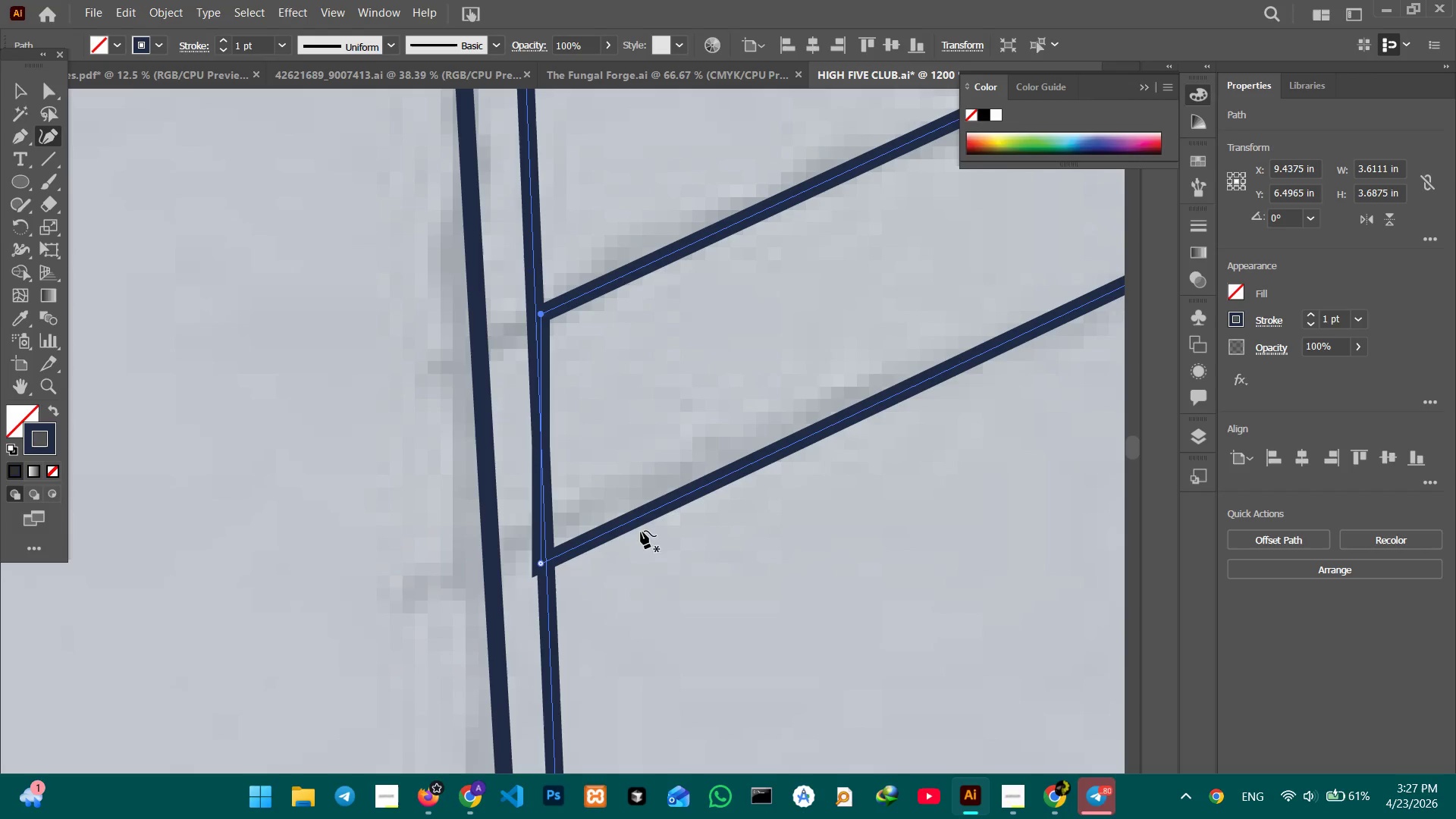 
key(Control+Minus)
 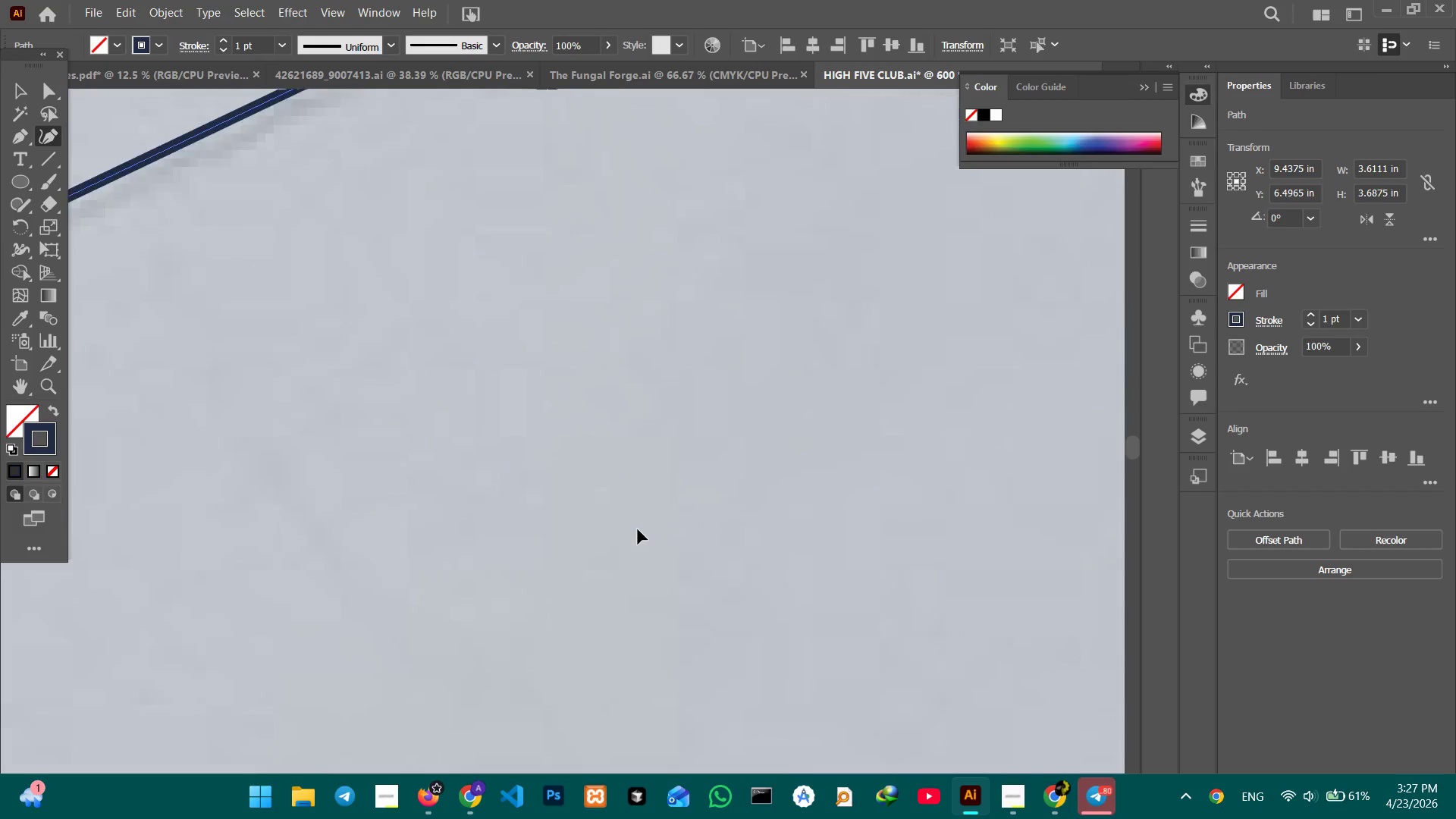 
key(Control+Minus)
 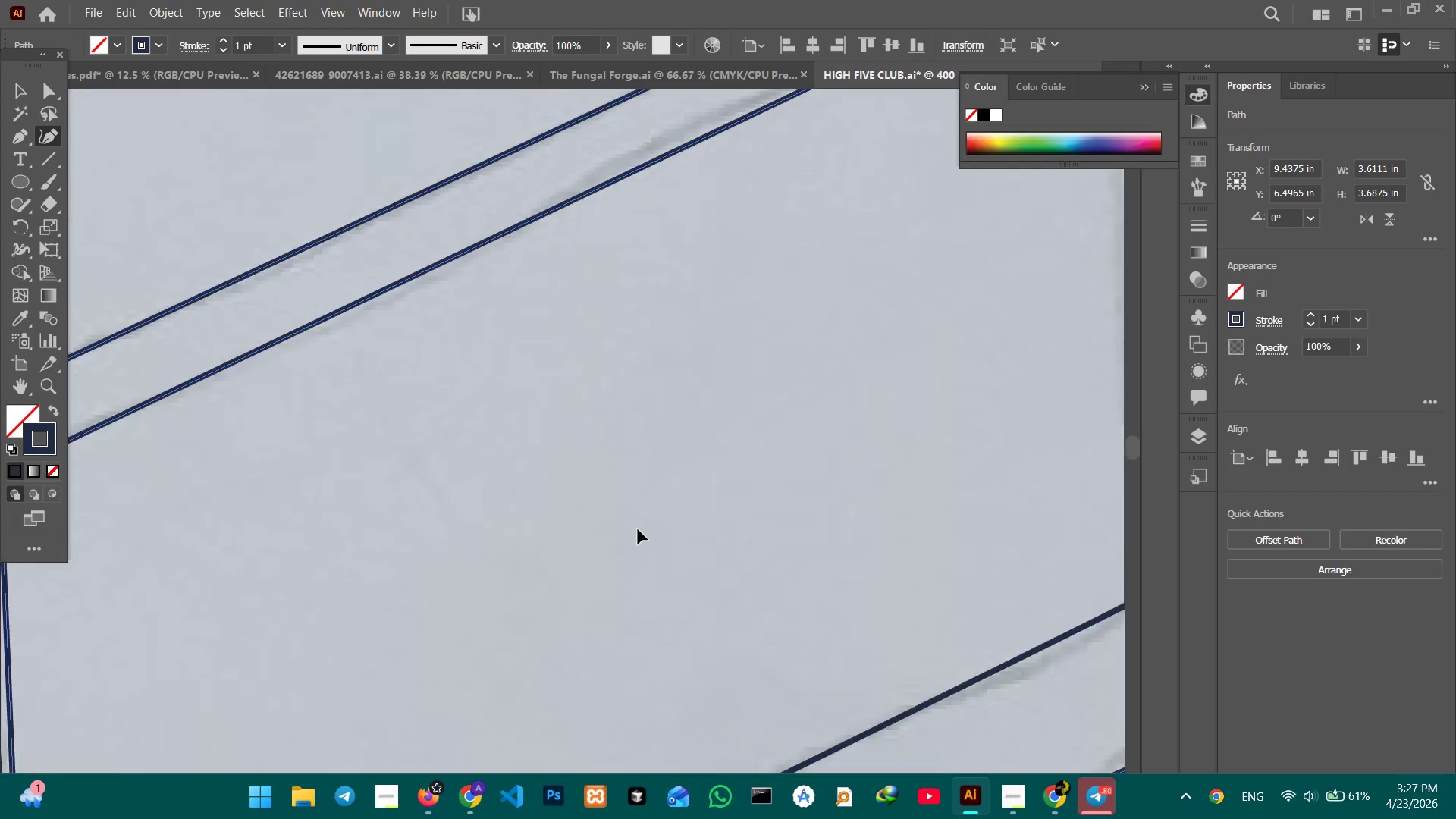 
key(Control+Minus)
 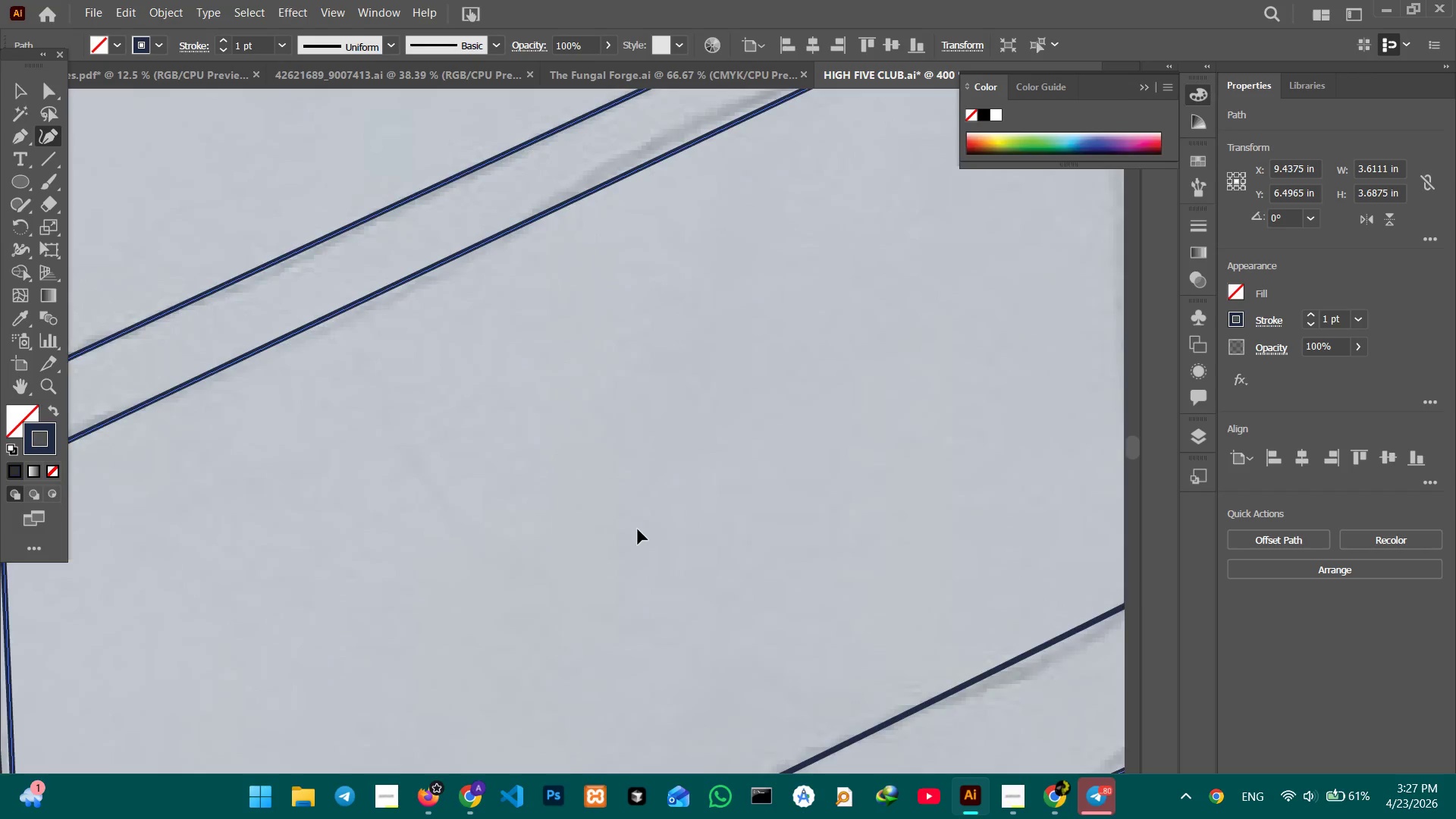 
key(Control+Minus)
 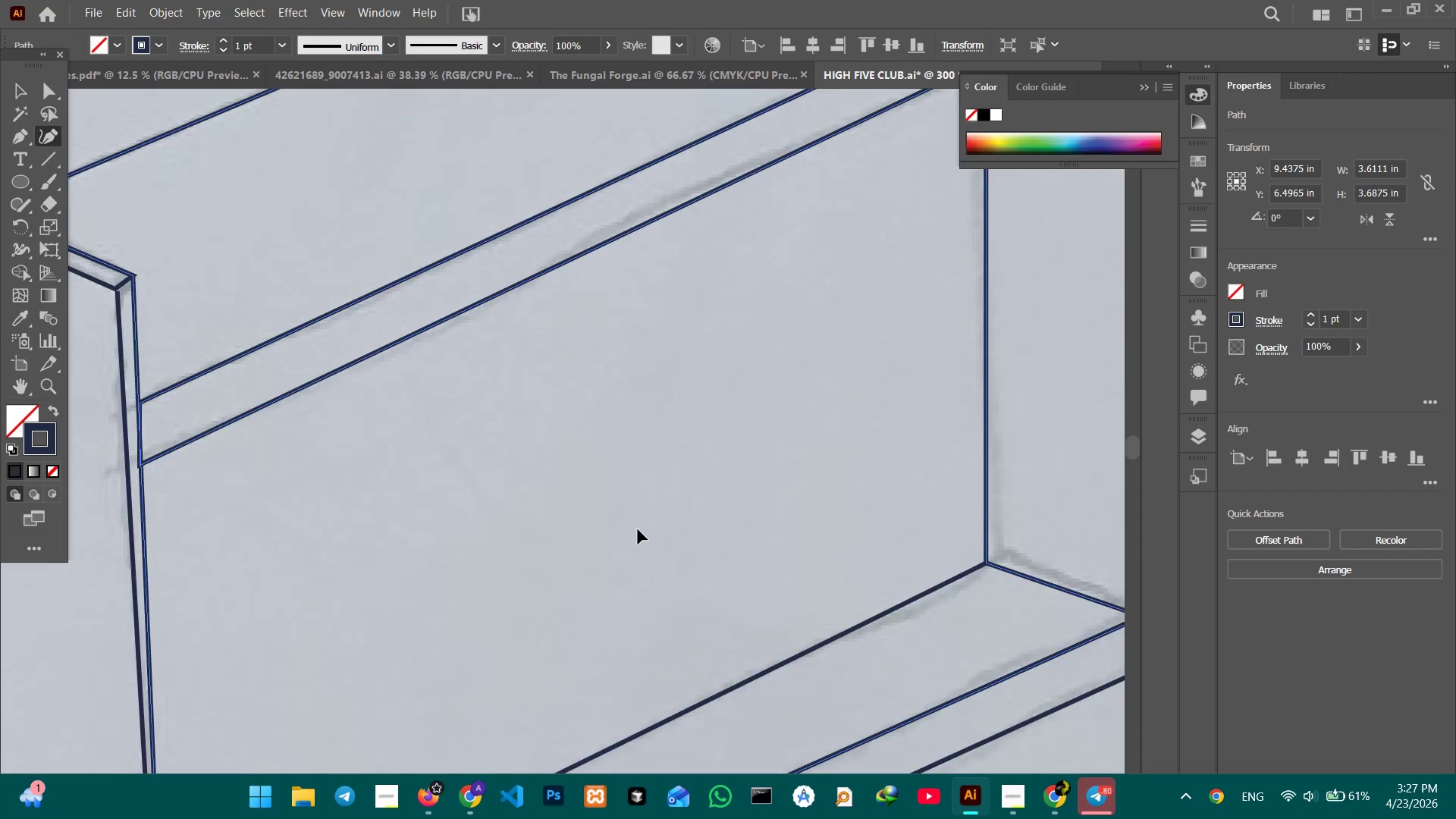 
key(Control+Minus)
 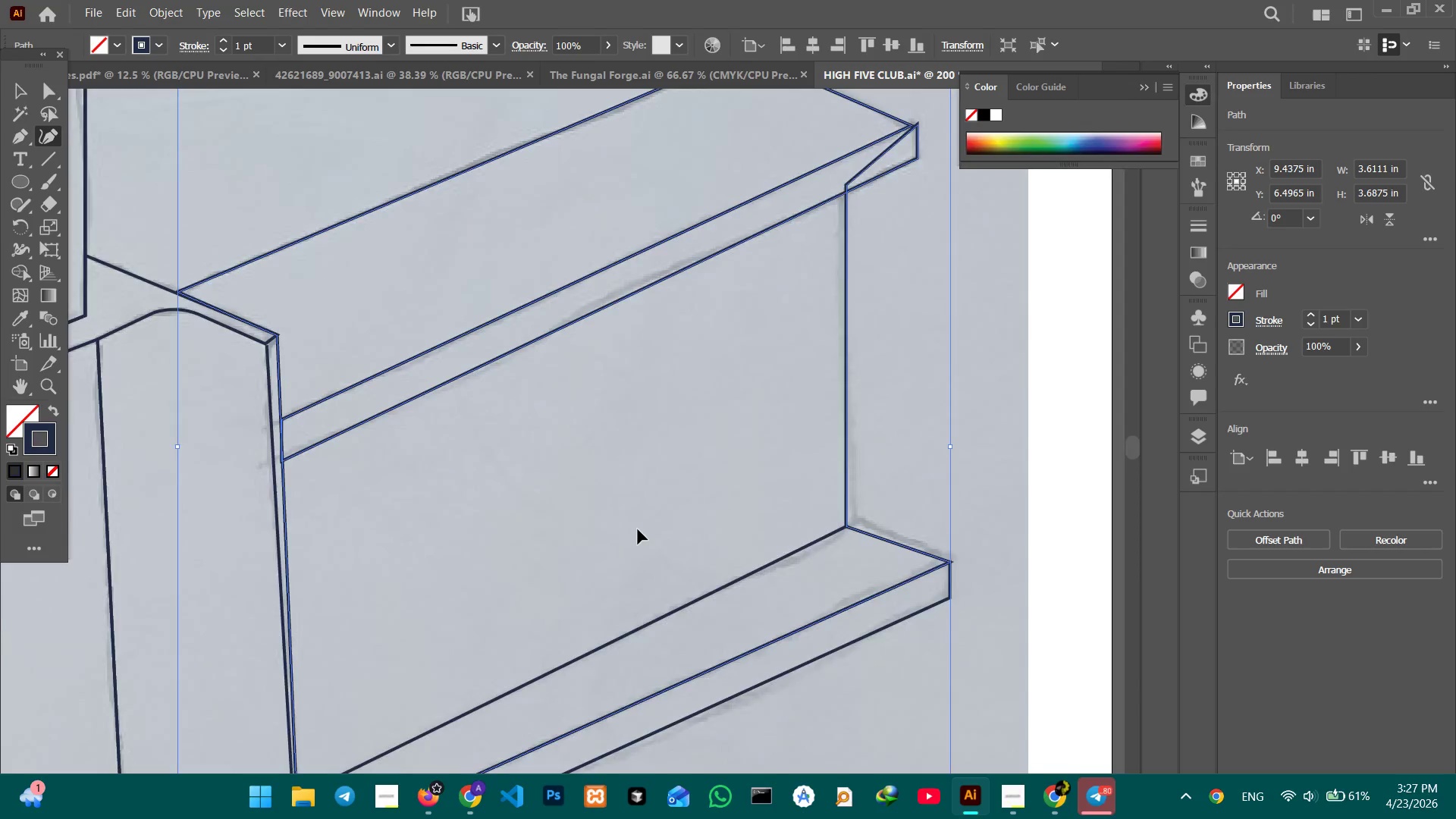 
key(Control+Minus)
 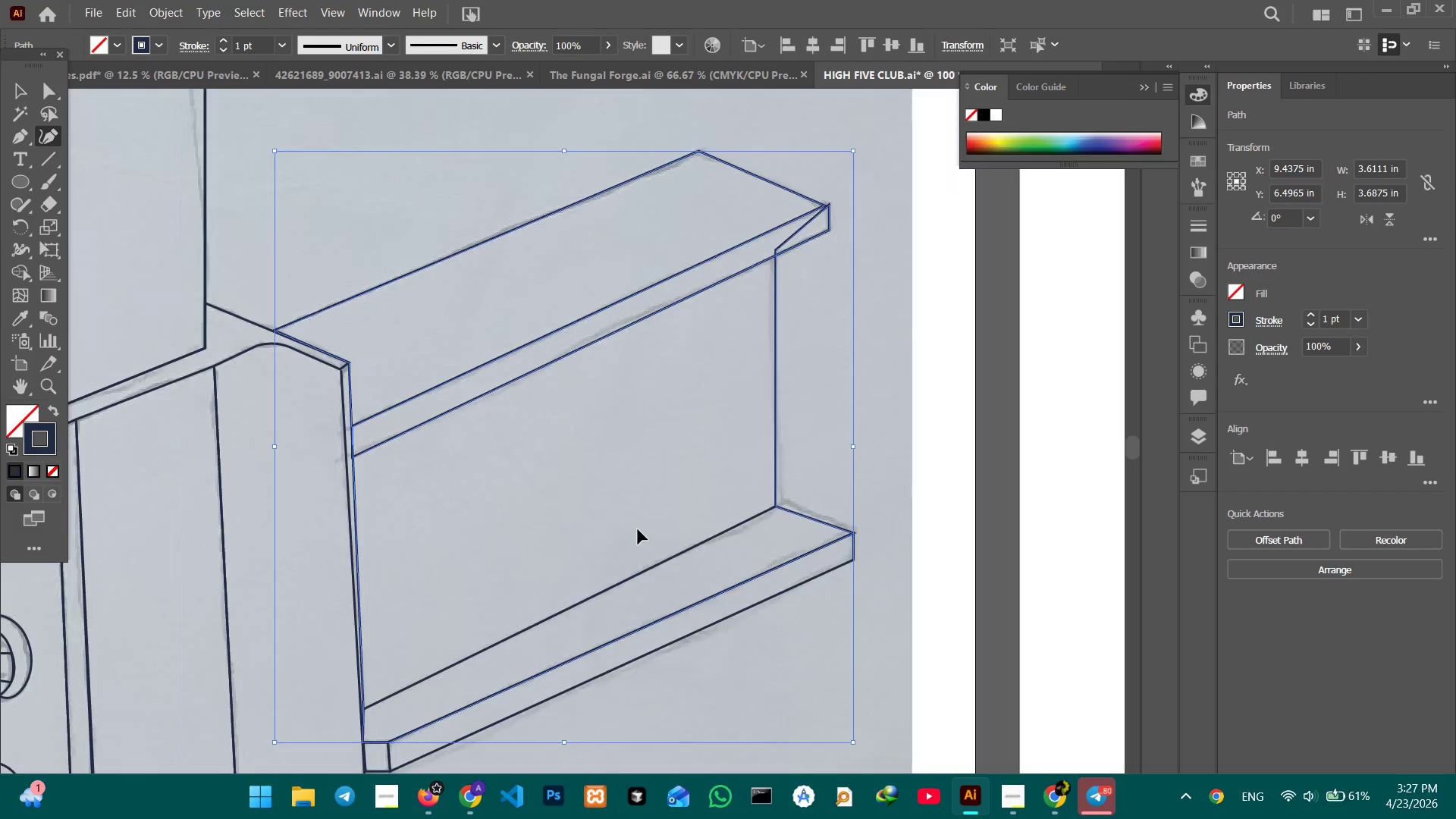 
key(Control+Minus)
 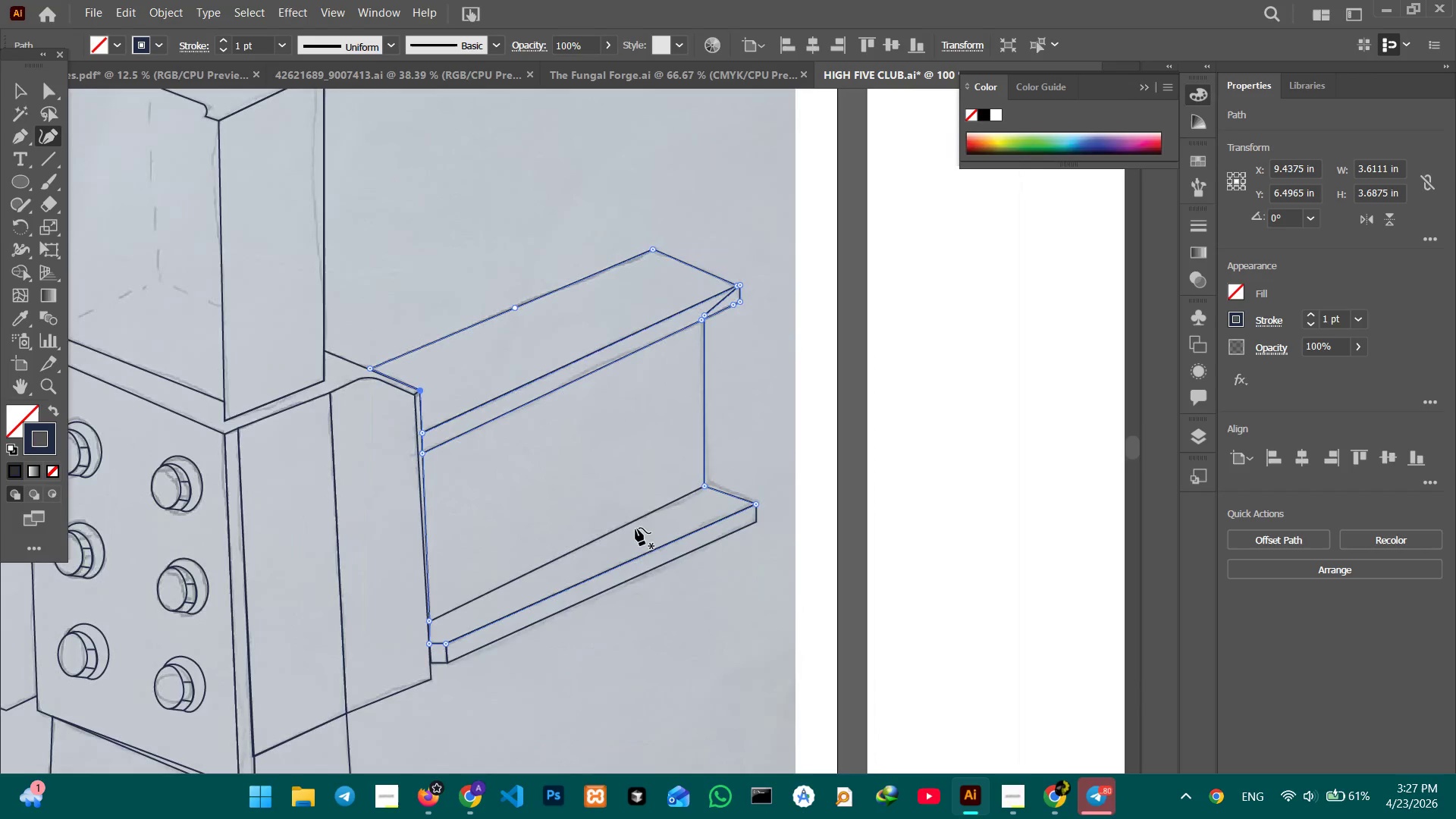 
hold_key(key=Space, duration=1.44)
 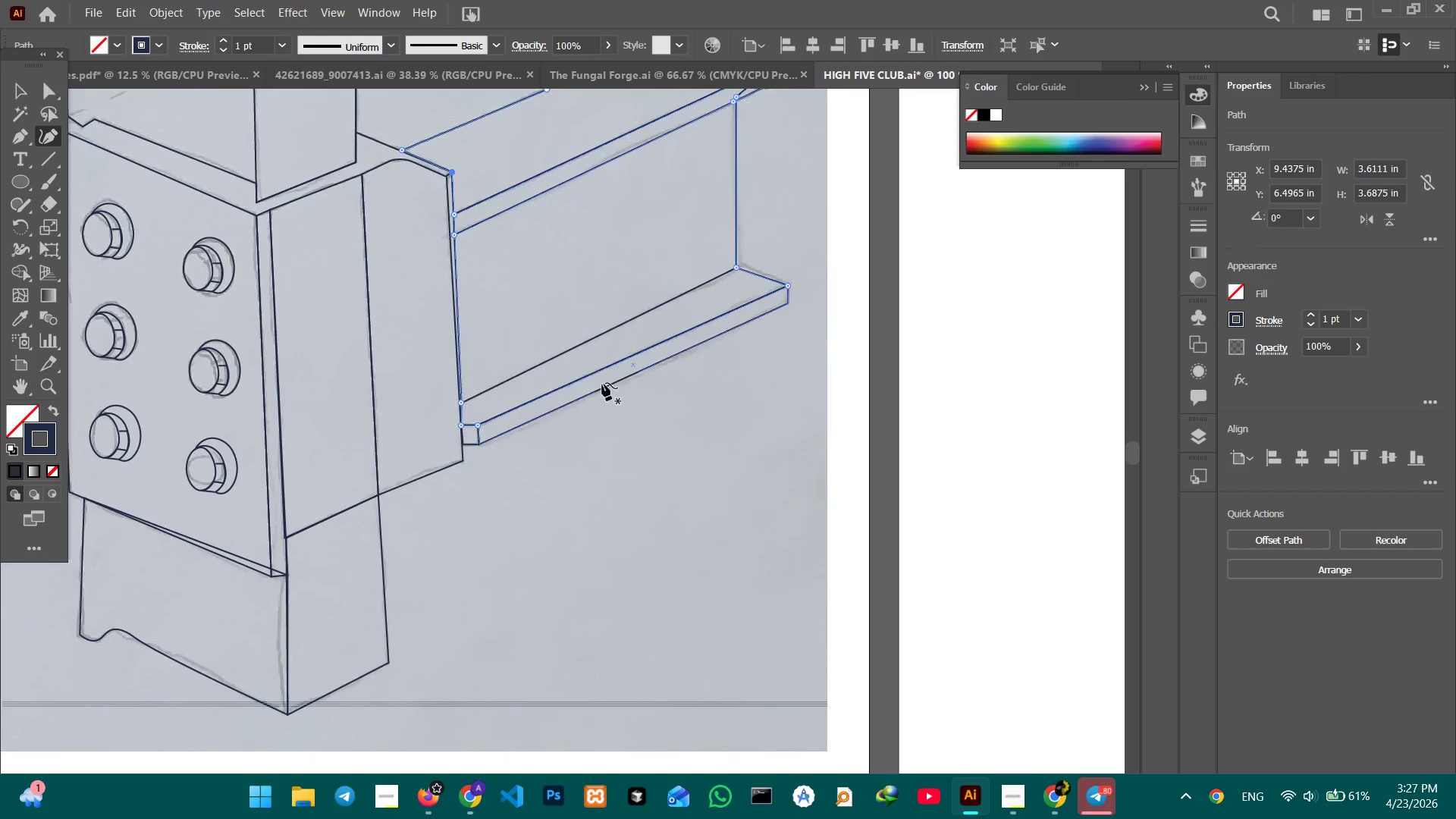 
left_click_drag(start_coordinate=[578, 565], to_coordinate=[608, 443])
 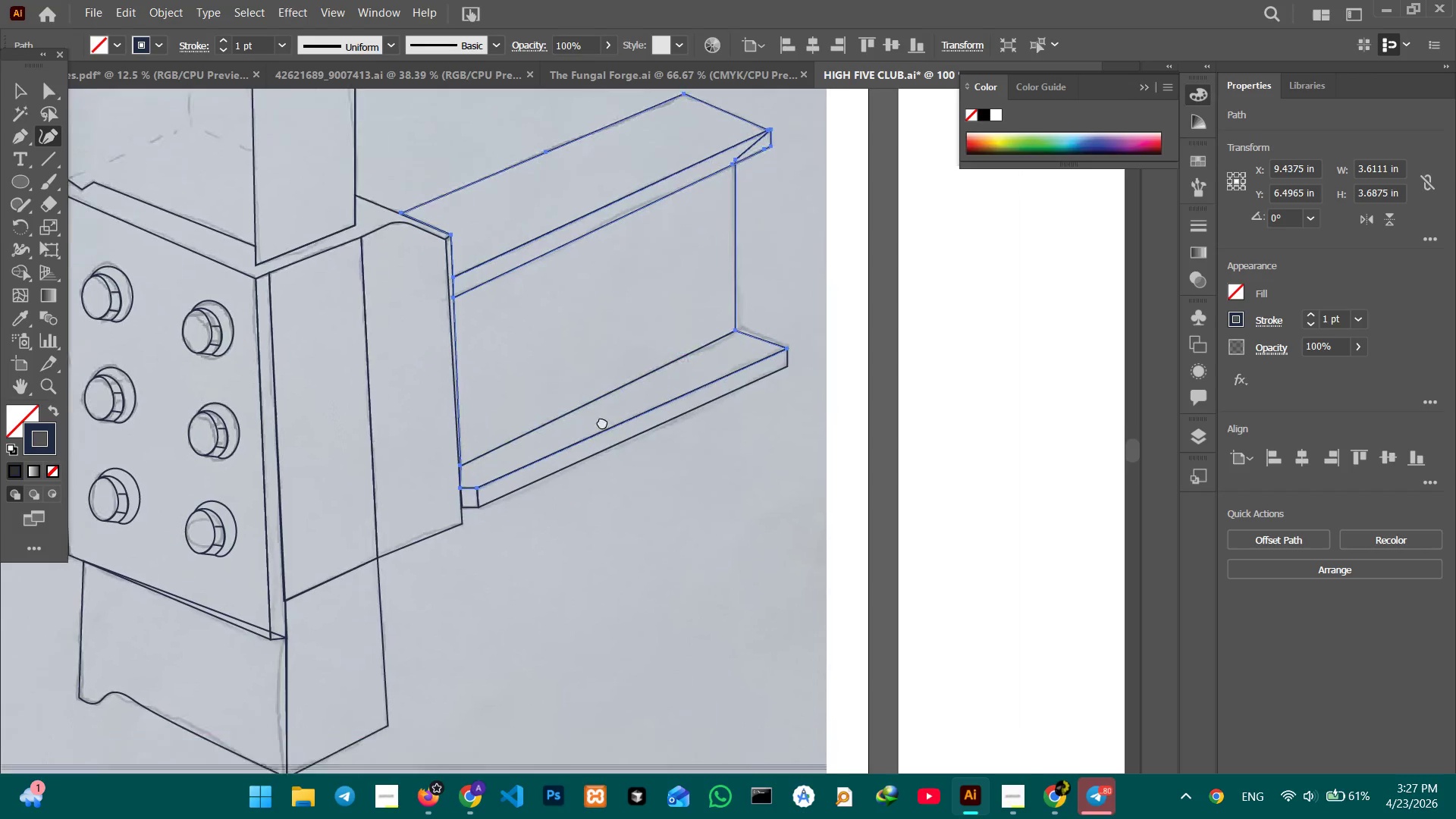 
left_click_drag(start_coordinate=[601, 466], to_coordinate=[602, 369])
 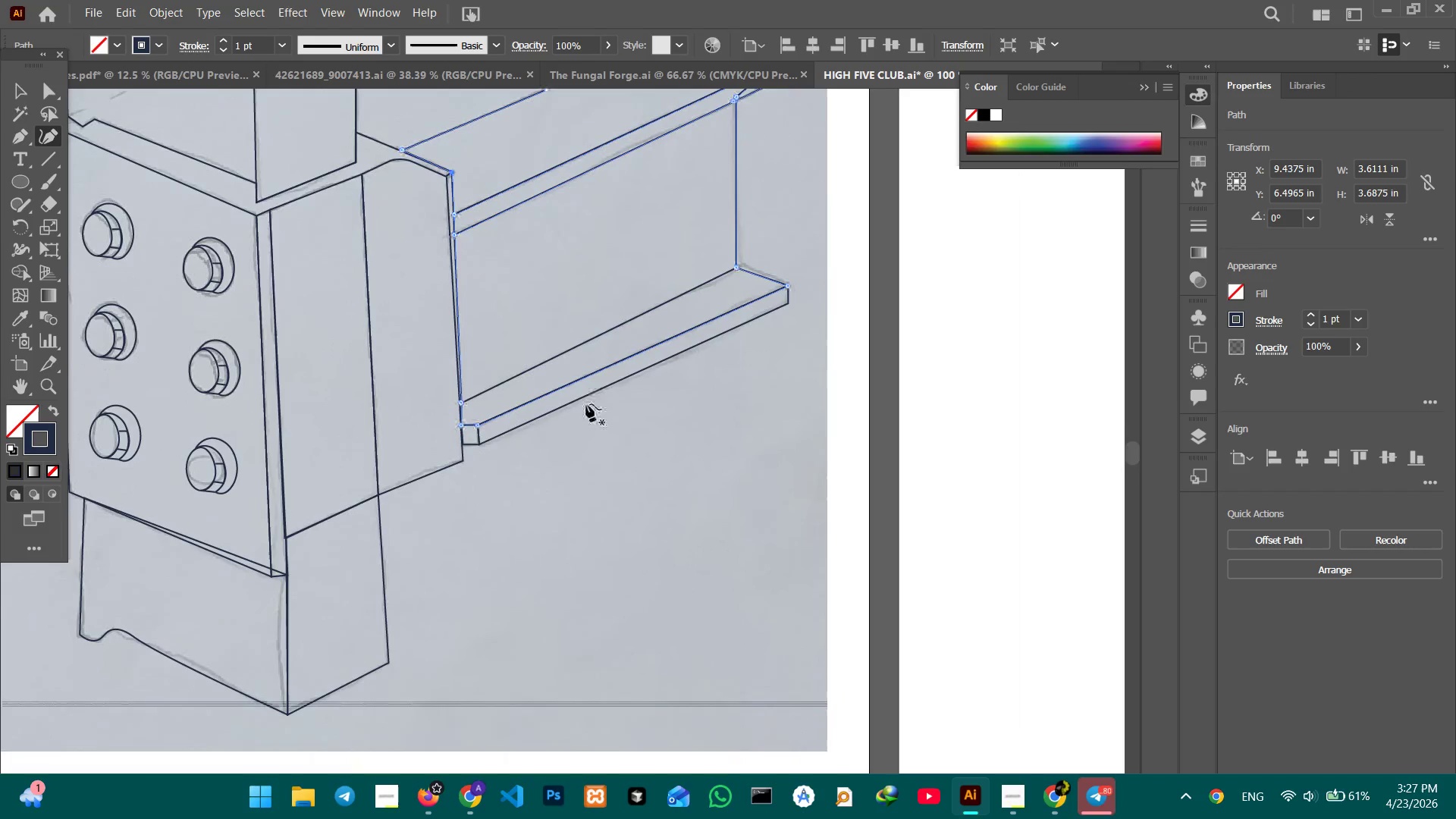 
hold_key(key=Space, duration=1.42)
 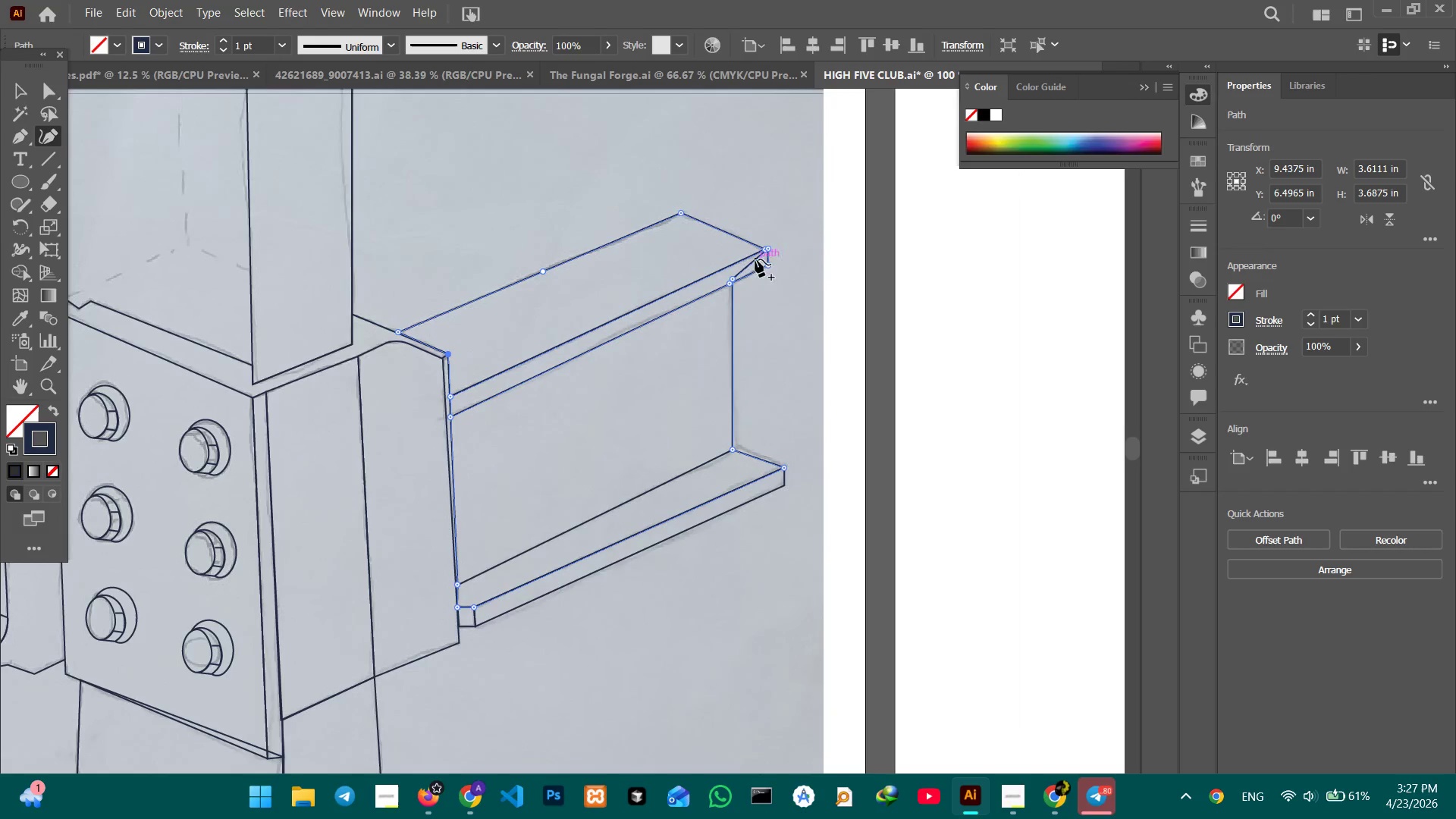 
left_click_drag(start_coordinate=[602, 382], to_coordinate=[598, 564])
 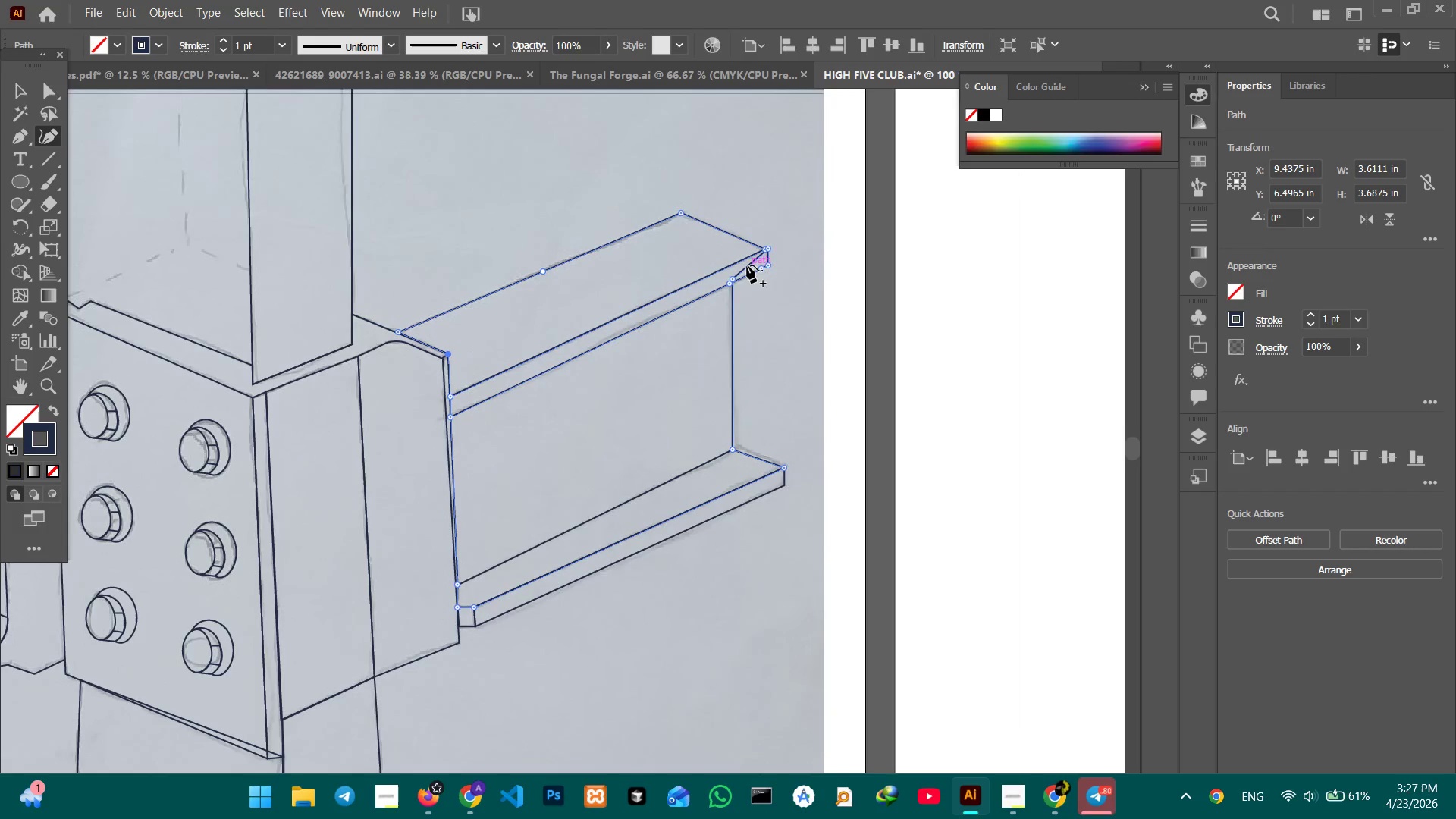 
left_click([747, 265])
 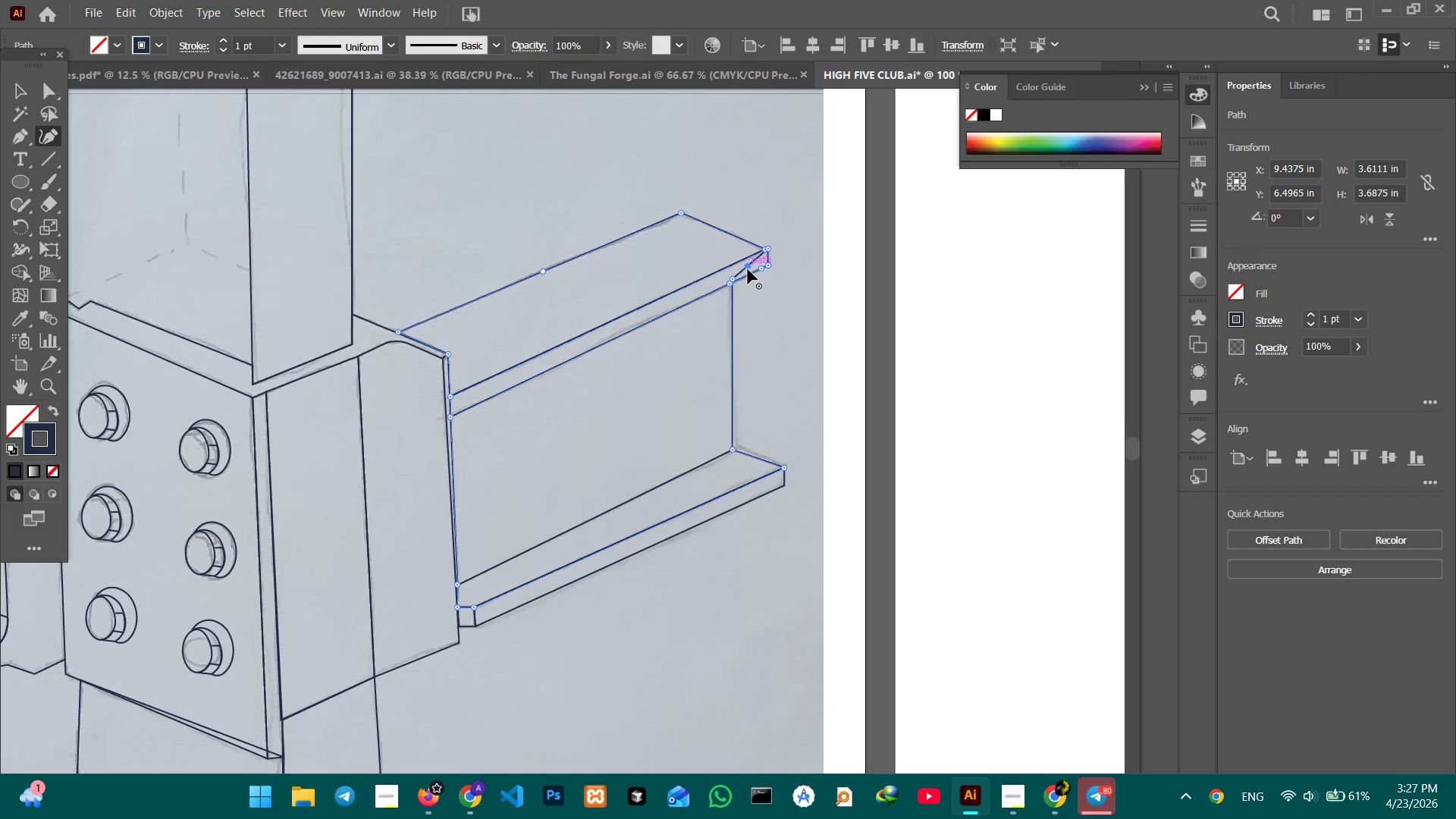 
key(Control+Equal)
 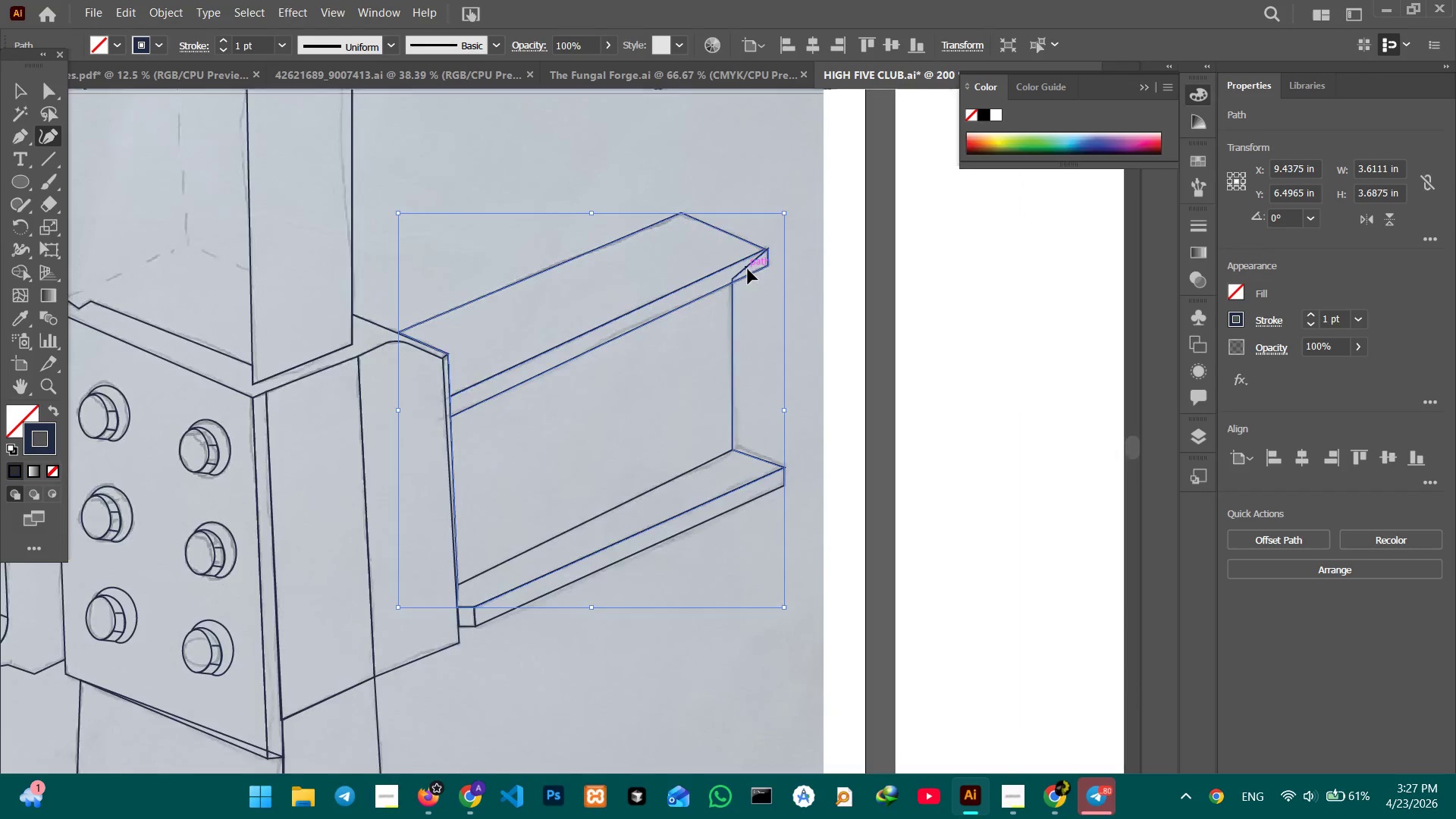 
key(Control+Equal)
 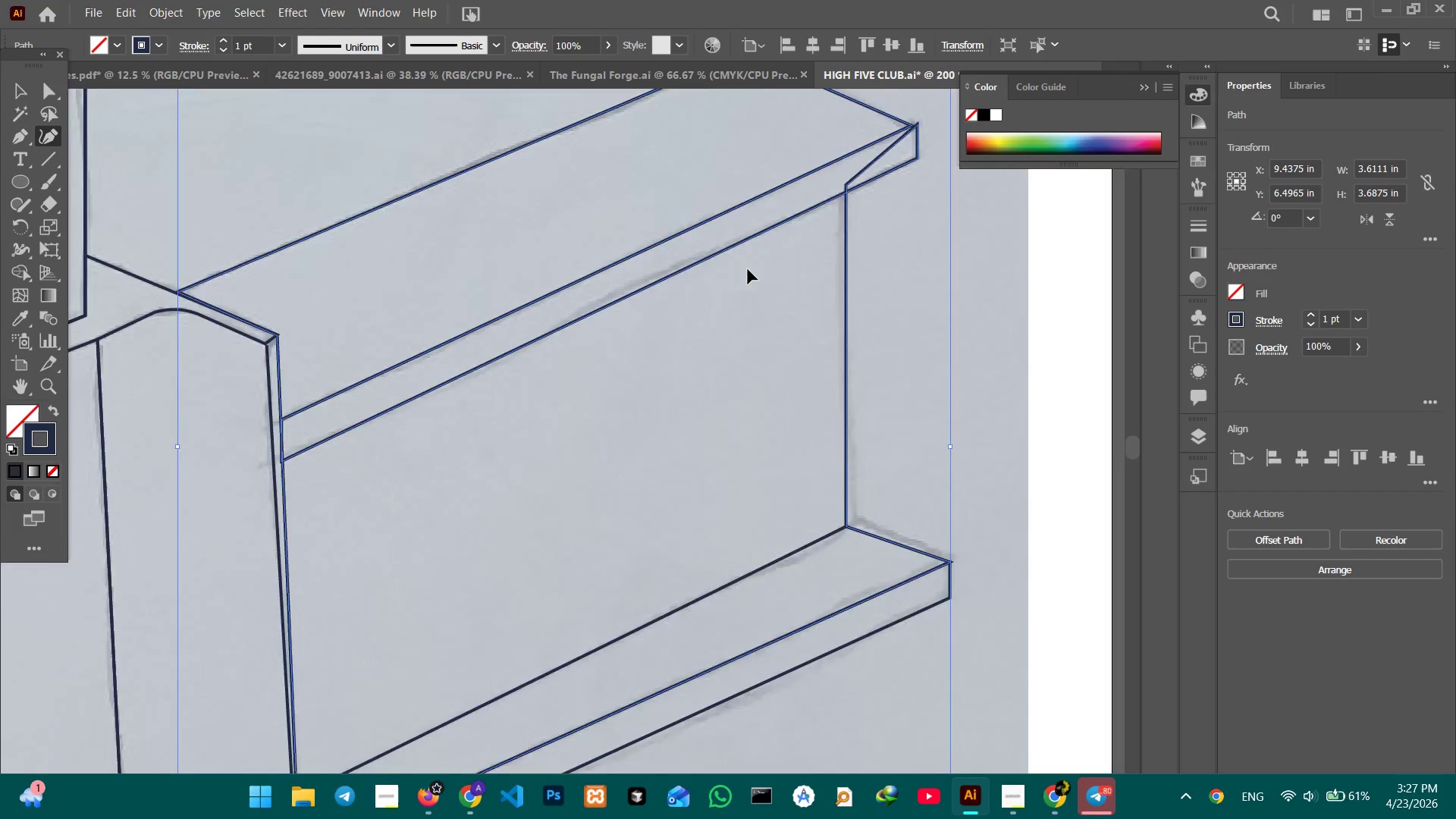 
key(Control+Equal)
 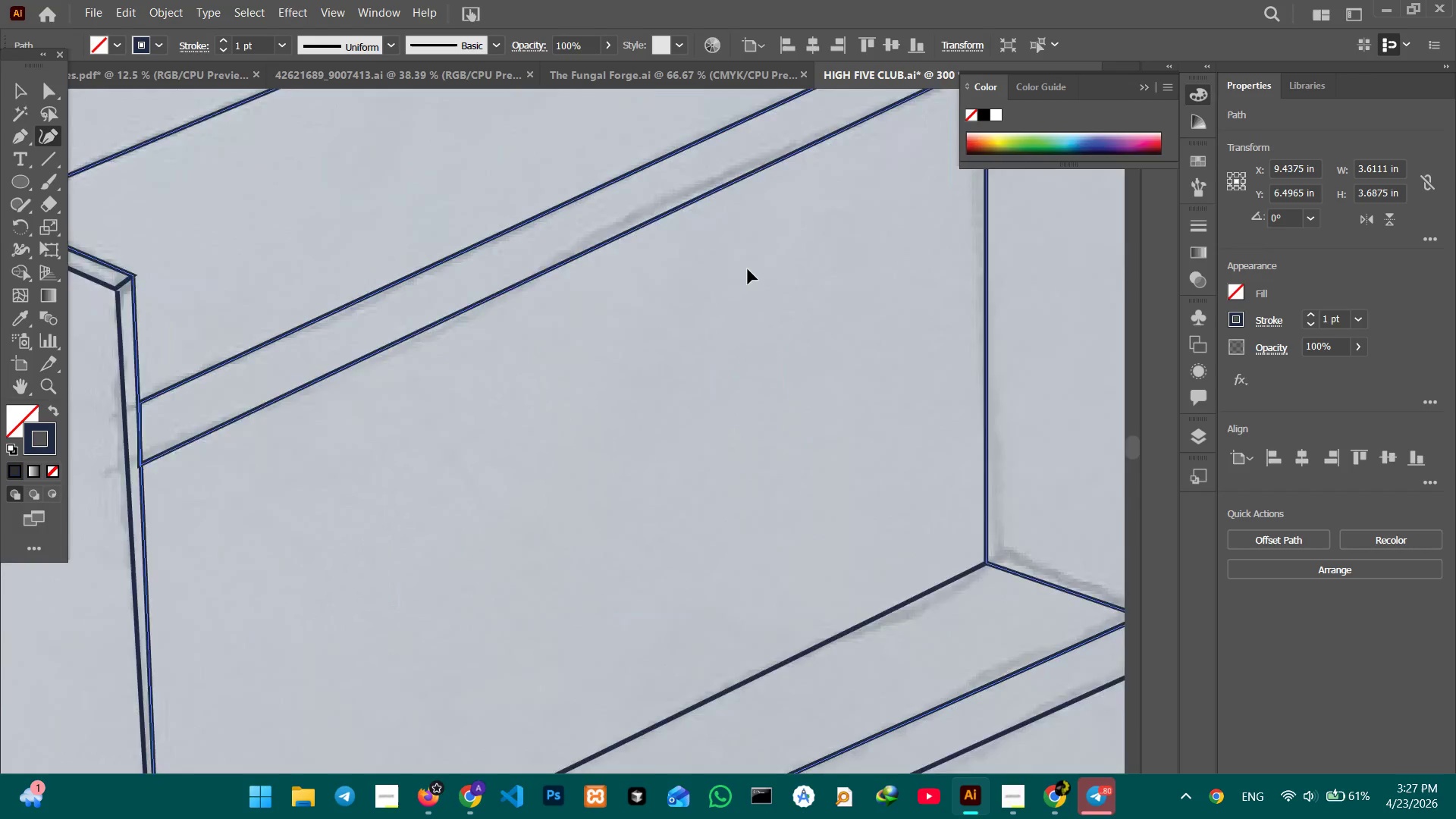 
key(Control+Equal)
 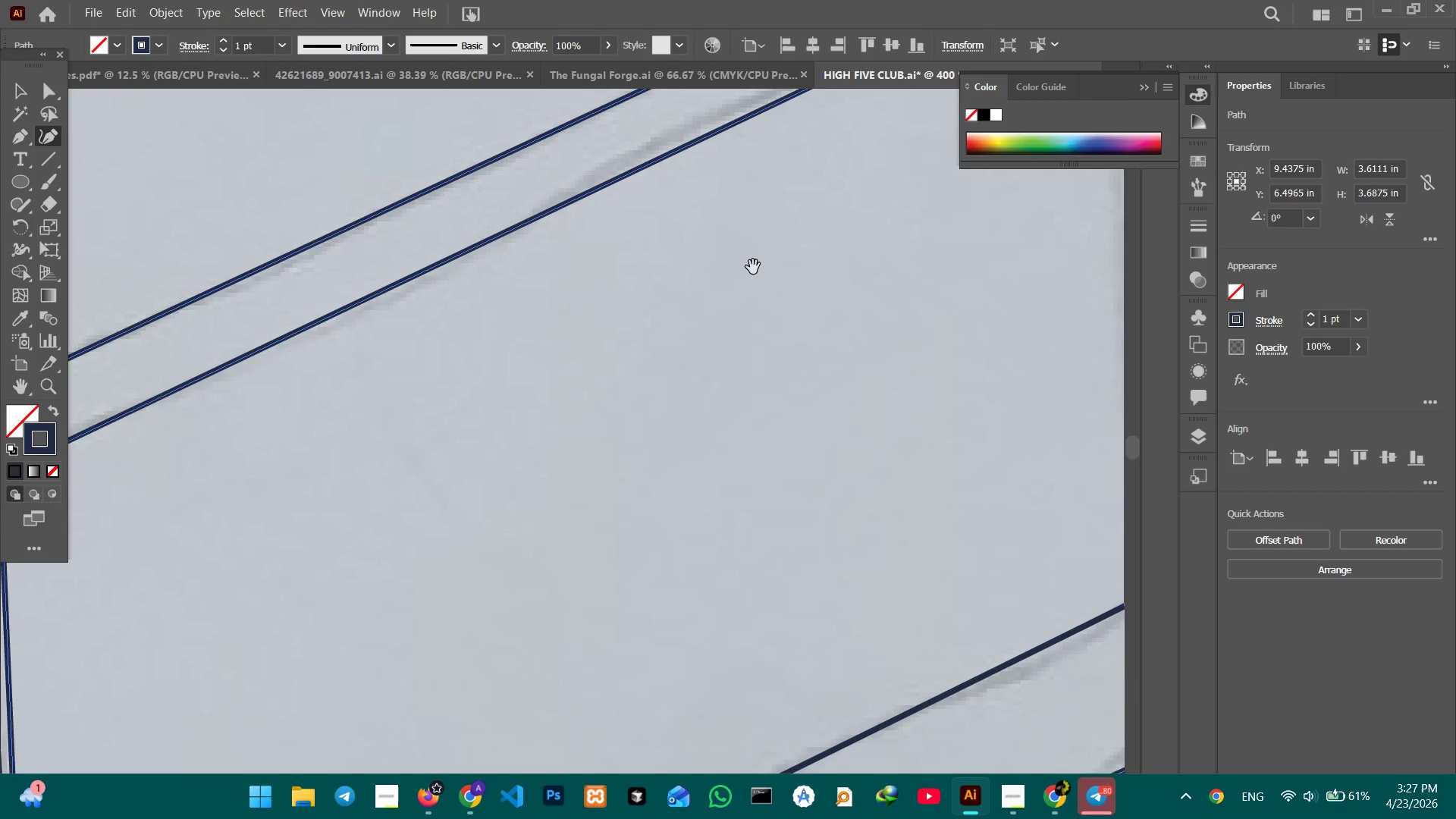 
hold_key(key=Space, duration=1.16)
 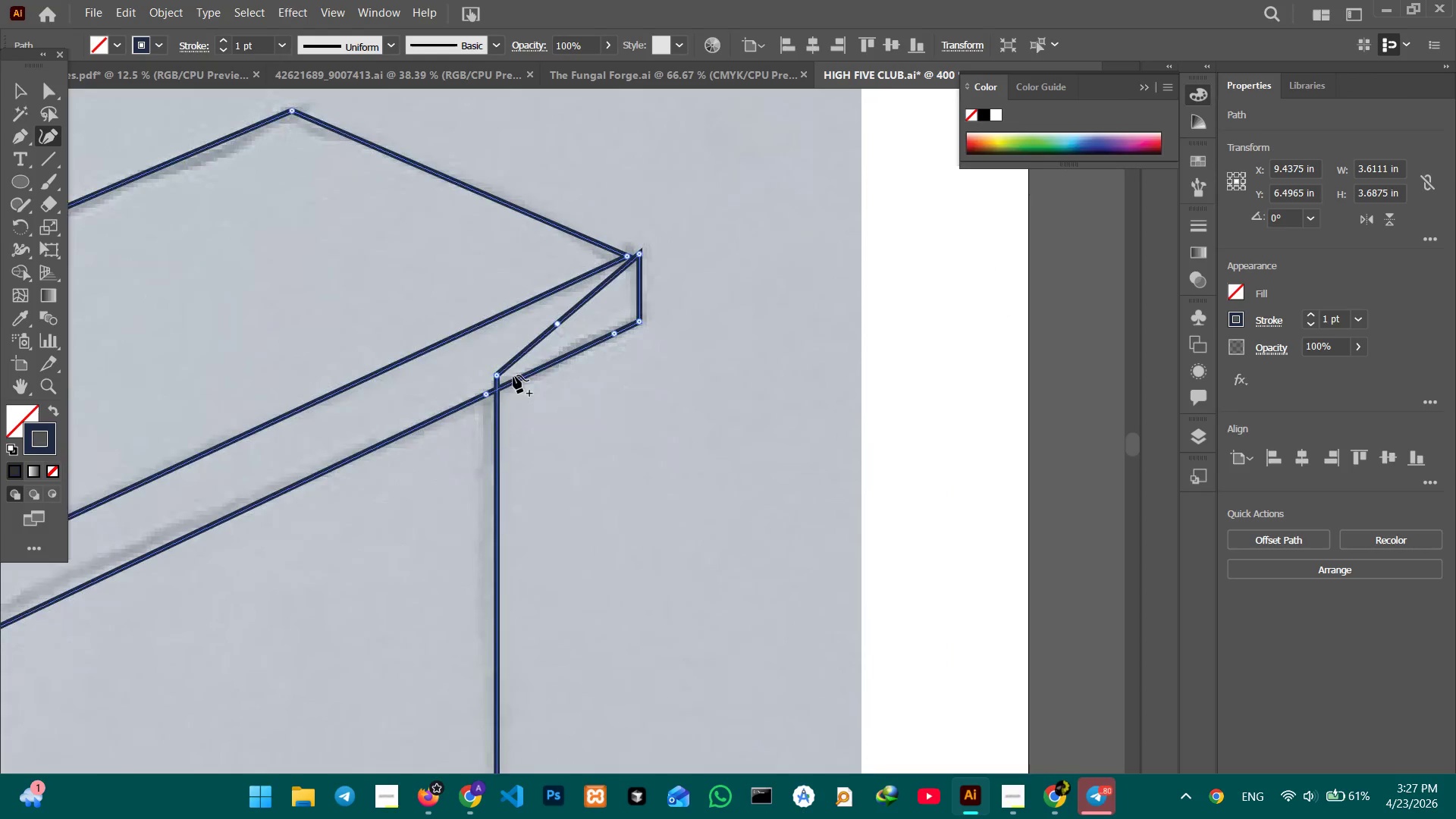 
left_click_drag(start_coordinate=[795, 221], to_coordinate=[282, 786])
 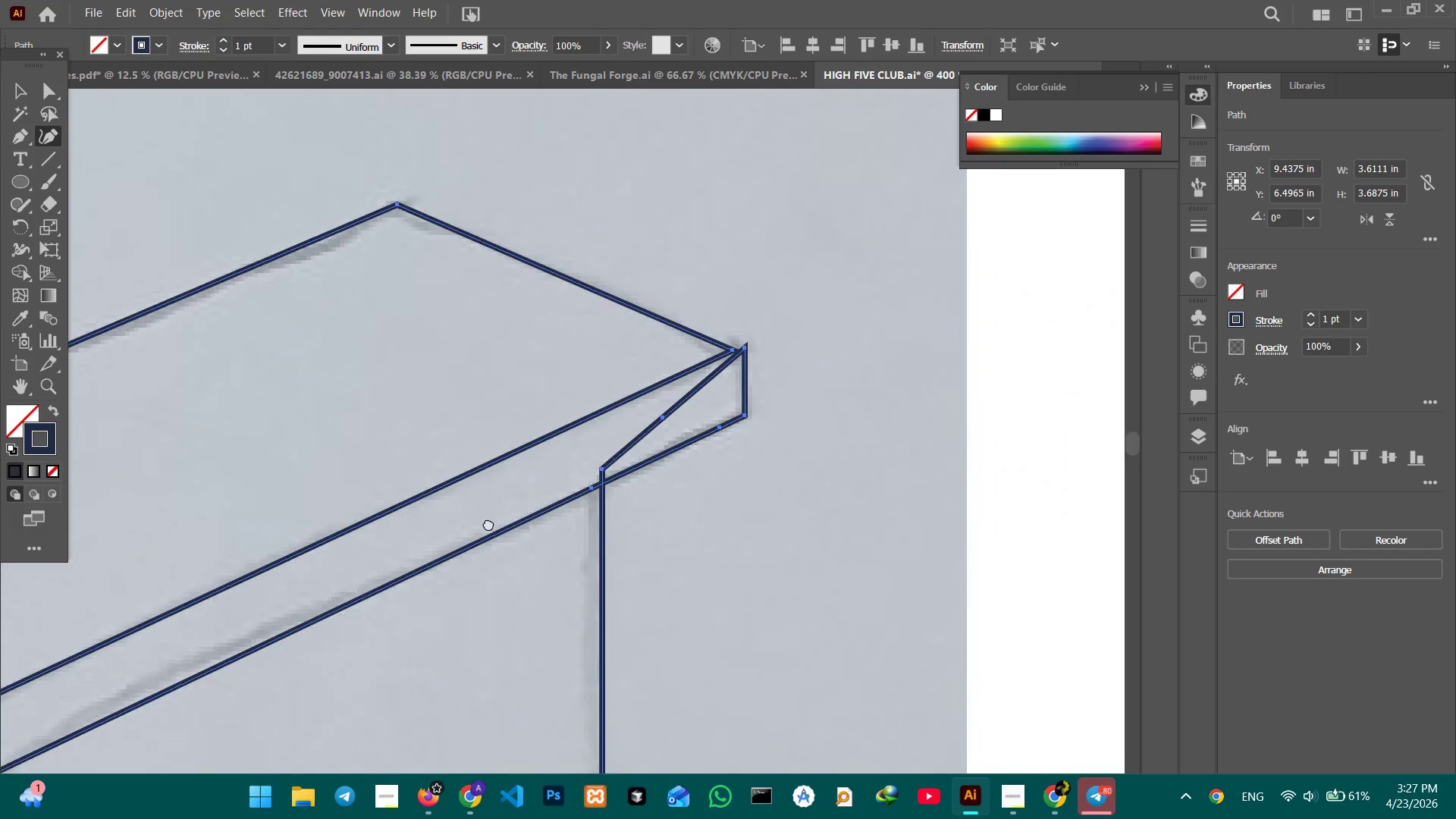 
left_click_drag(start_coordinate=[554, 500], to_coordinate=[431, 415])
 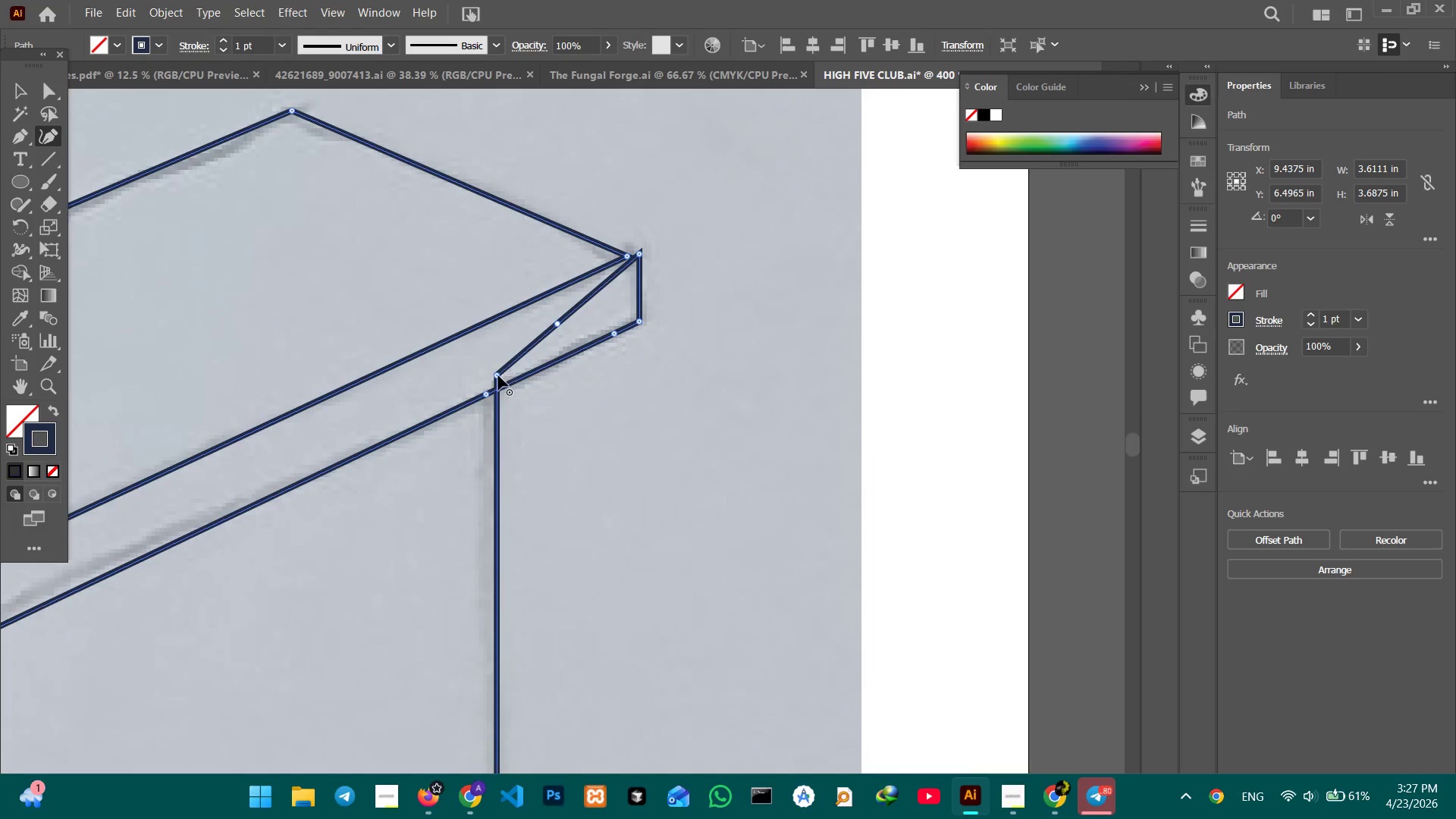 
left_click_drag(start_coordinate=[498, 375], to_coordinate=[490, 395])
 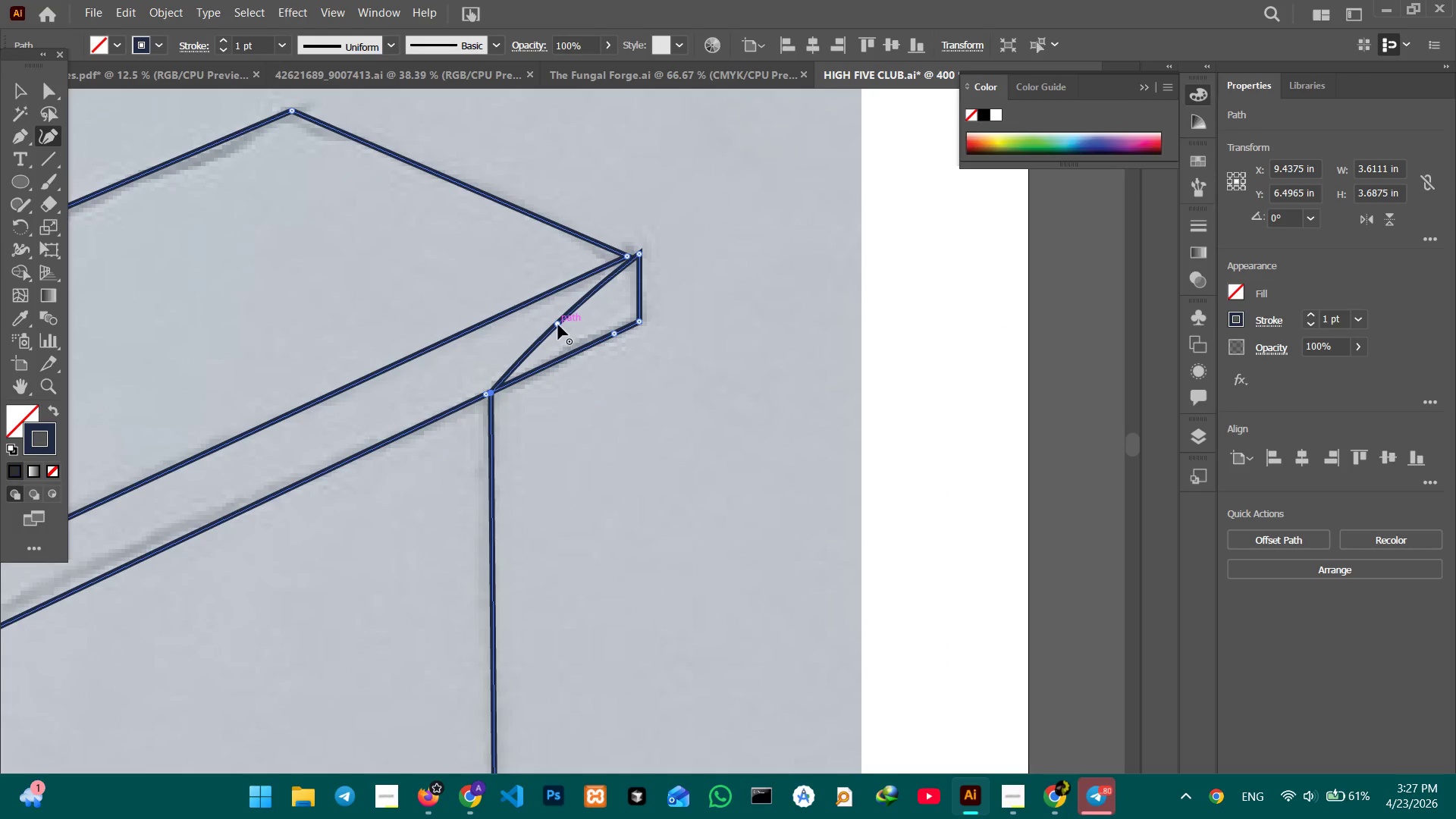 
left_click_drag(start_coordinate=[558, 325], to_coordinate=[638, 322])
 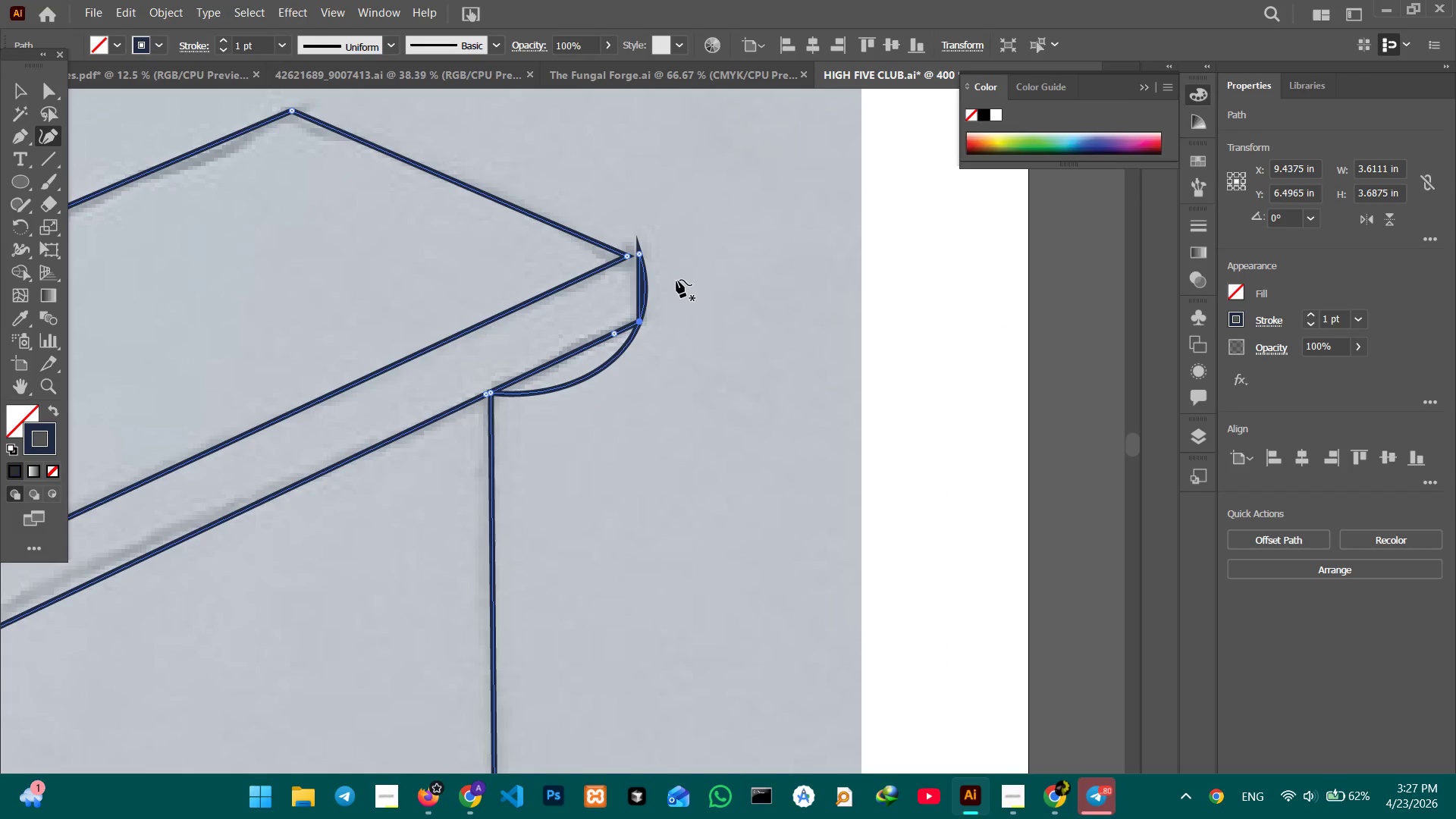 
key(Backspace)
 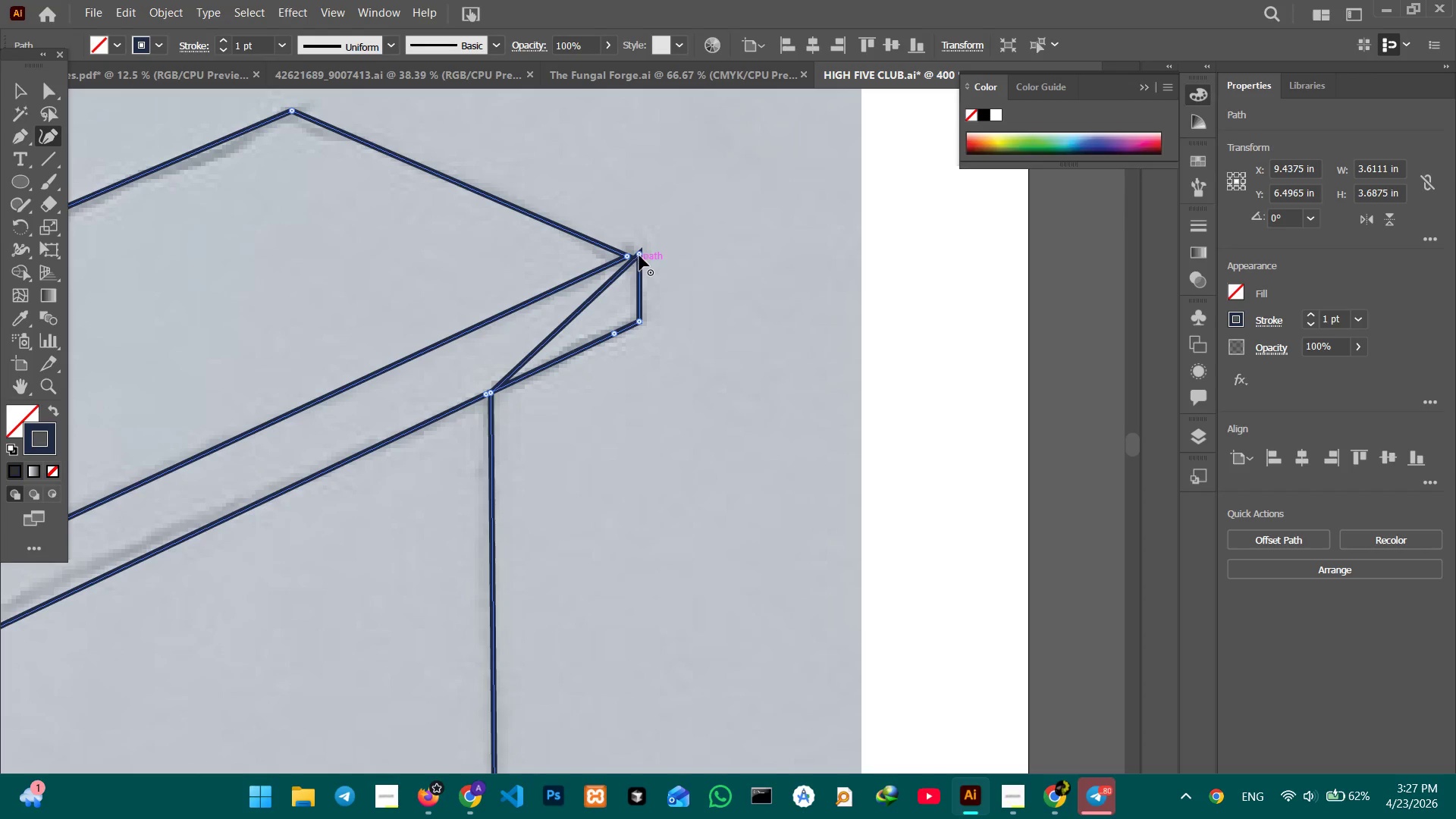 
left_click_drag(start_coordinate=[639, 255], to_coordinate=[628, 256])
 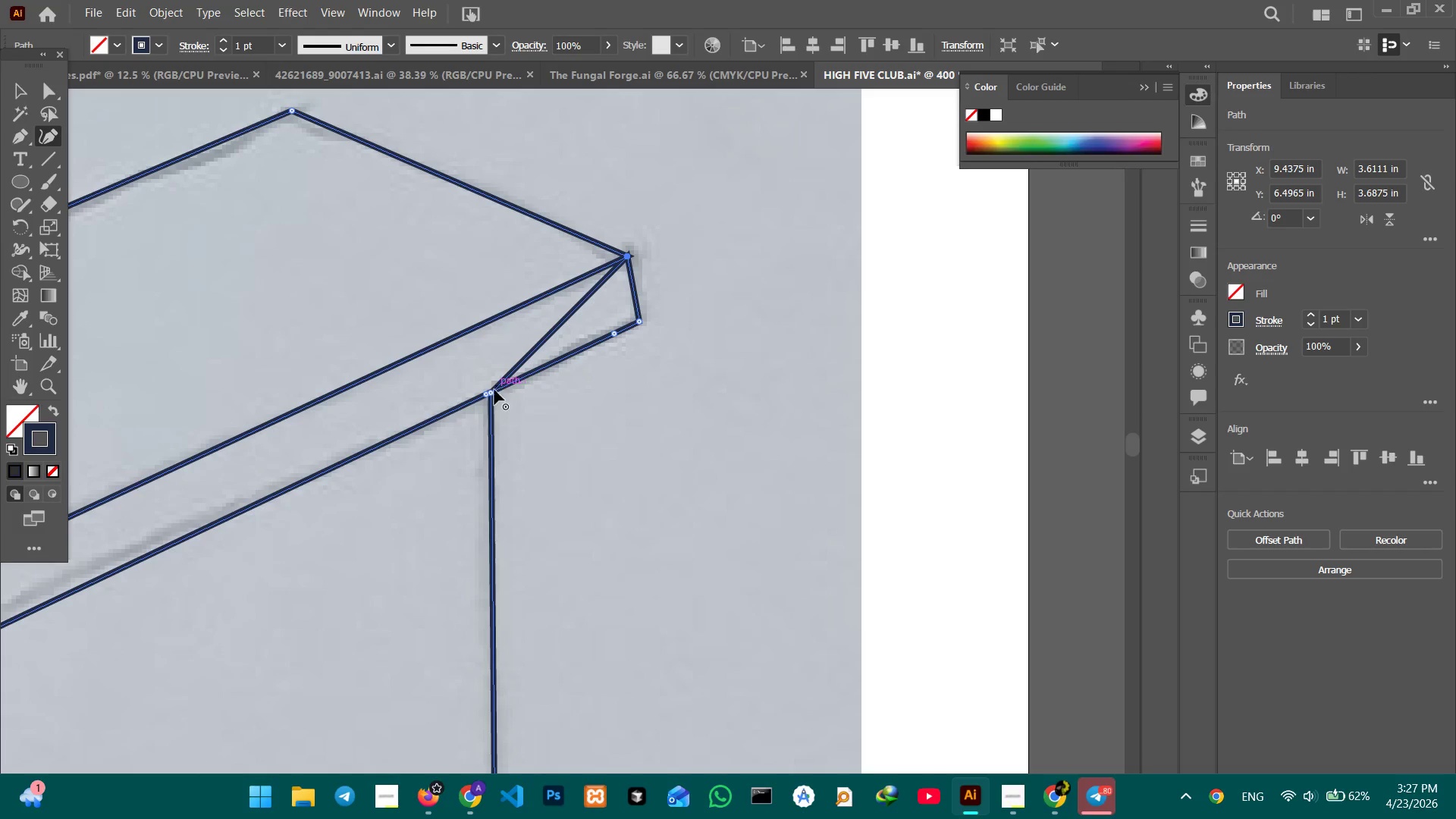 
left_click_drag(start_coordinate=[494, 391], to_coordinate=[485, 325])
 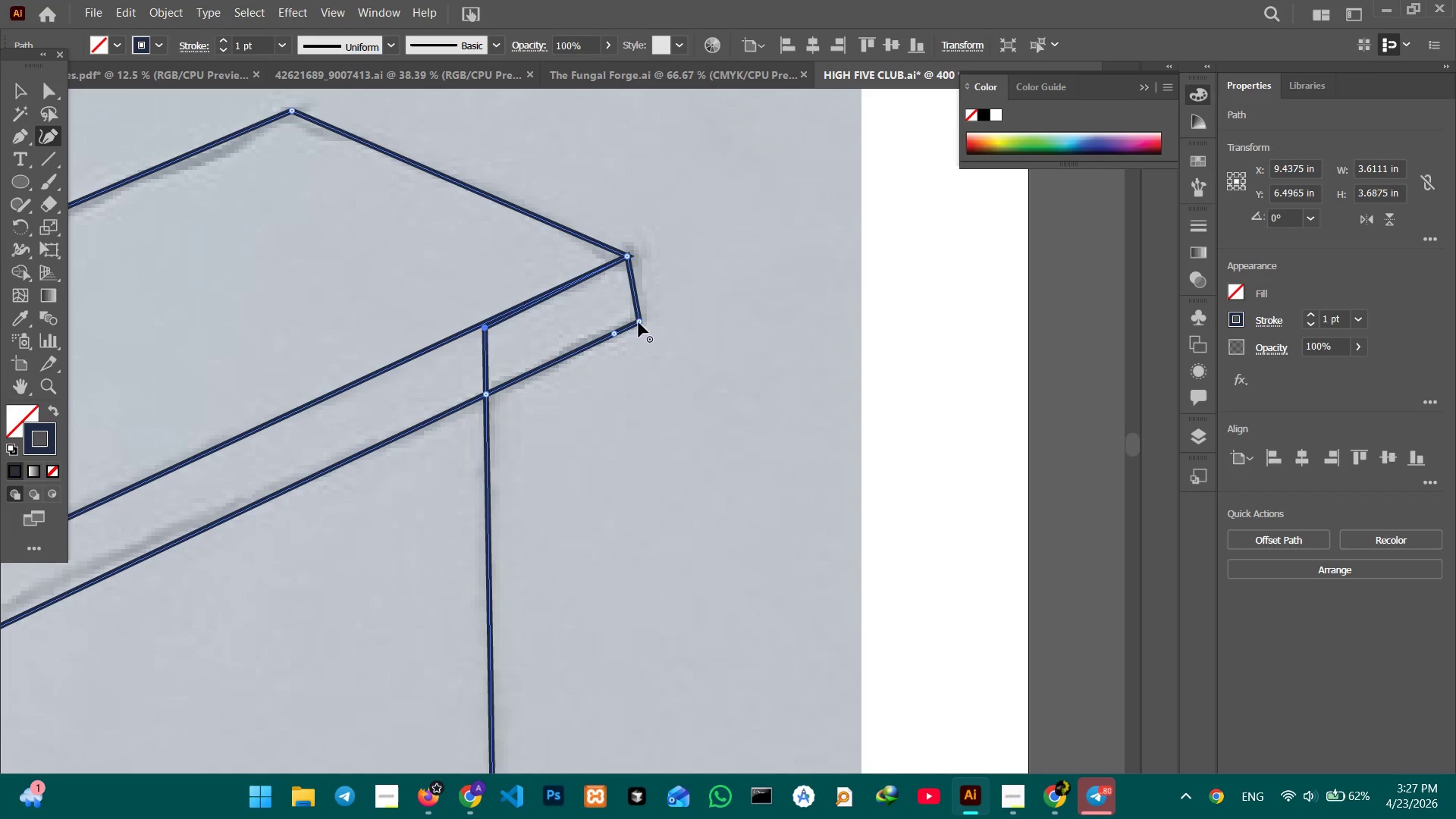 
left_click([615, 333])
 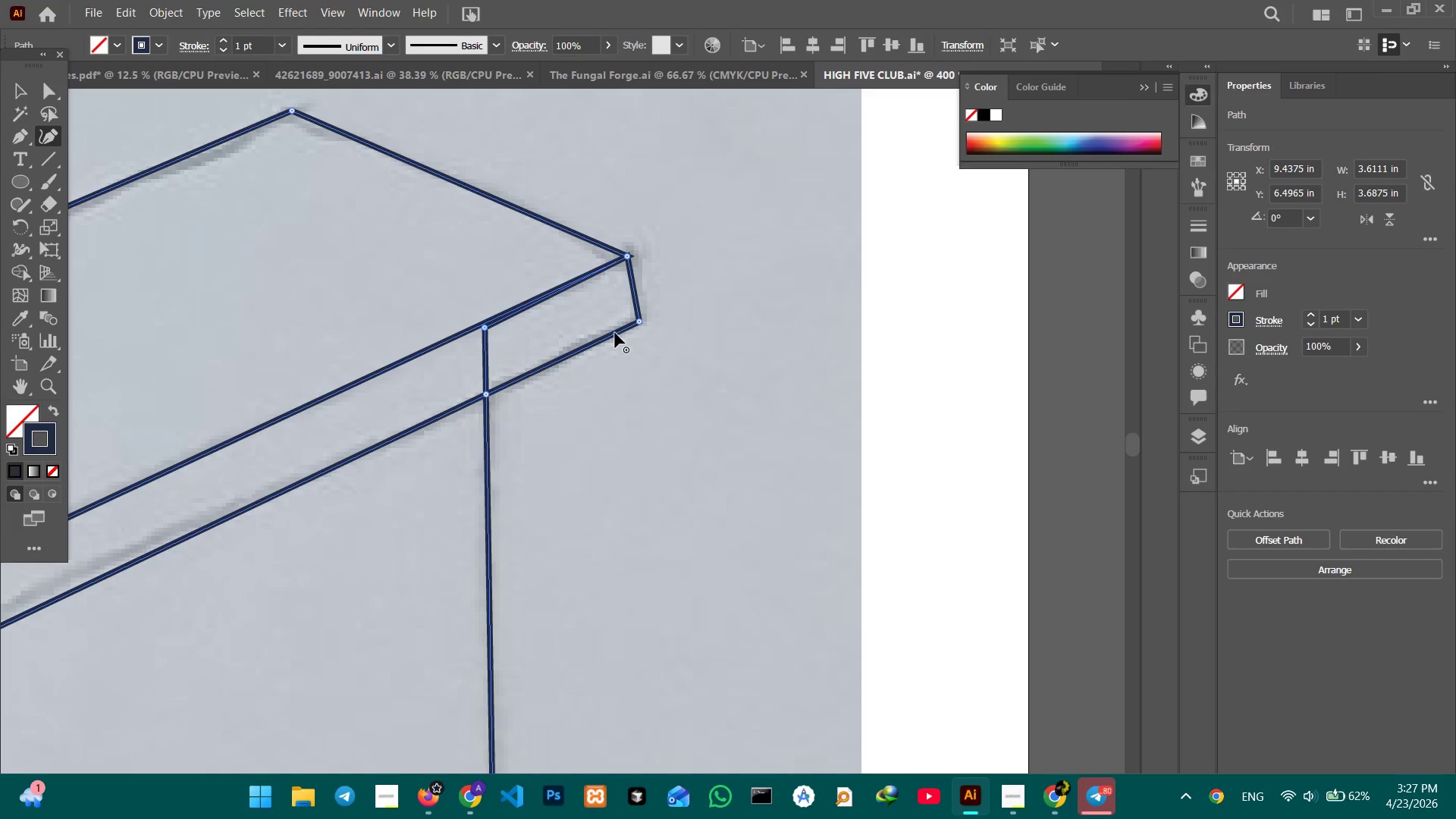 
key(Backspace)
 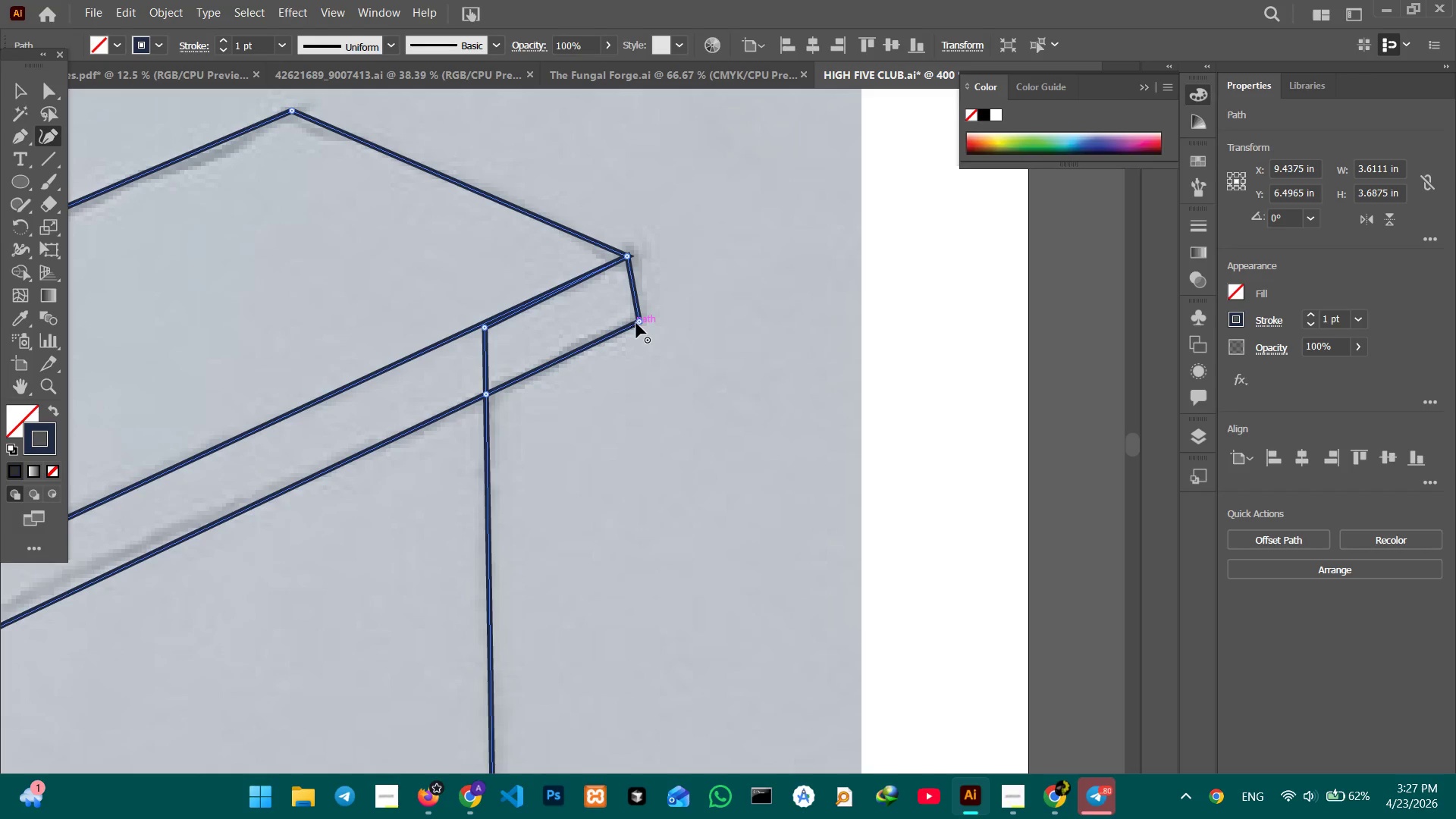 
left_click_drag(start_coordinate=[638, 323], to_coordinate=[626, 327])
 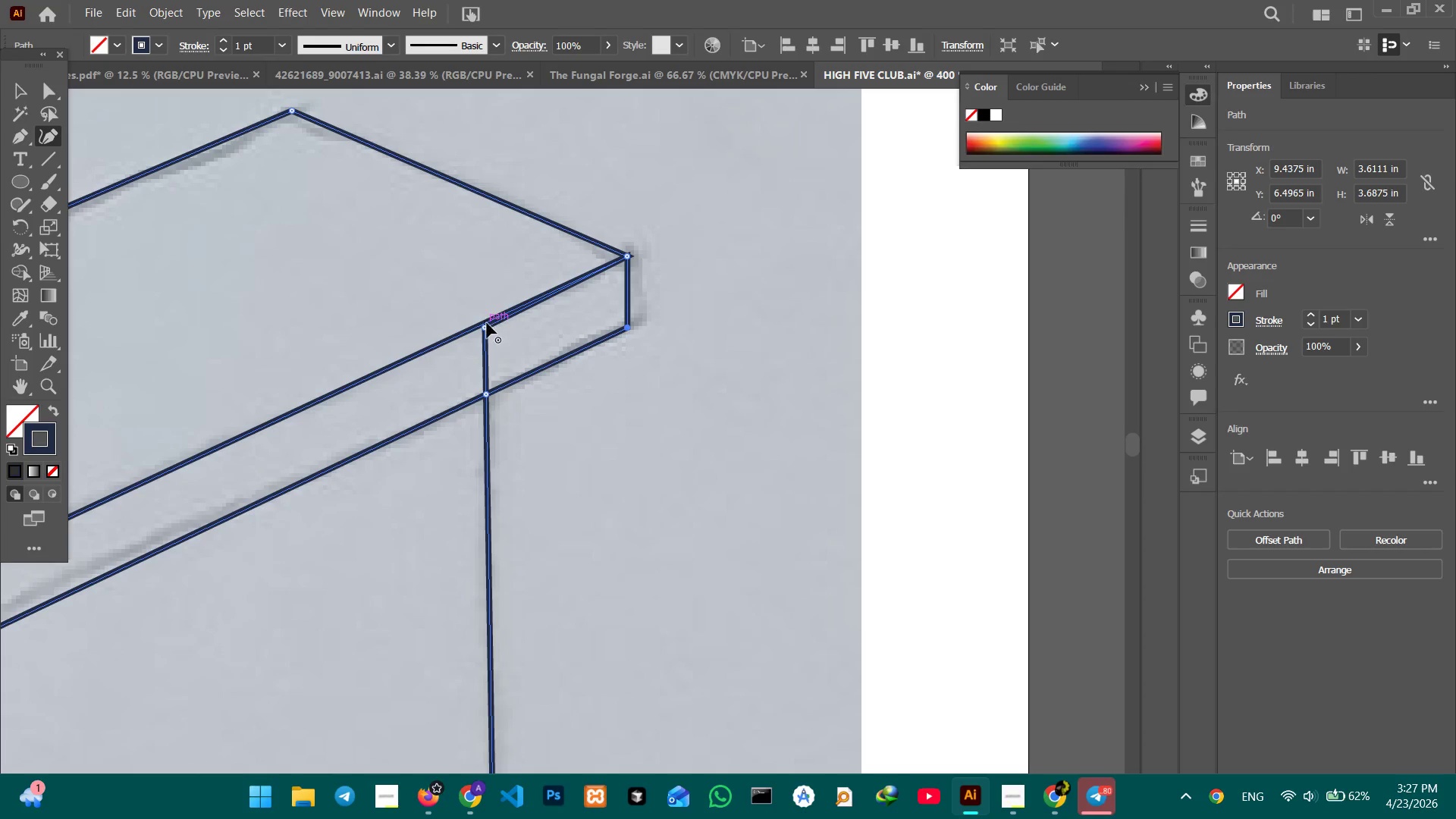 
left_click_drag(start_coordinate=[486, 326], to_coordinate=[485, 322])
 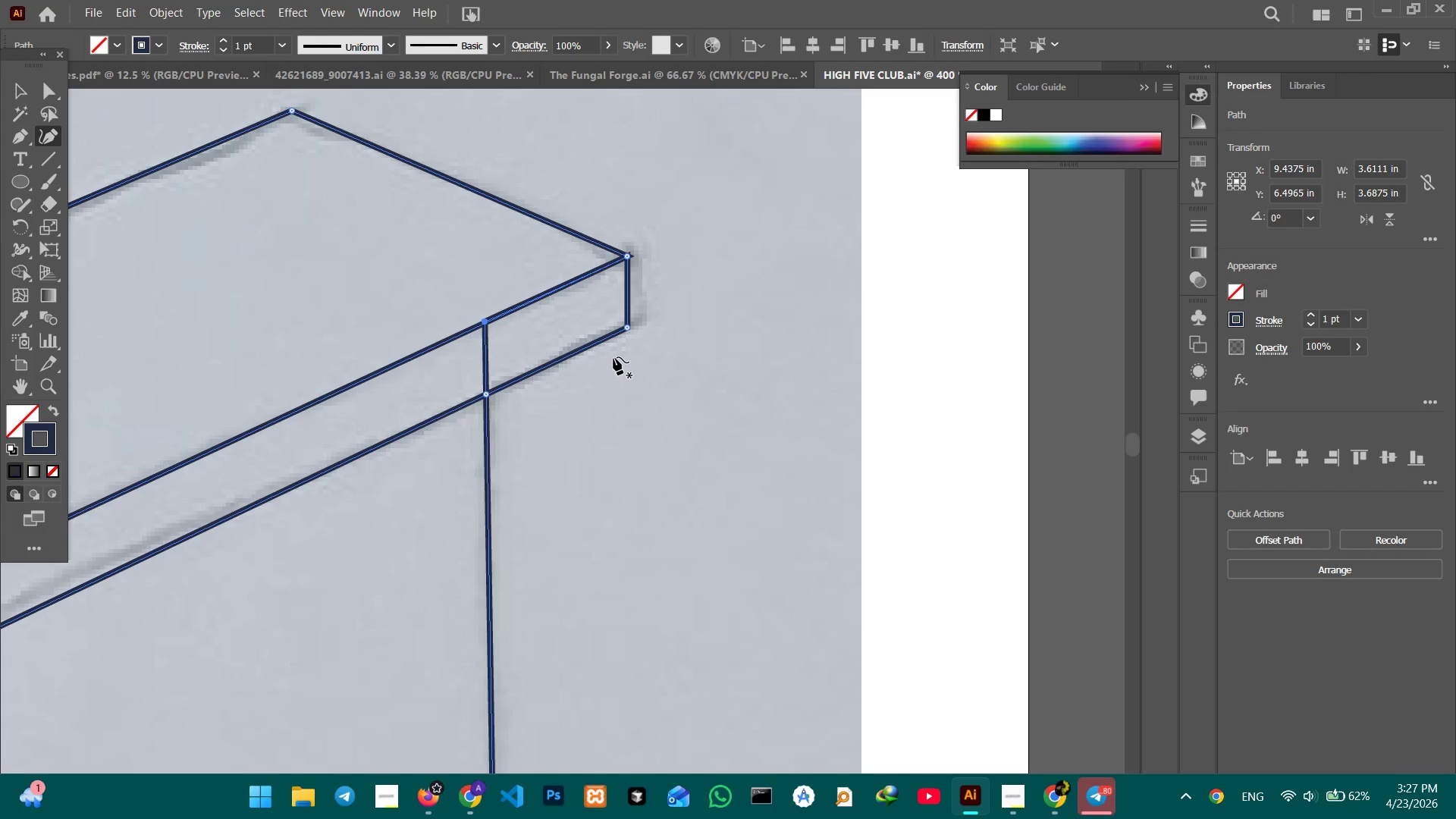 
hold_key(key=Space, duration=1.5)
 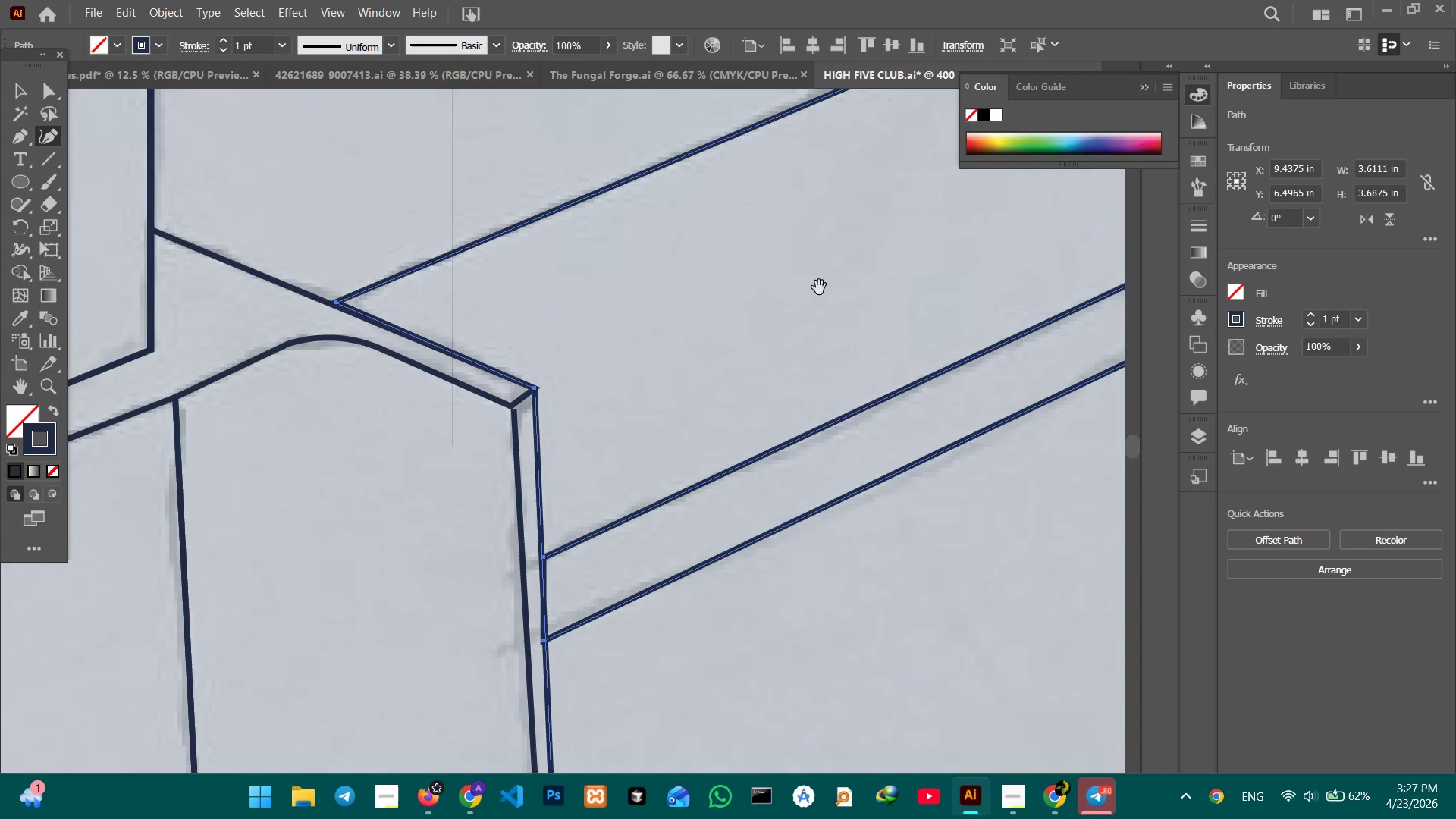 
left_click_drag(start_coordinate=[394, 368], to_coordinate=[927, 326])
 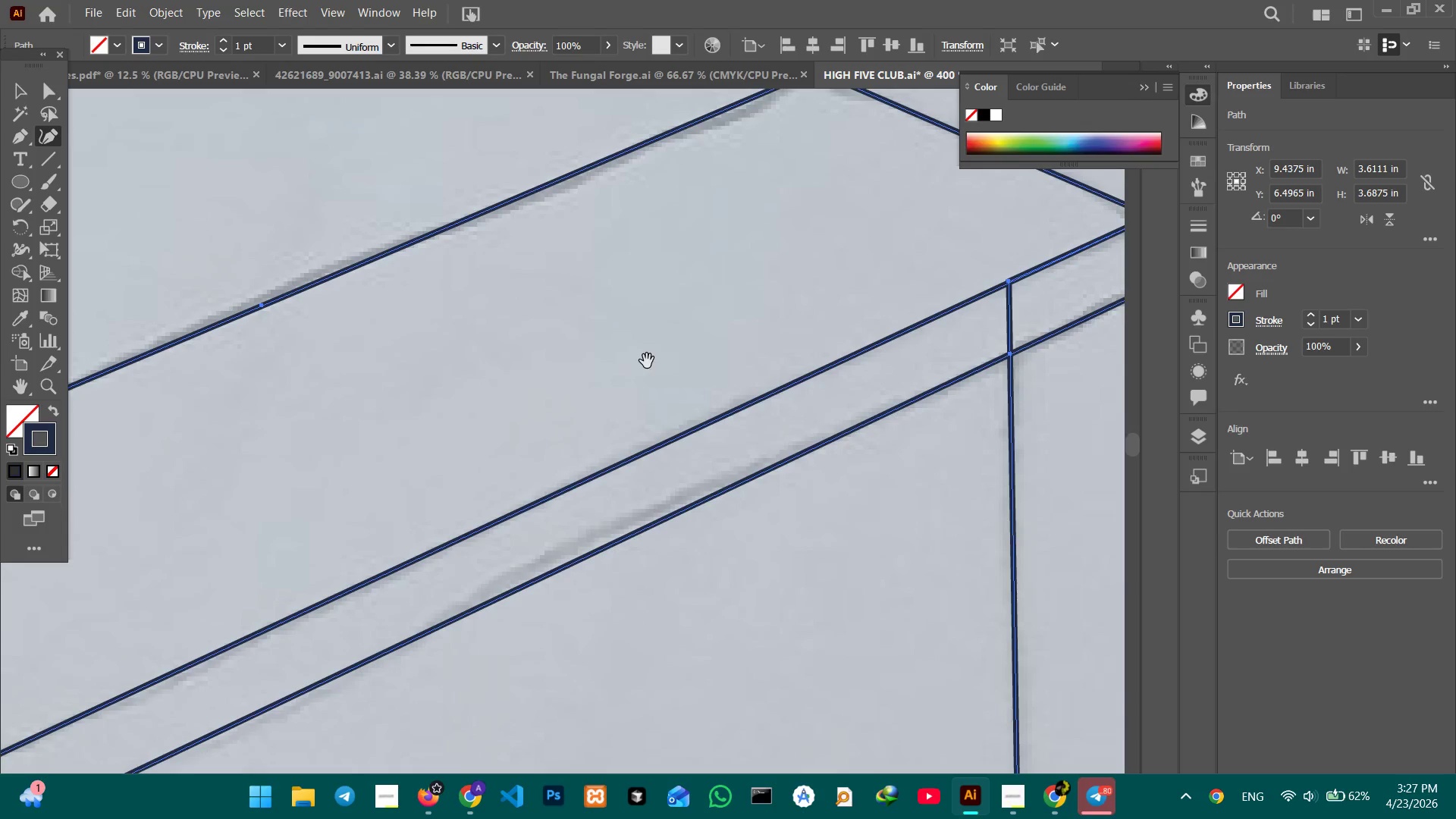 
left_click_drag(start_coordinate=[662, 365], to_coordinate=[1116, 258])
 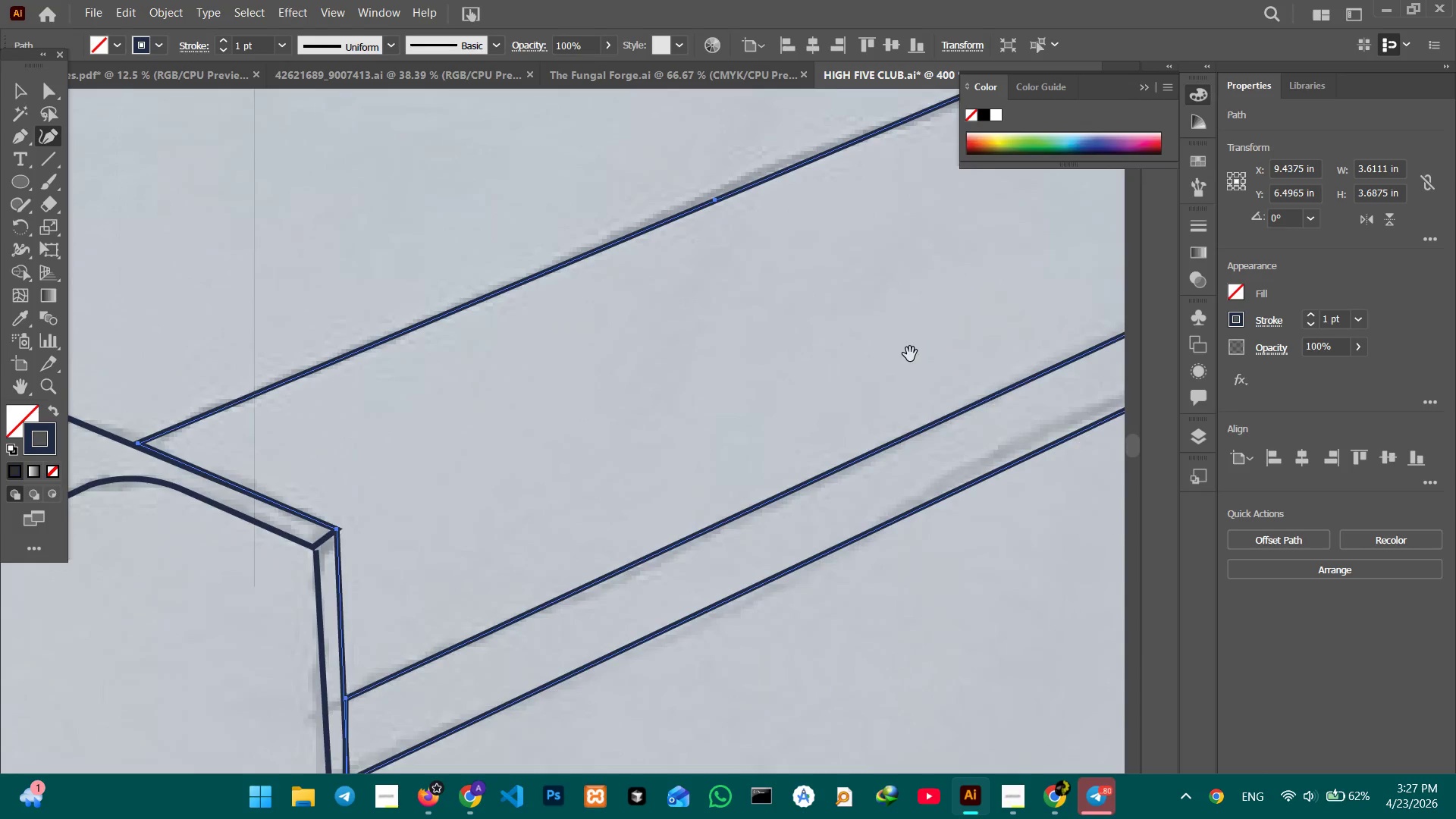 
hold_key(key=Space, duration=1.5)
 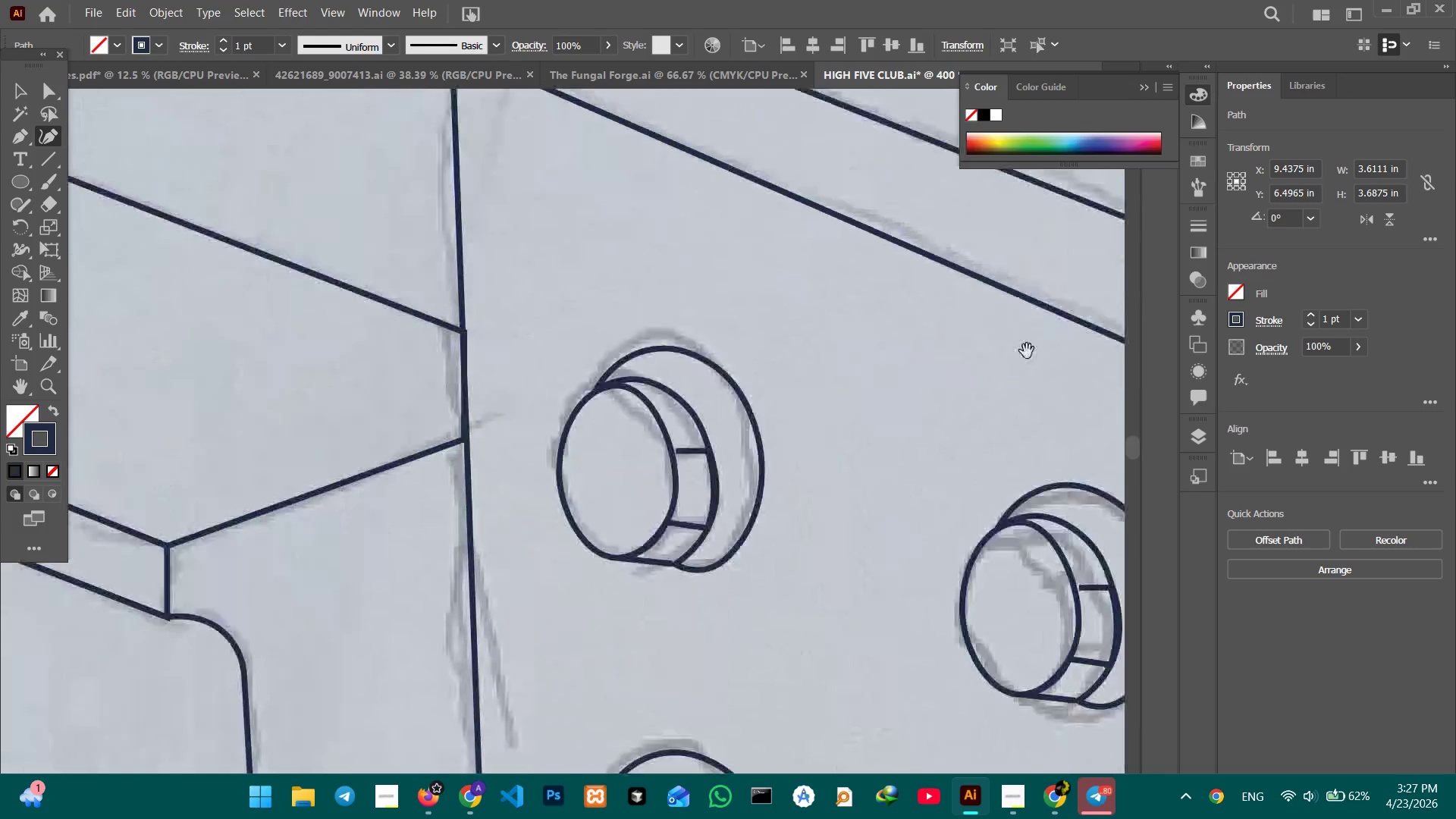 
left_click_drag(start_coordinate=[912, 354], to_coordinate=[1111, 213])
 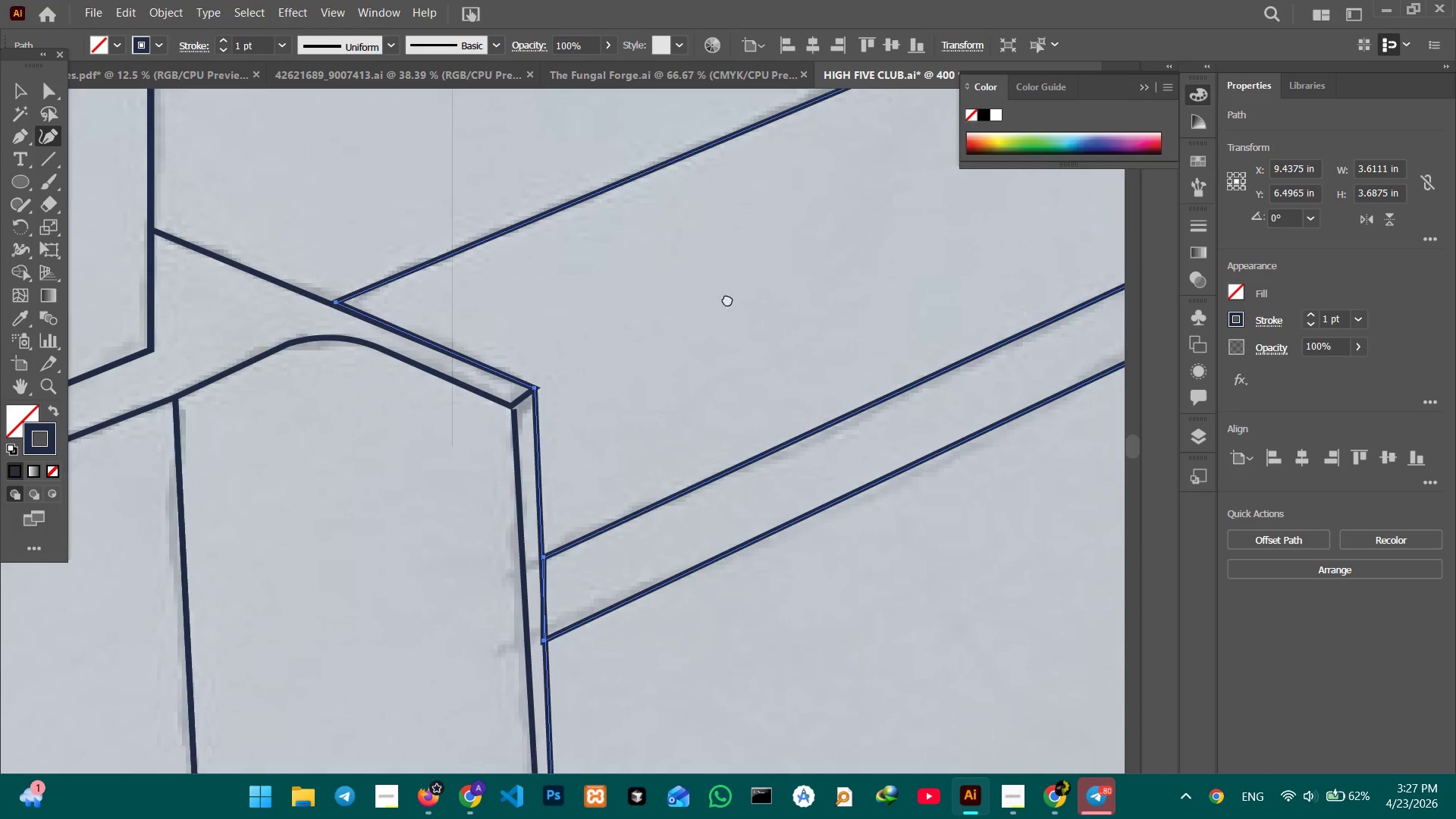 
left_click_drag(start_coordinate=[723, 300], to_coordinate=[1036, 215])
 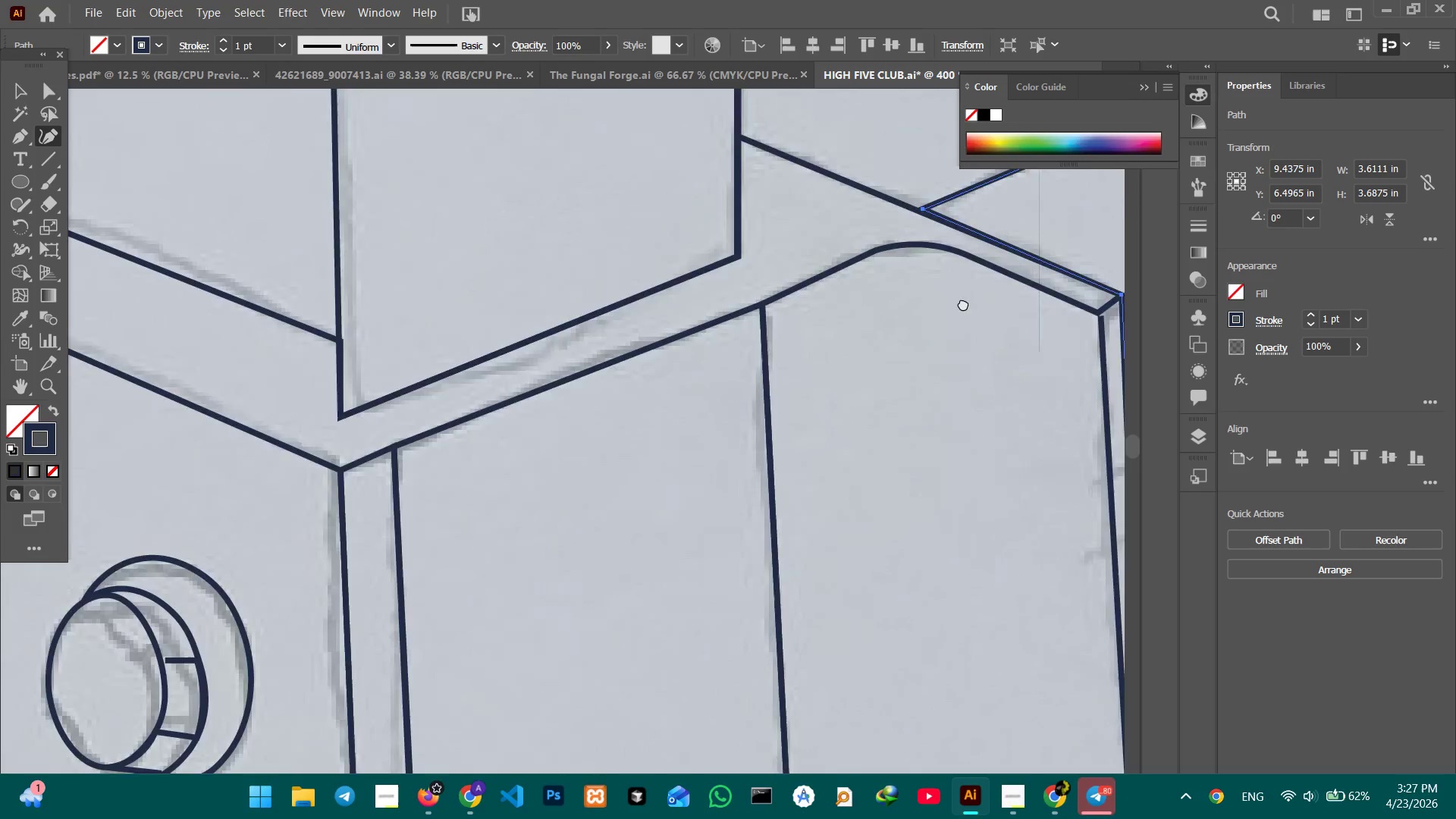 
left_click_drag(start_coordinate=[585, 323], to_coordinate=[1055, 285])
 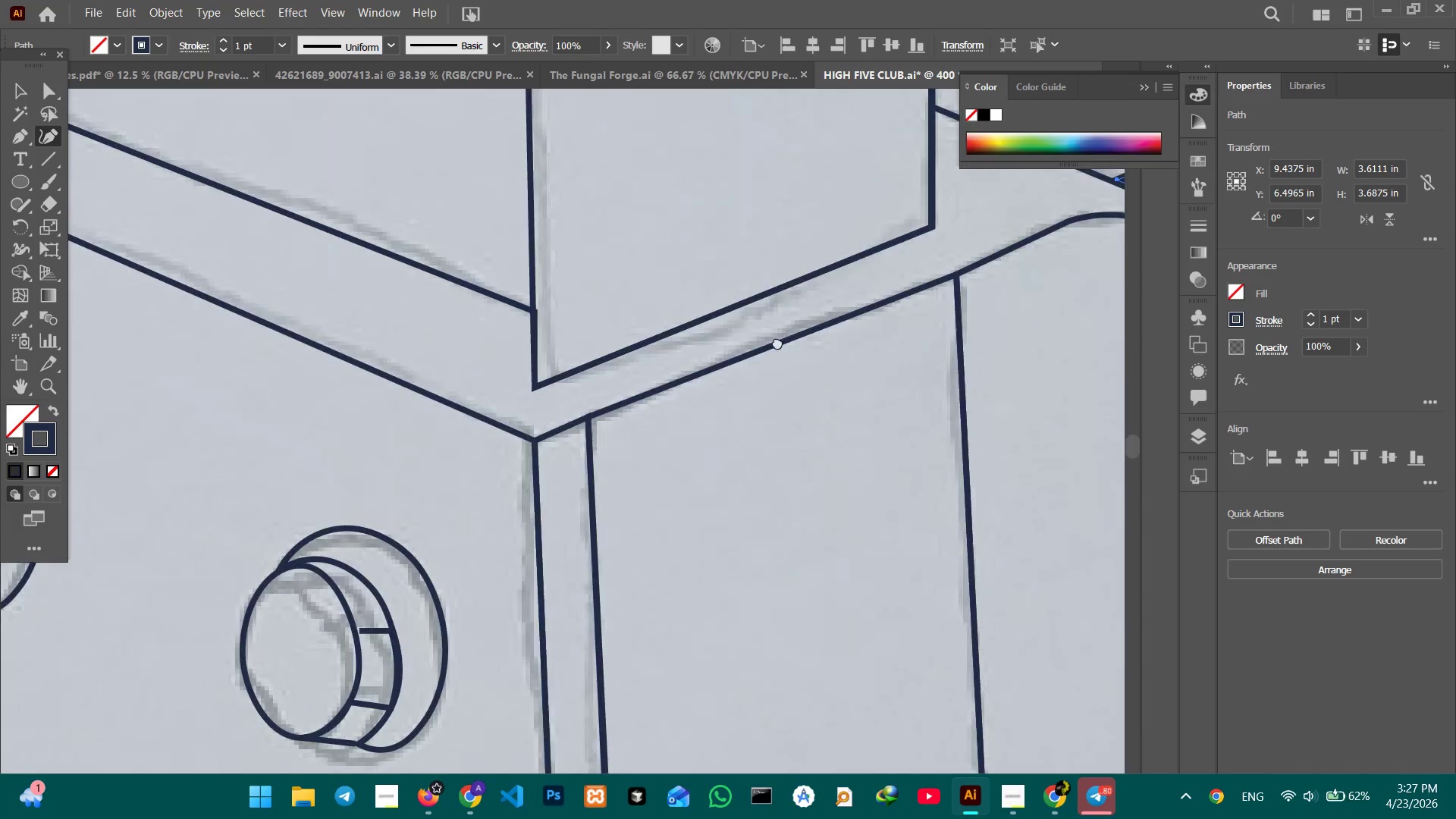 
left_click_drag(start_coordinate=[670, 356], to_coordinate=[965, 315])
 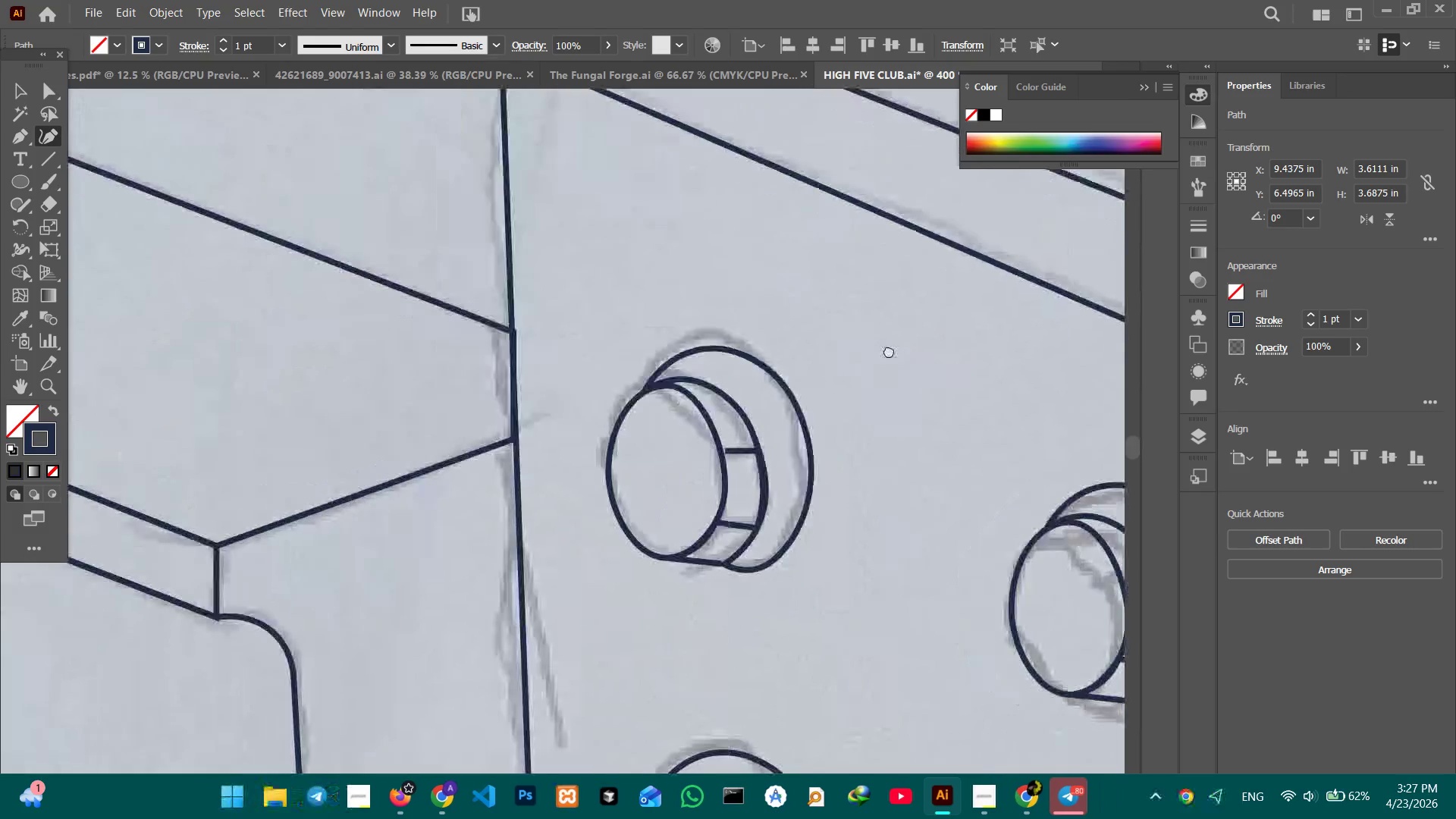 
hold_key(key=Space, duration=1.2)
 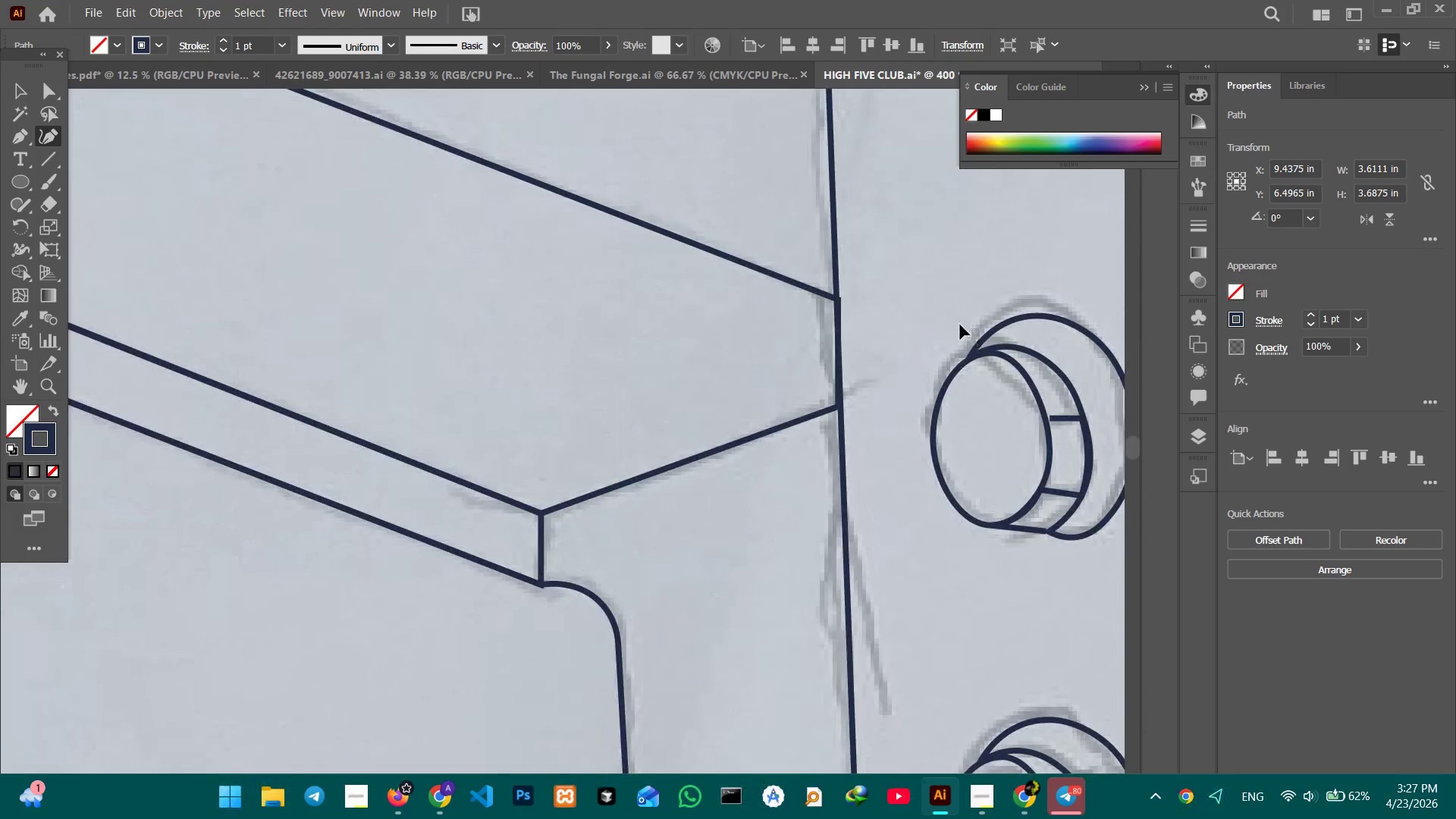 
left_click_drag(start_coordinate=[639, 357], to_coordinate=[1063, 354])
 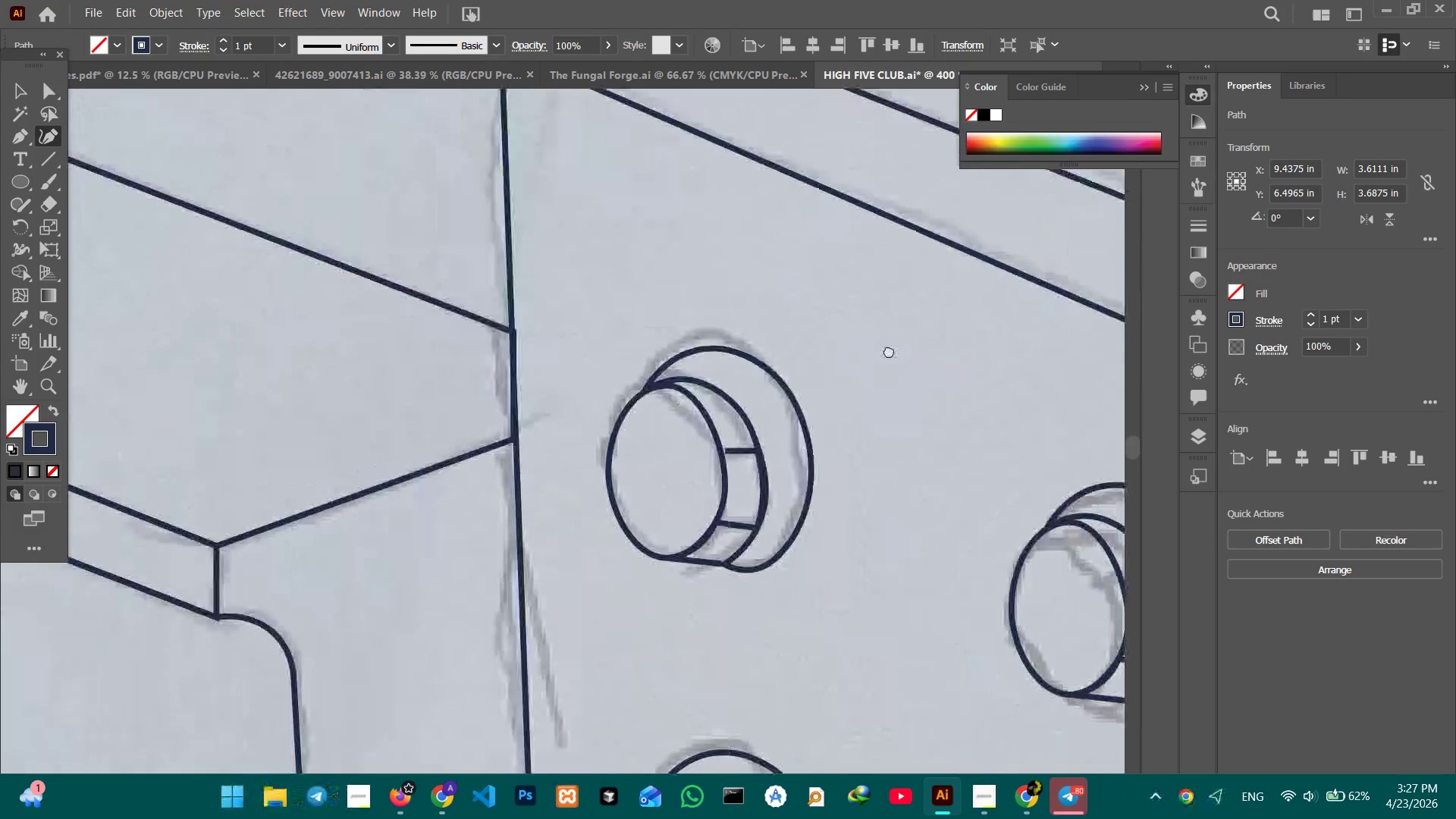 
left_click_drag(start_coordinate=[714, 359], to_coordinate=[1089, 325])
 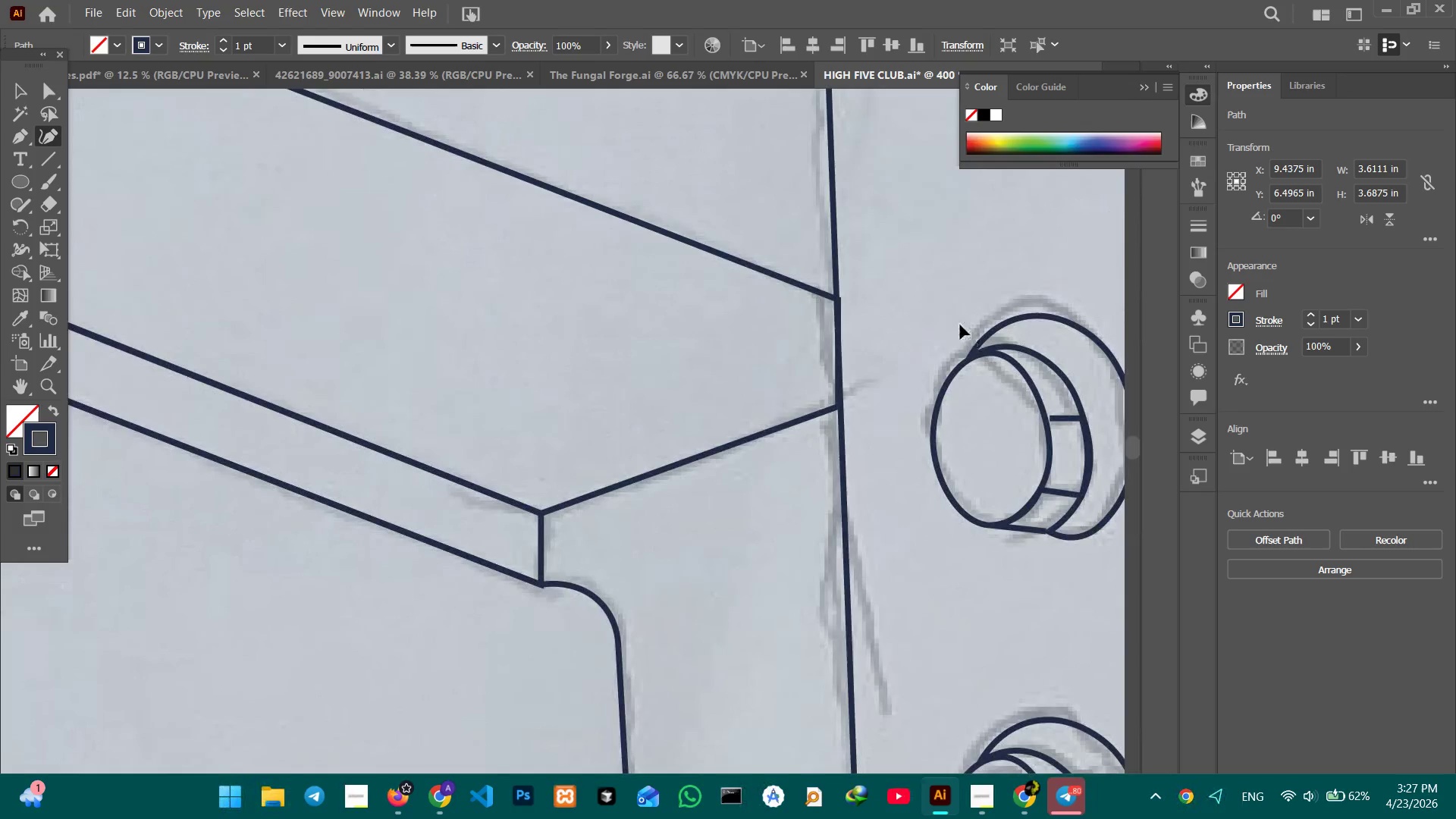 
key(Control+Minus)
 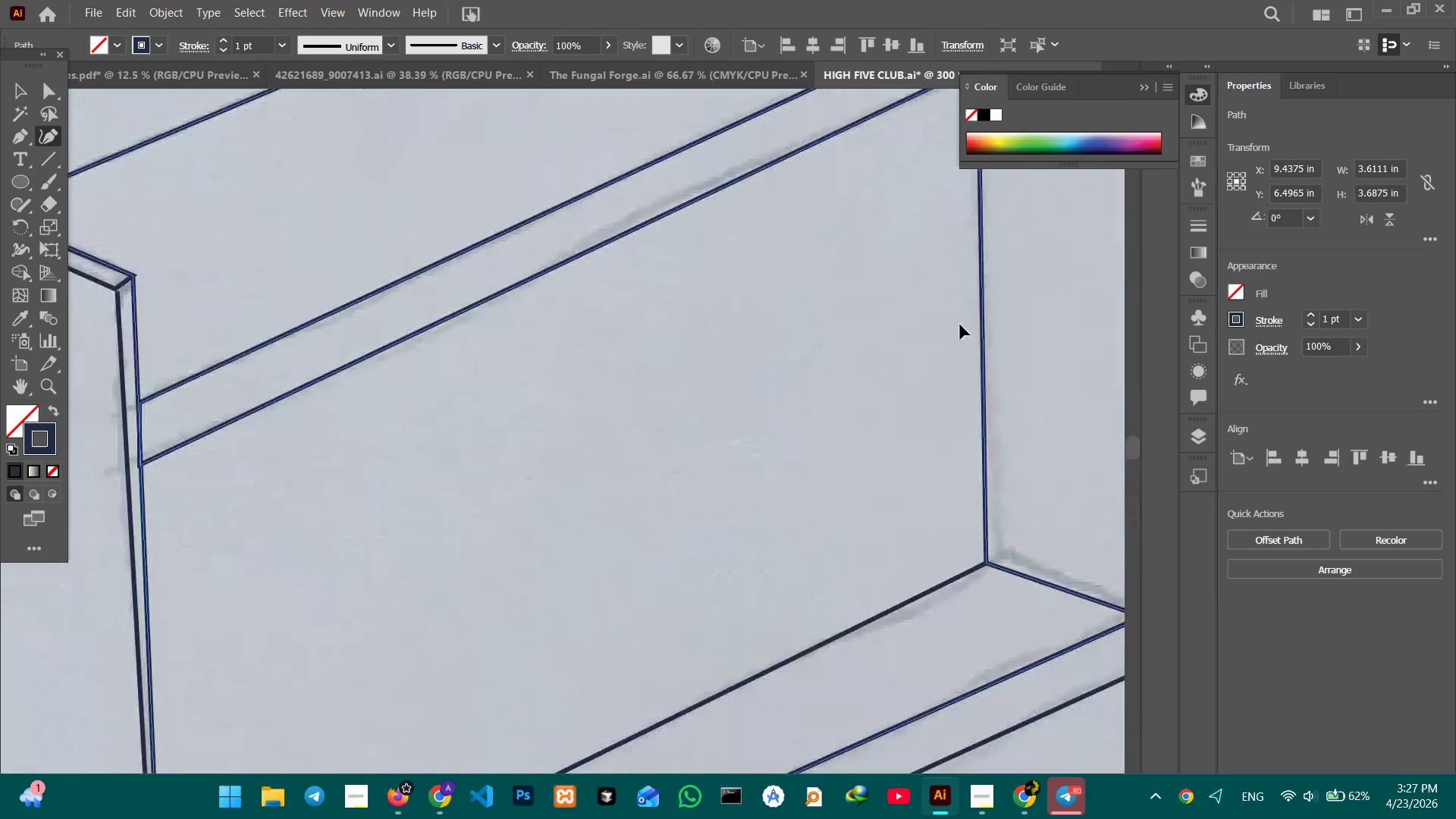 
key(Control+Minus)
 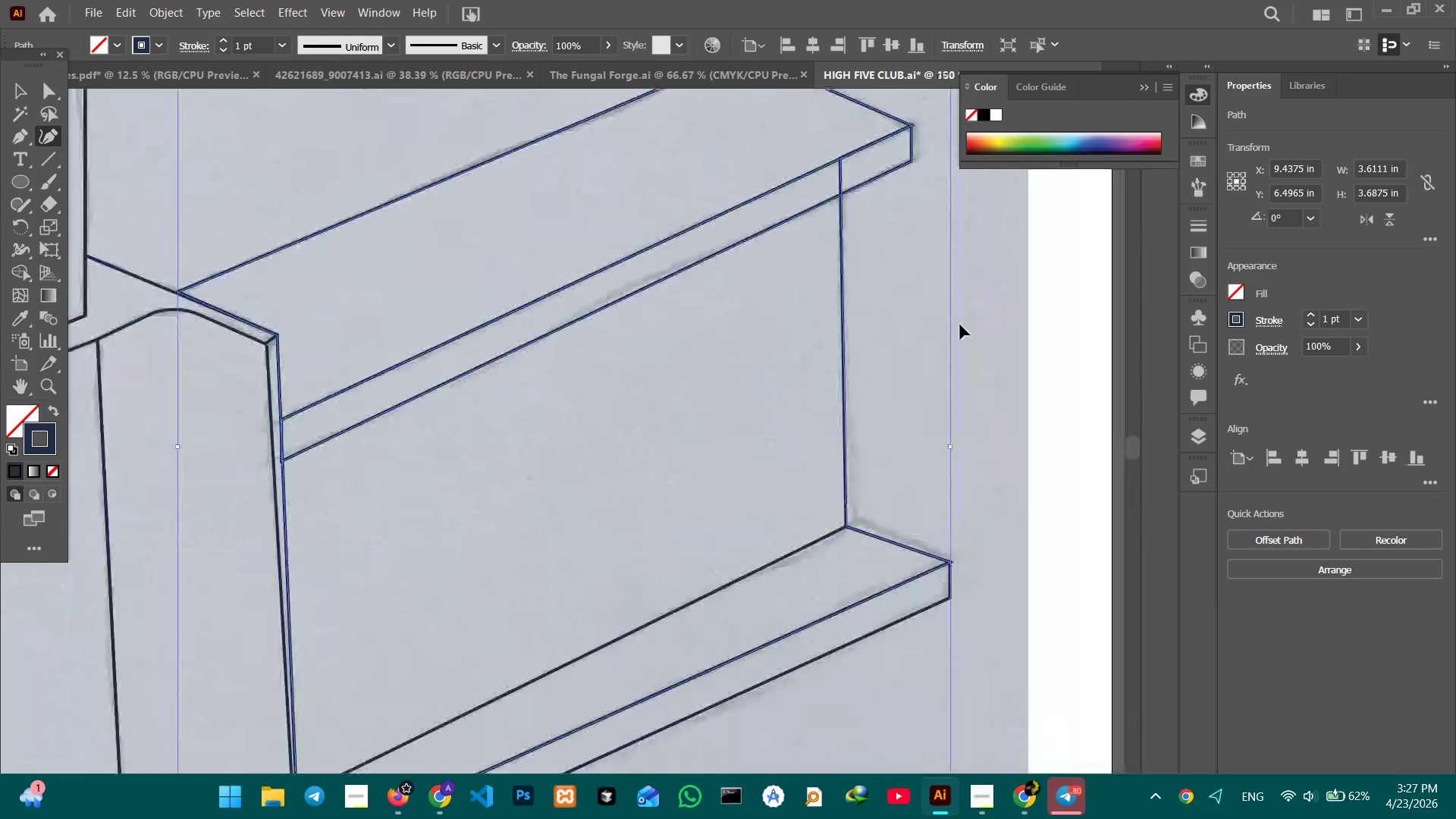 
key(Control+Minus)
 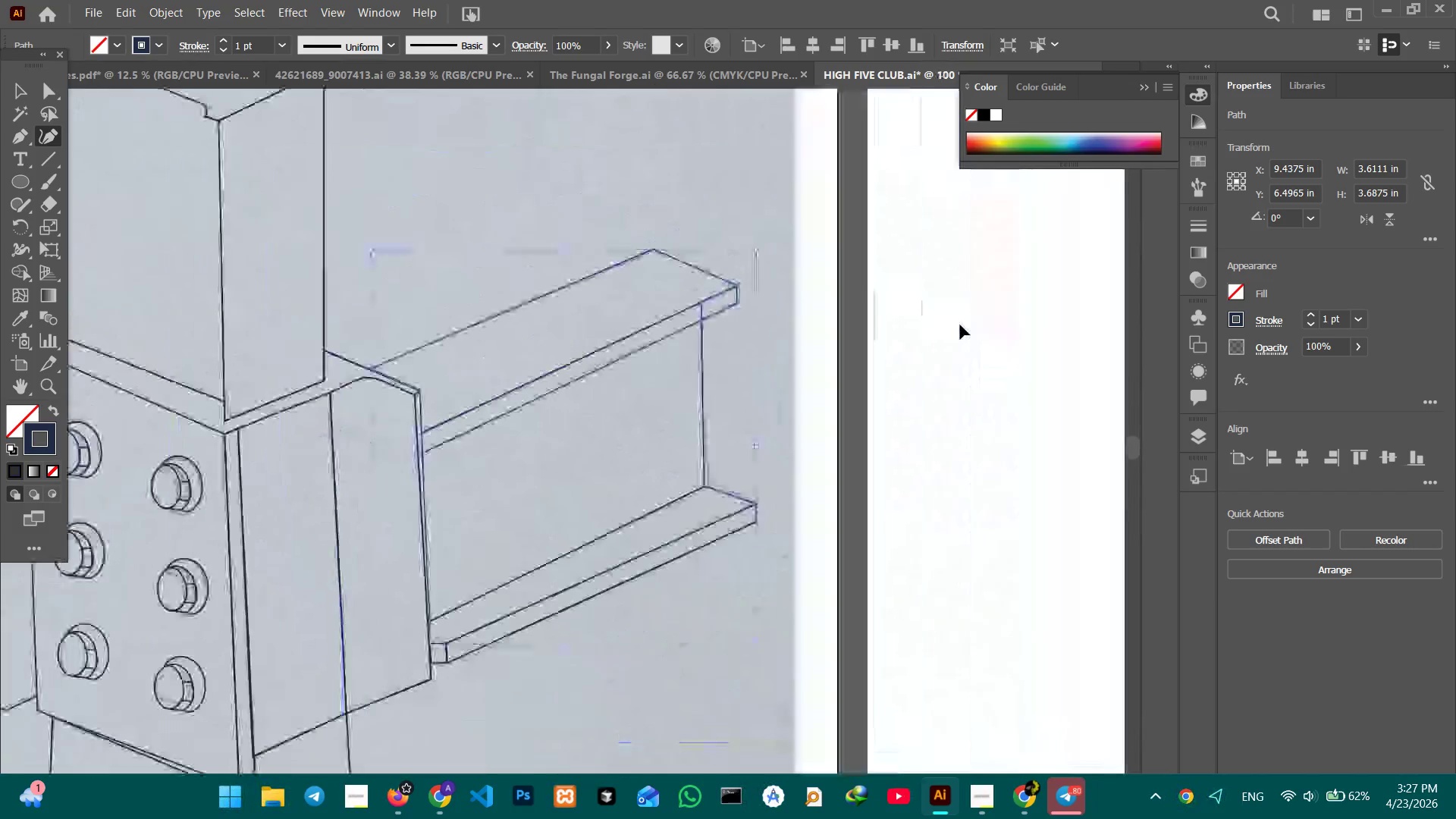 
key(Control+Minus)
 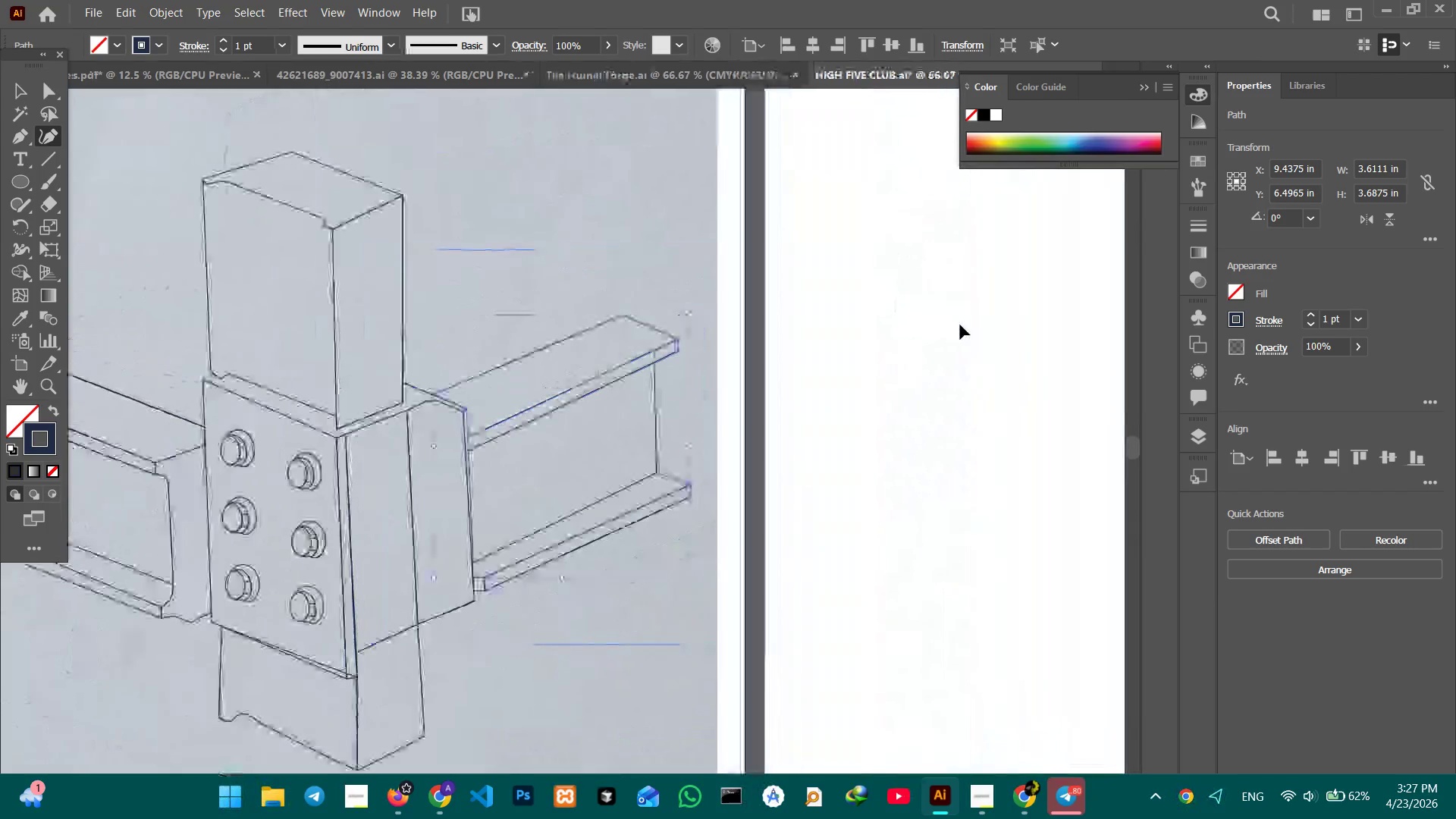 
key(Control+Minus)
 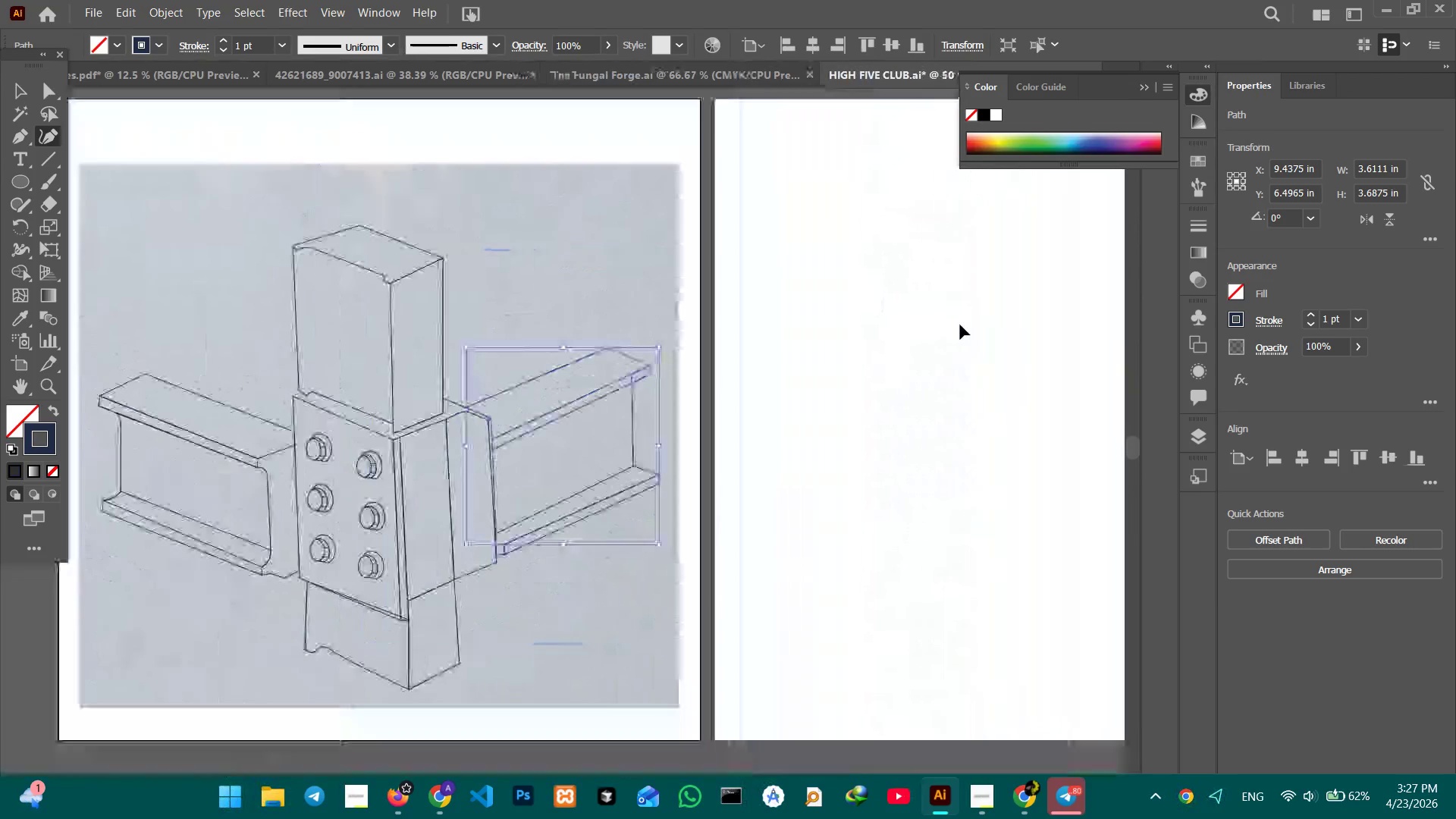 
key(Control+Minus)
 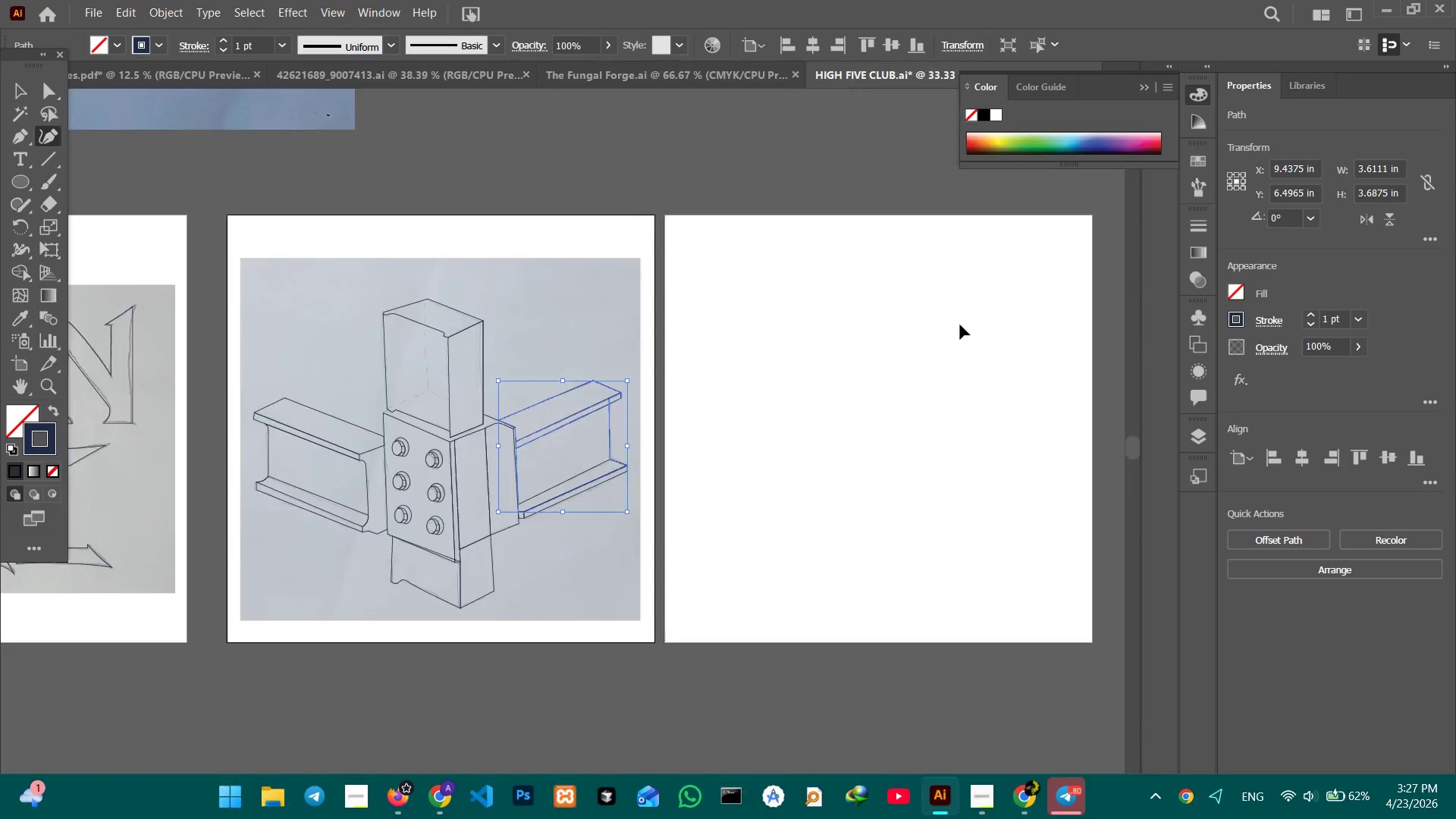 
key(Control+Minus)
 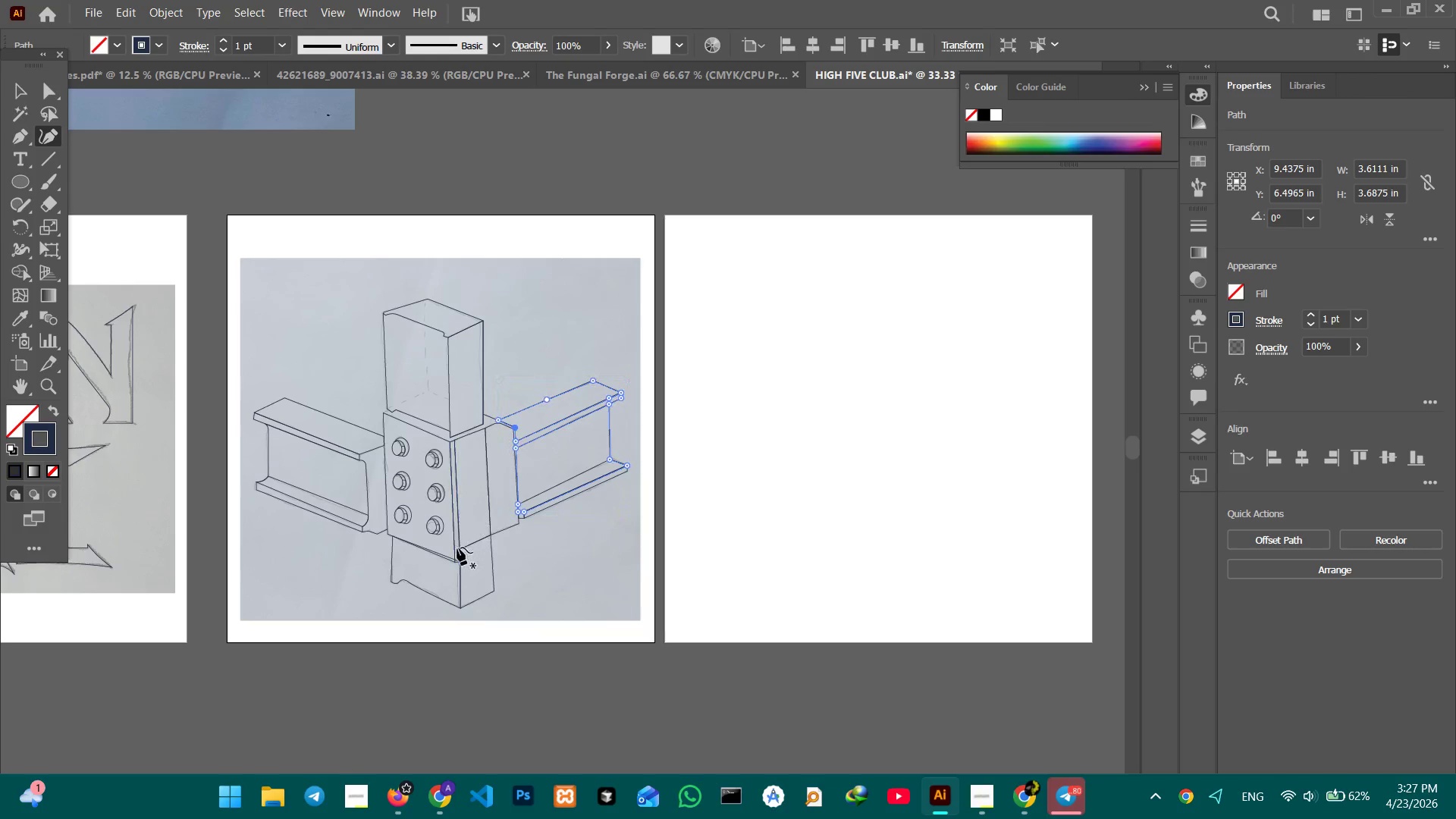 
left_click([455, 559])
 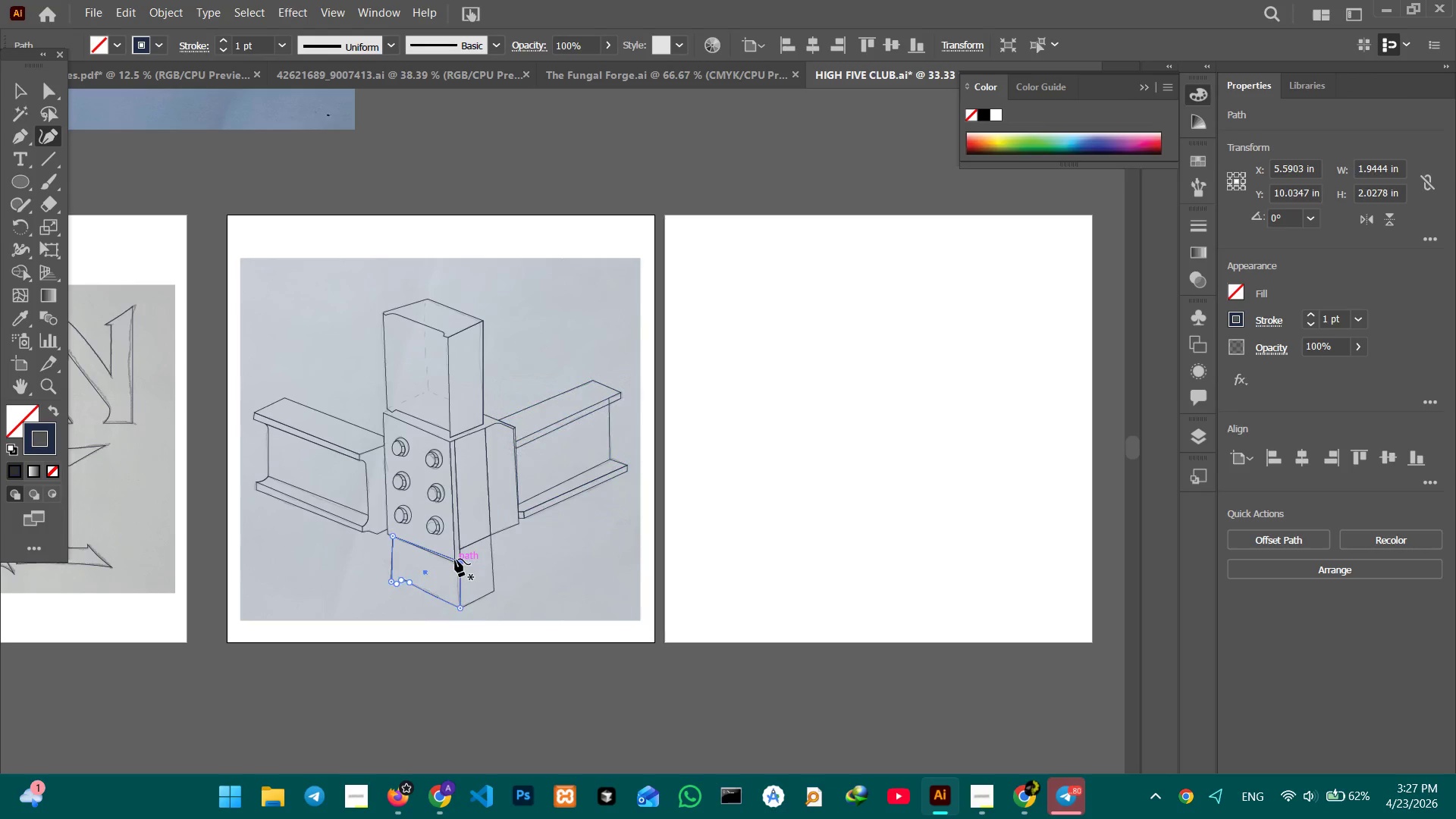 
key(Control+Equal)
 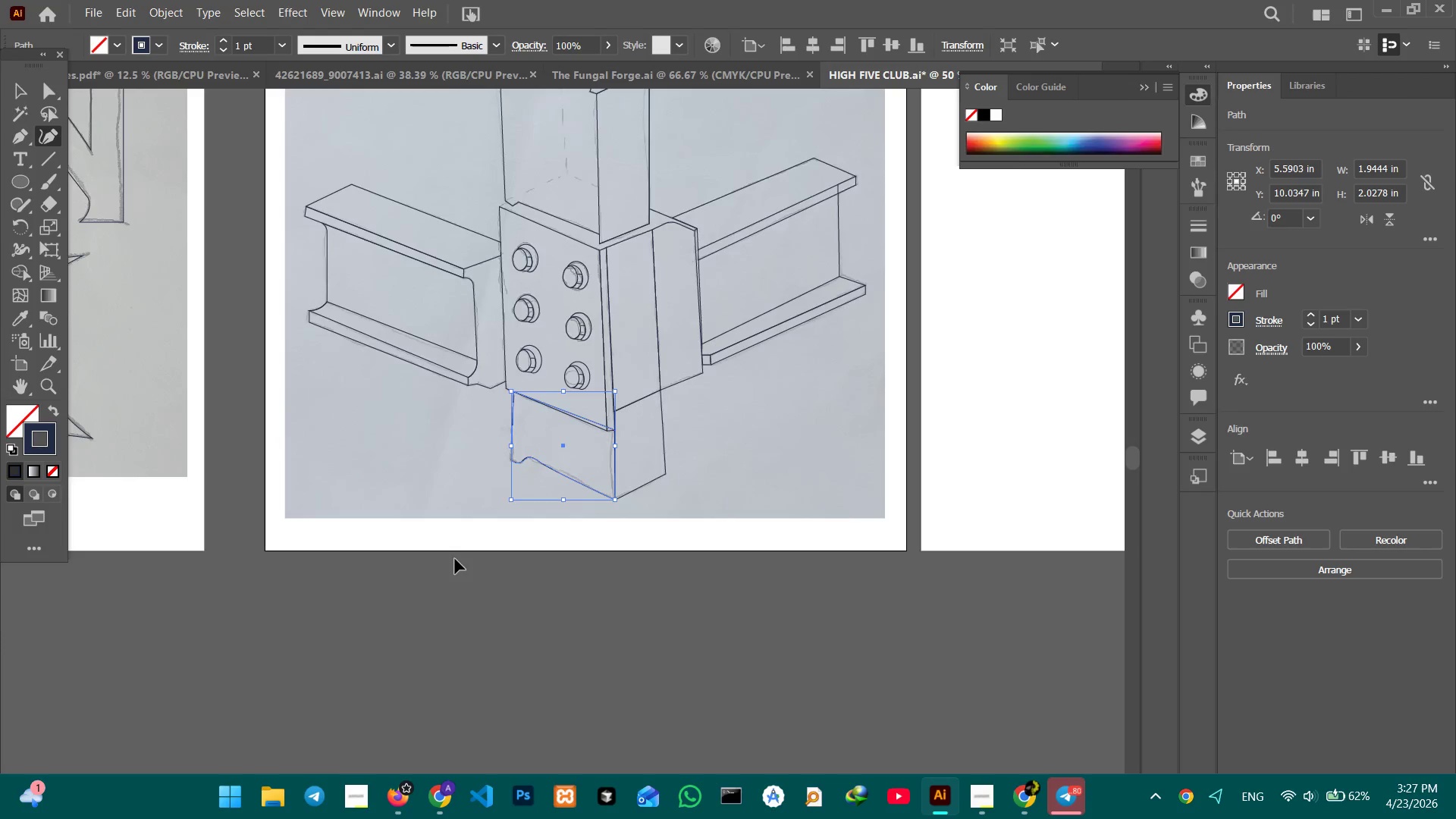 
key(Control+Equal)
 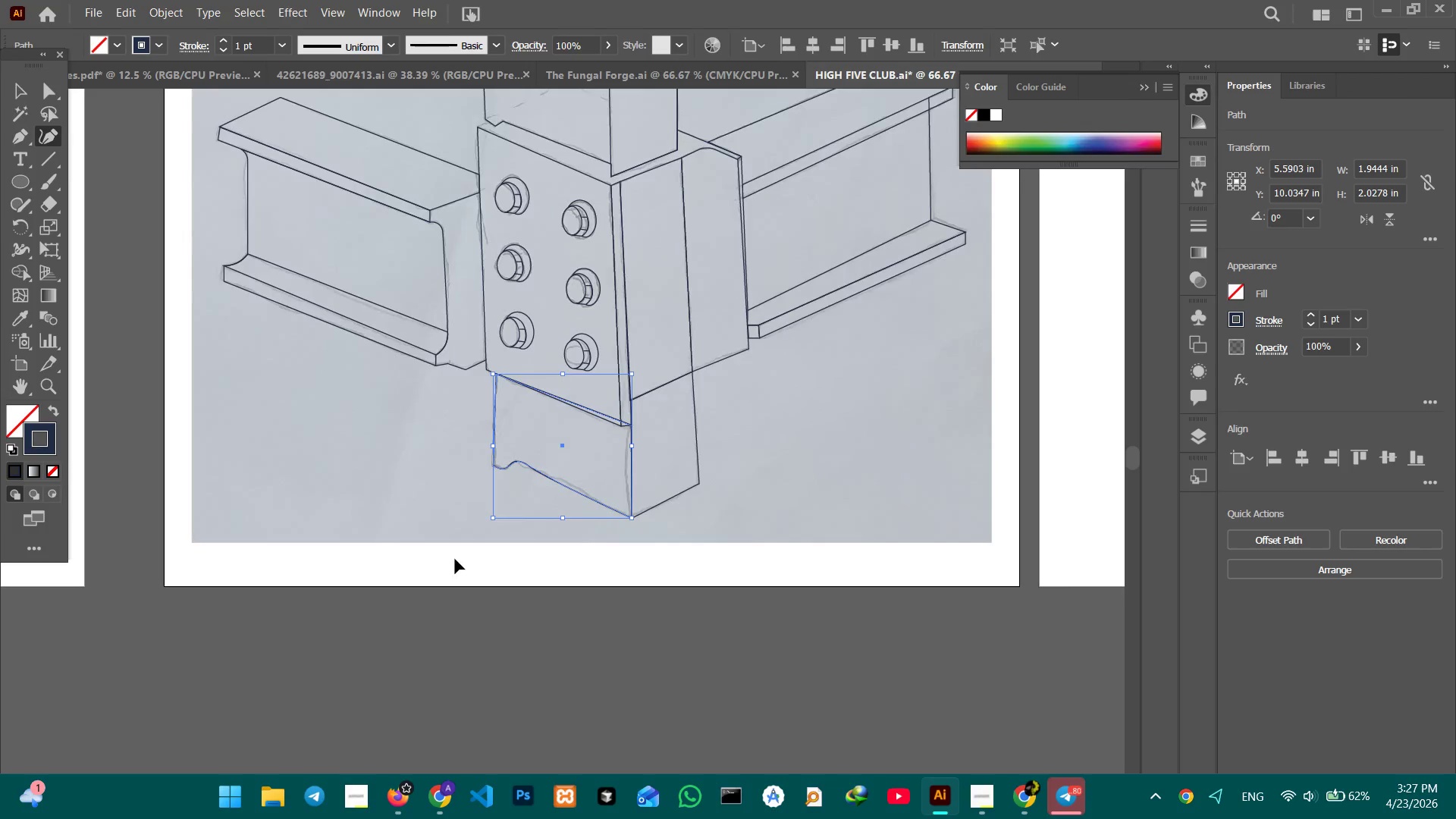 
key(Control+Equal)
 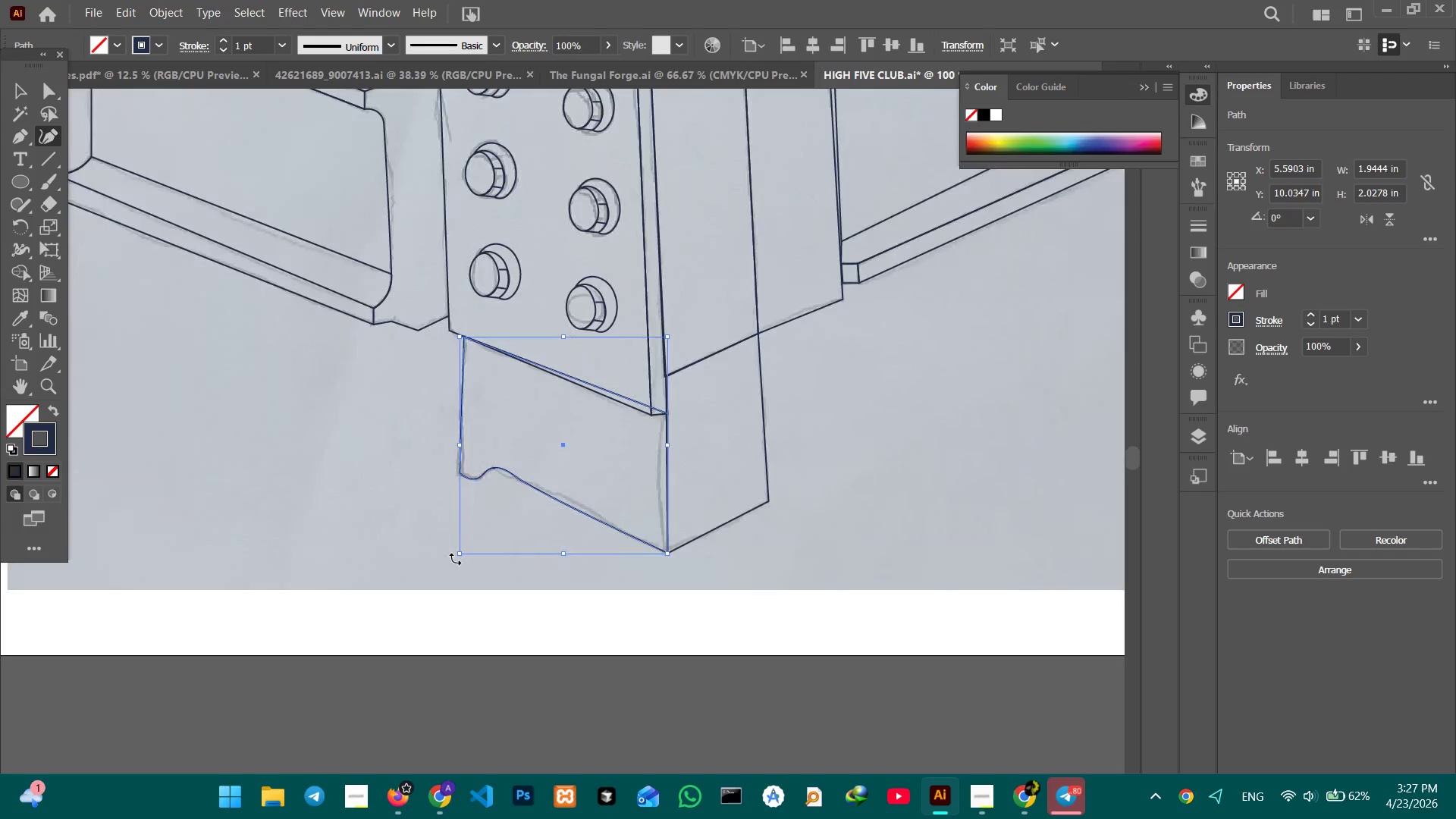 
key(Control+Equal)
 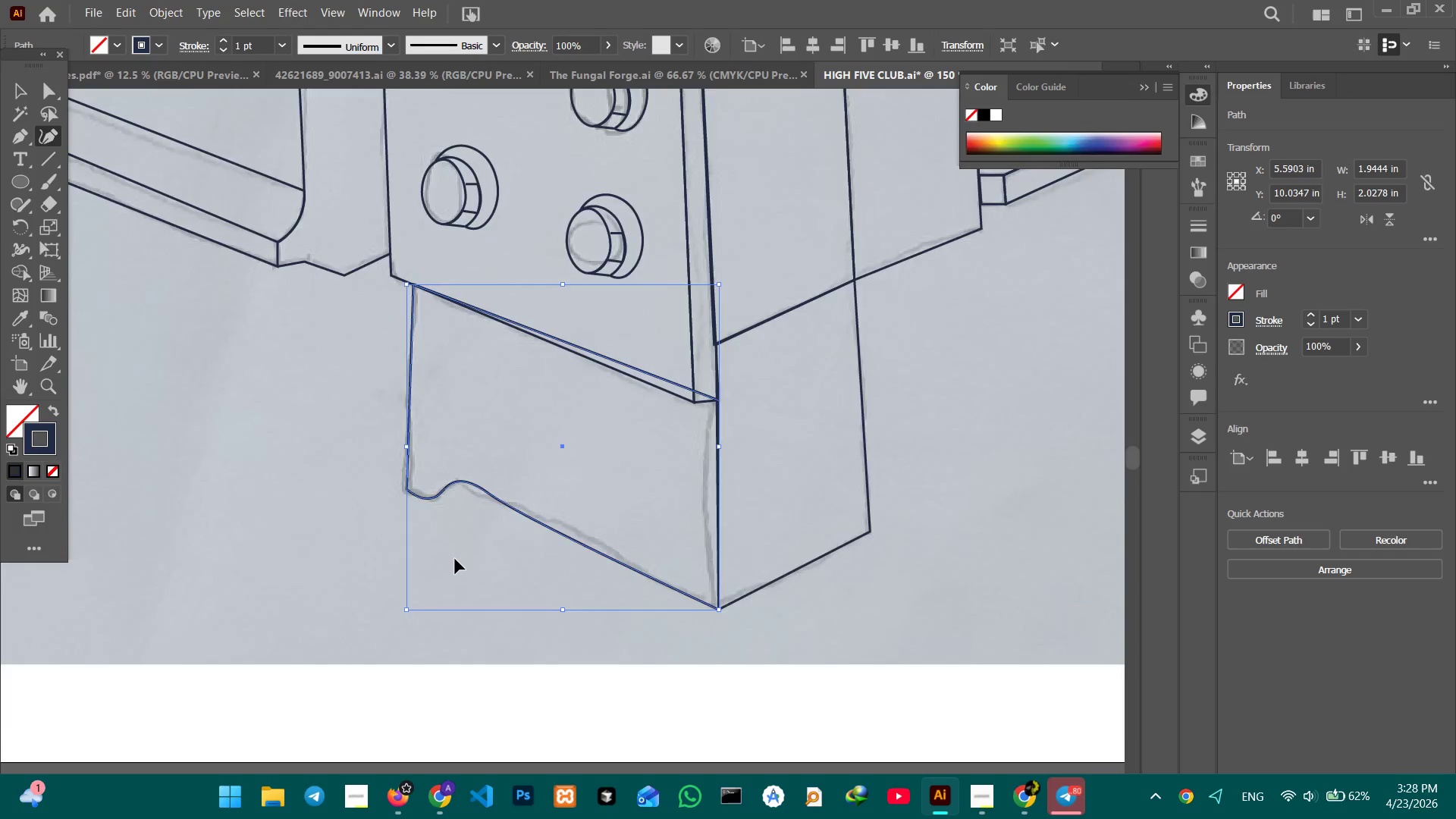 
key(Control+Equal)
 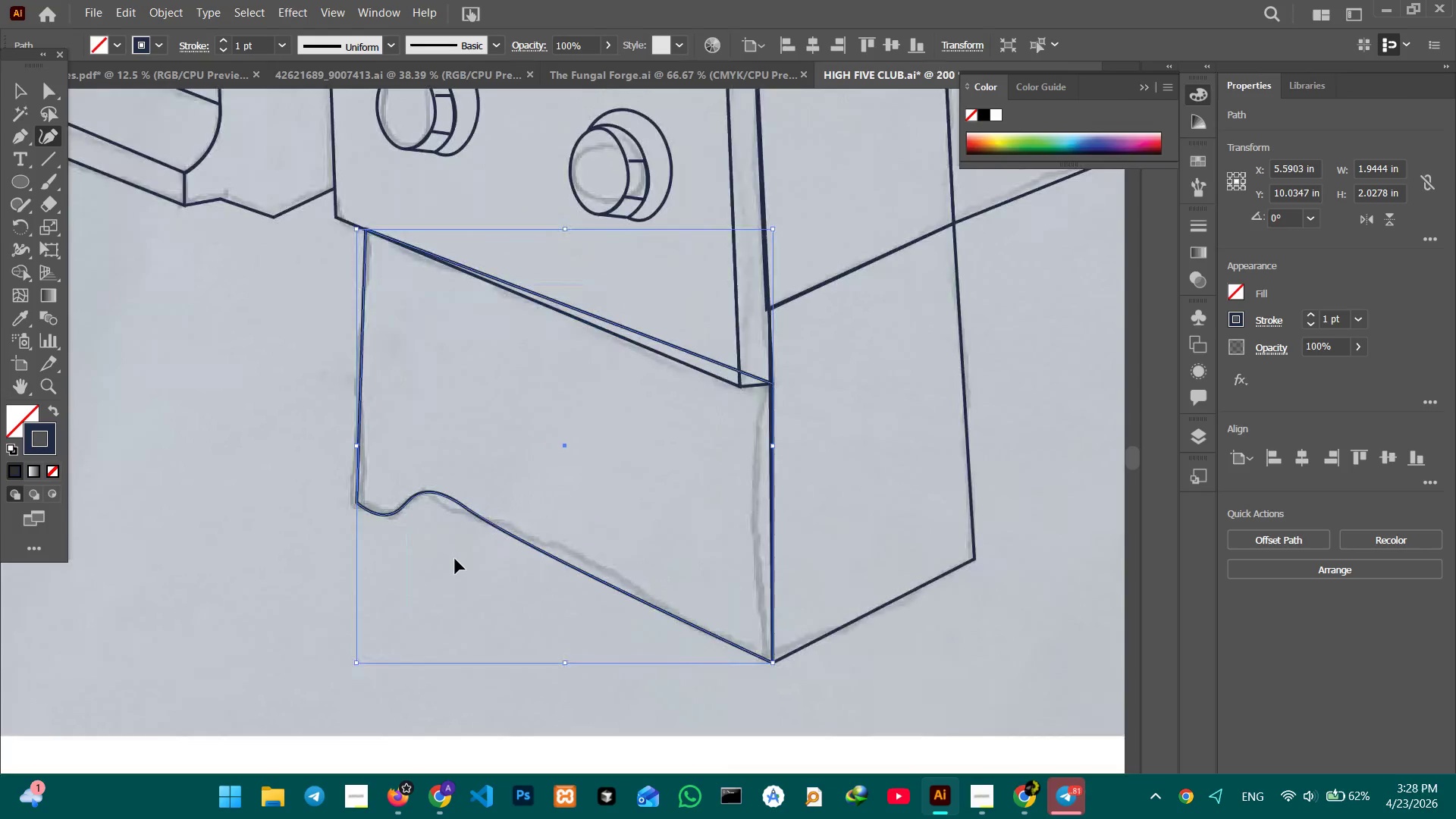 
key(Control+Equal)
 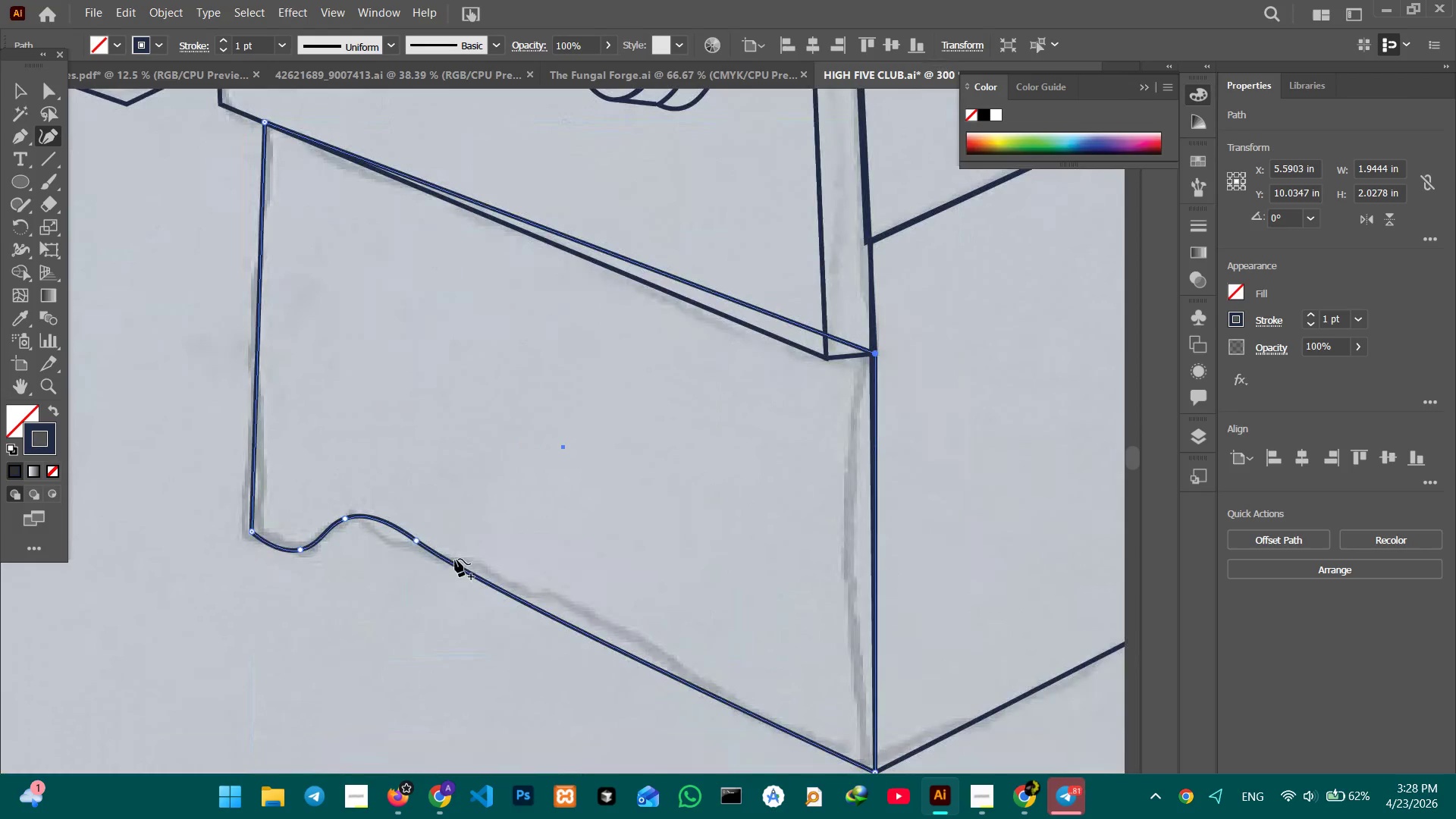 
hold_key(key=Space, duration=1.11)
 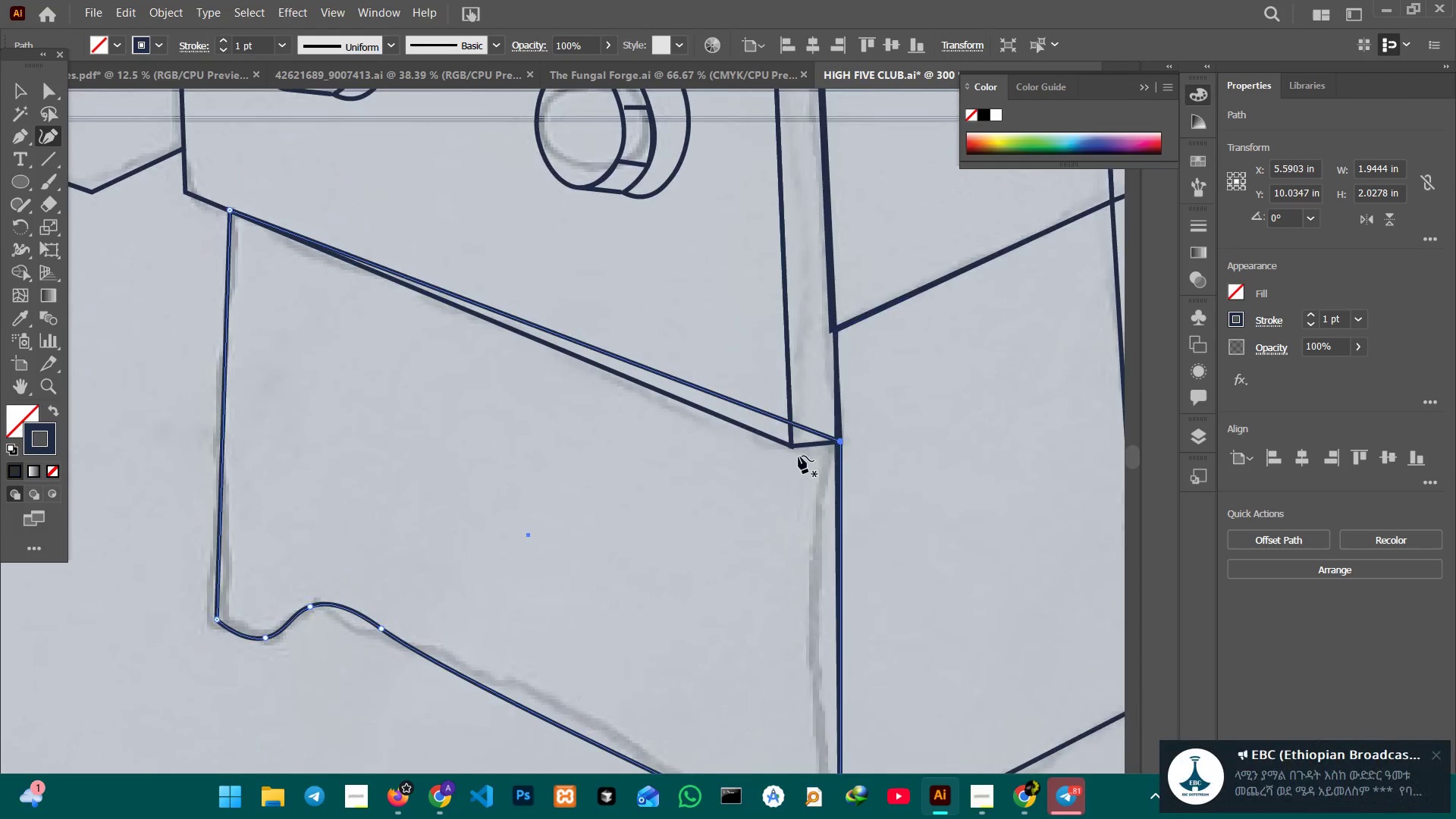 
left_click_drag(start_coordinate=[626, 610], to_coordinate=[590, 695])
 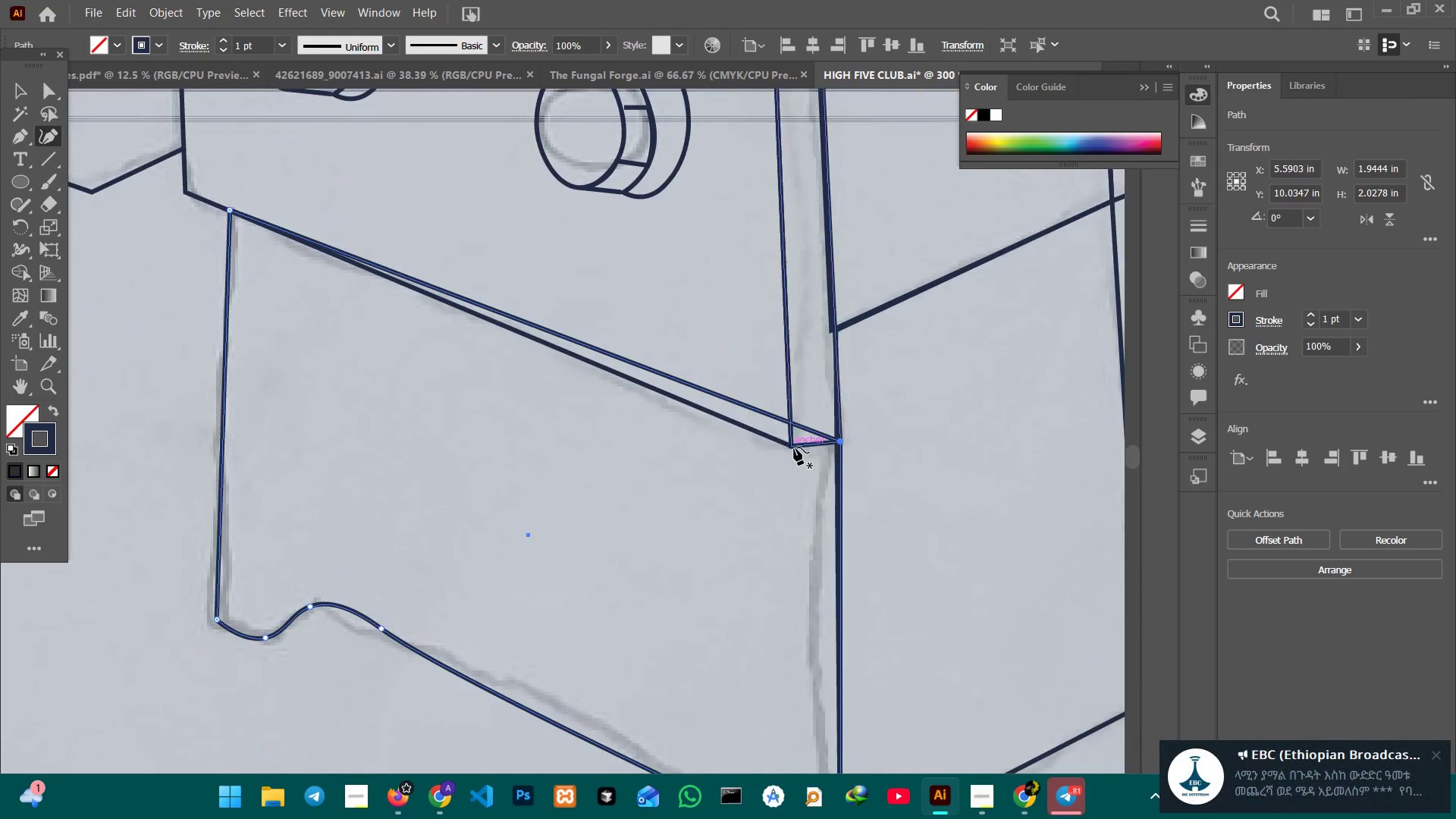 
left_click([794, 447])
 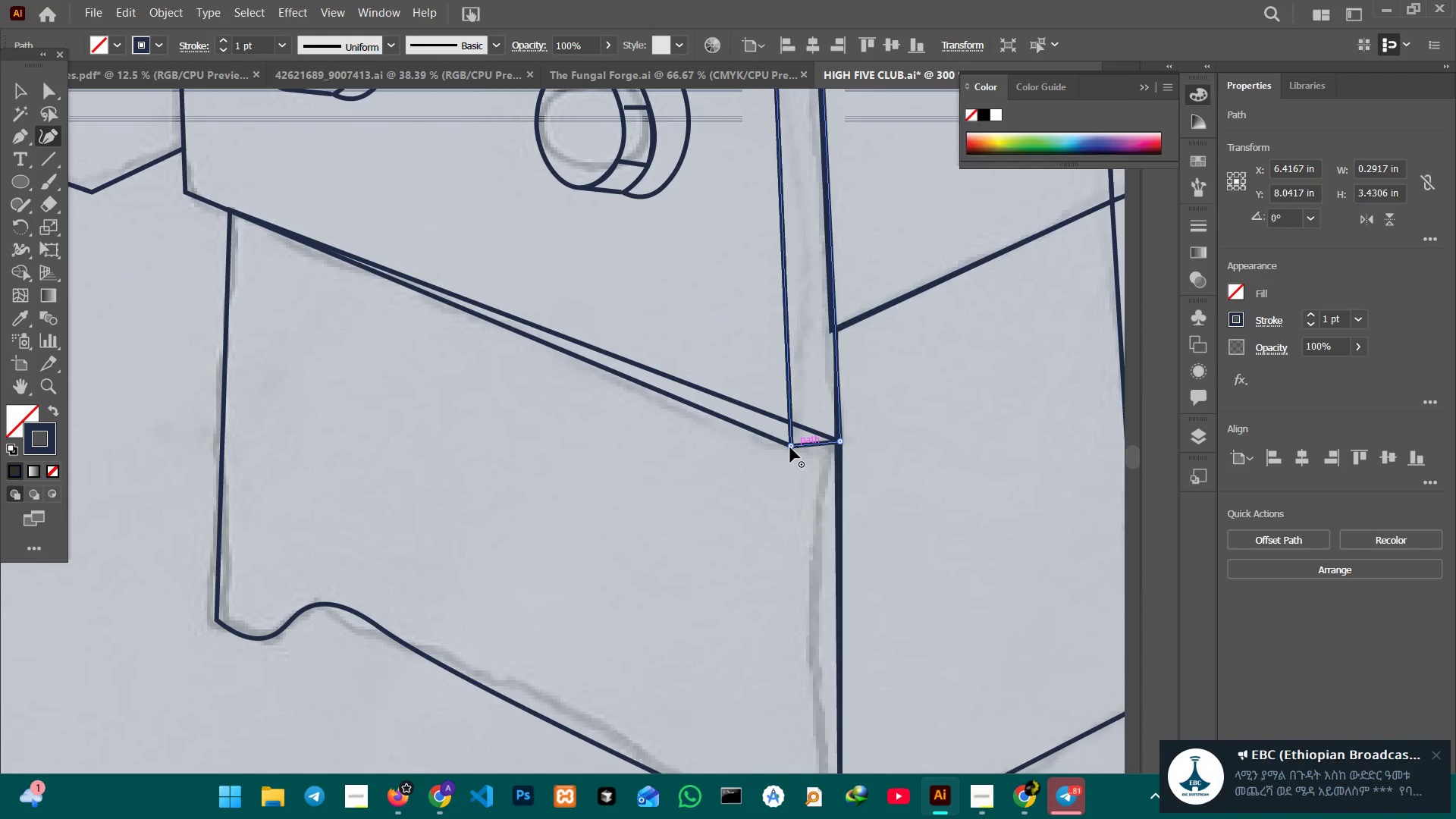 
left_click_drag(start_coordinate=[790, 447], to_coordinate=[795, 425])
 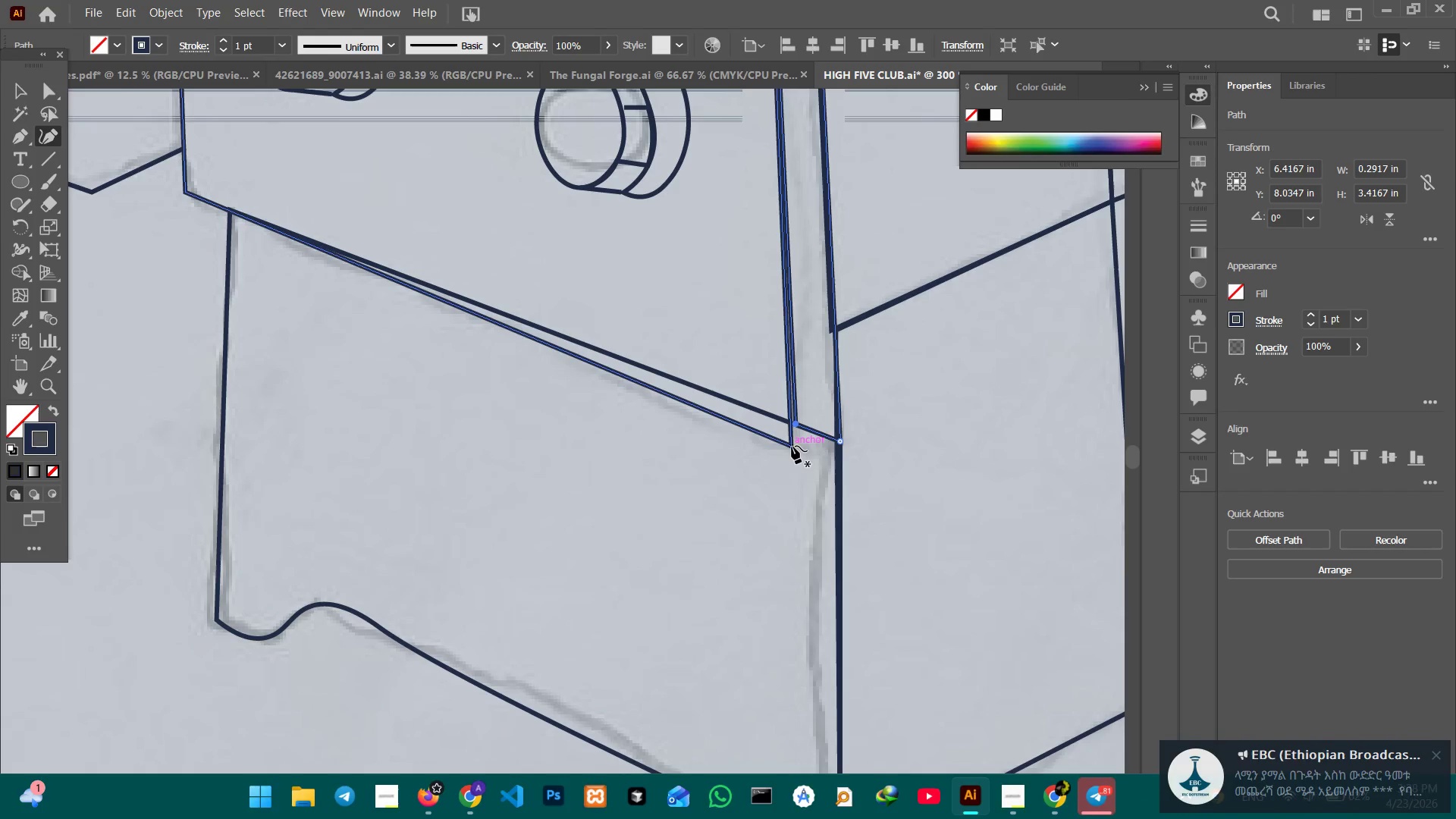 
left_click([790, 446])
 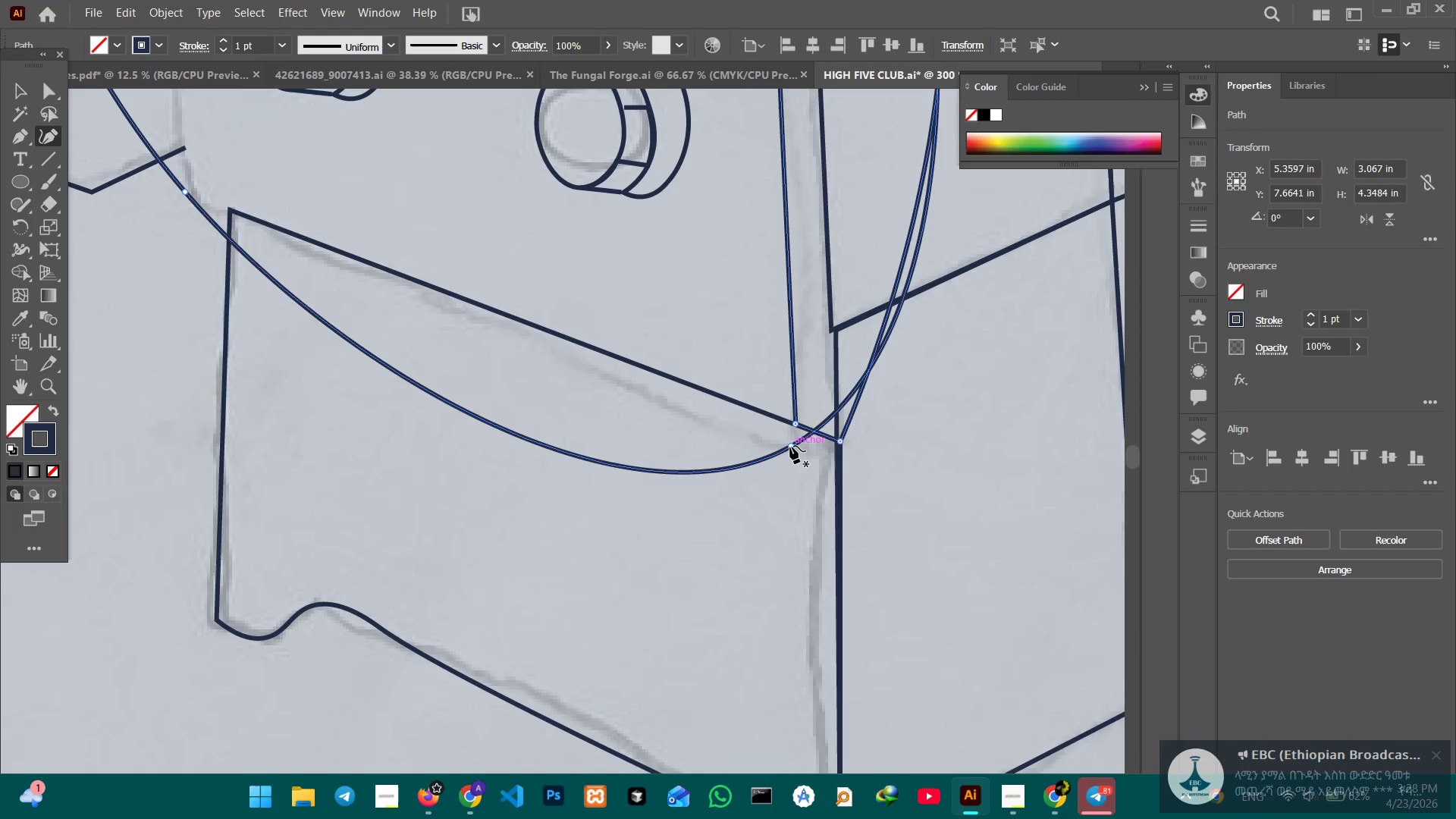 
key(Control+Z)
 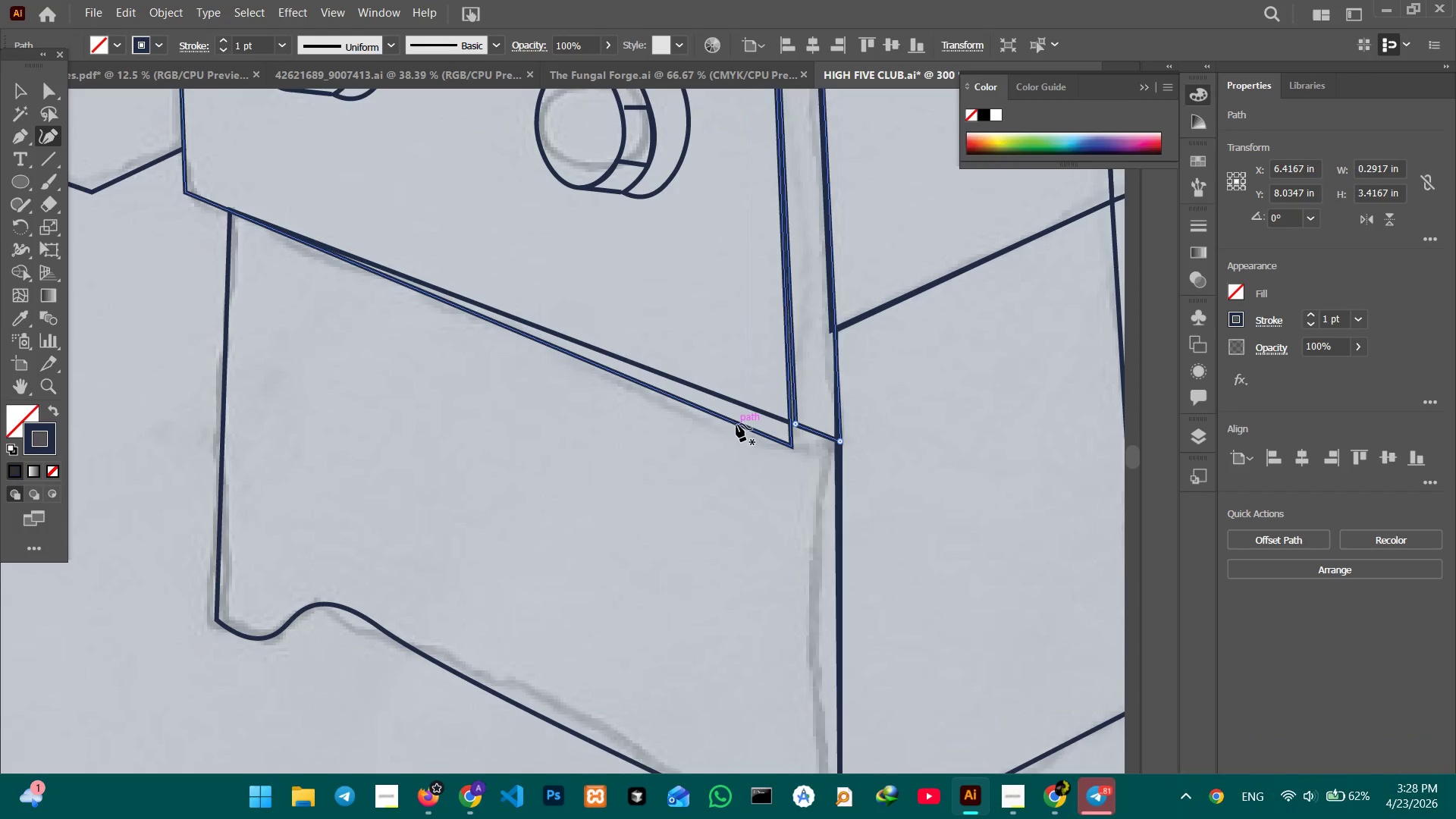 
left_click([736, 424])
 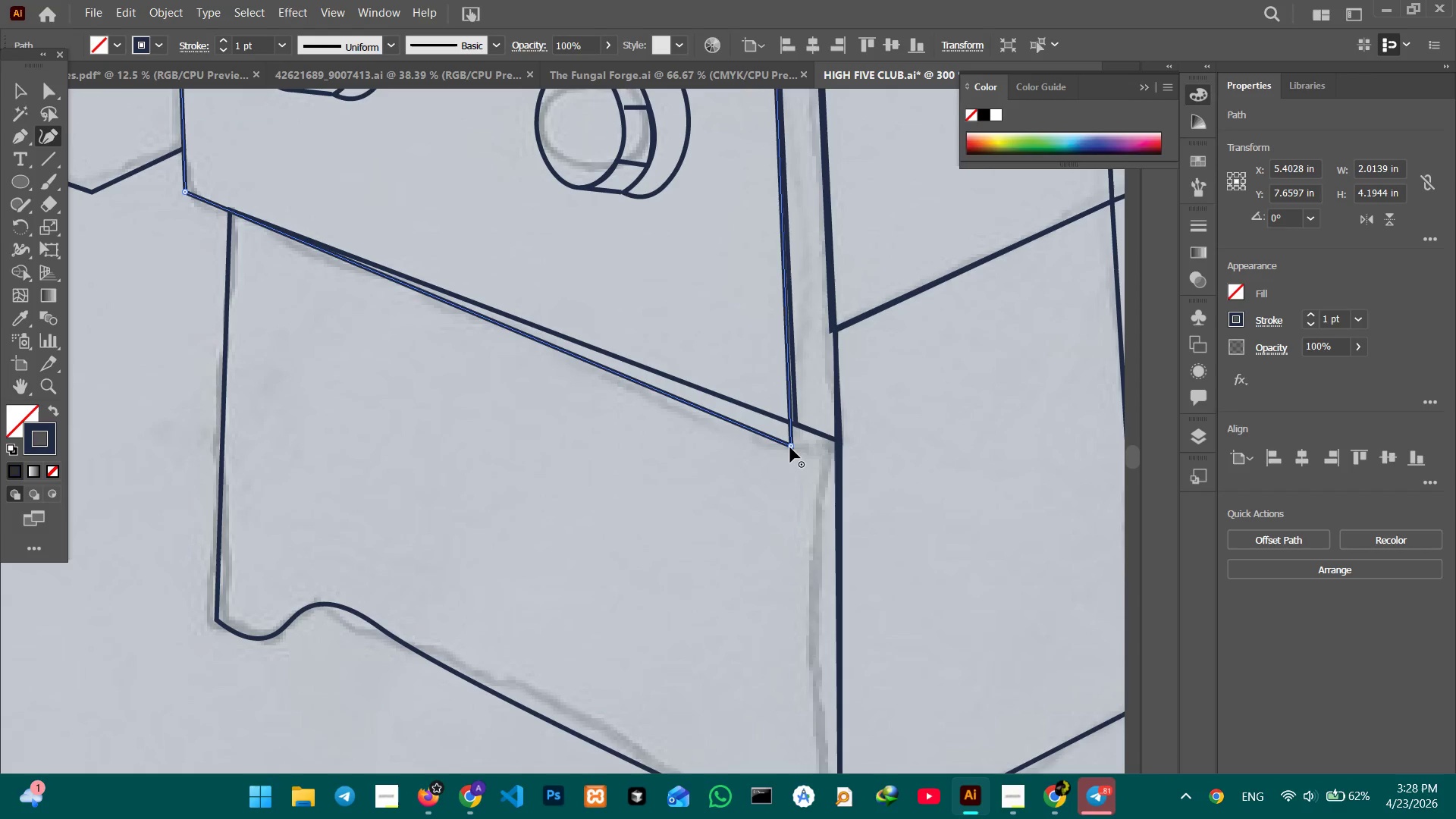 
left_click_drag(start_coordinate=[790, 445], to_coordinate=[792, 425])
 